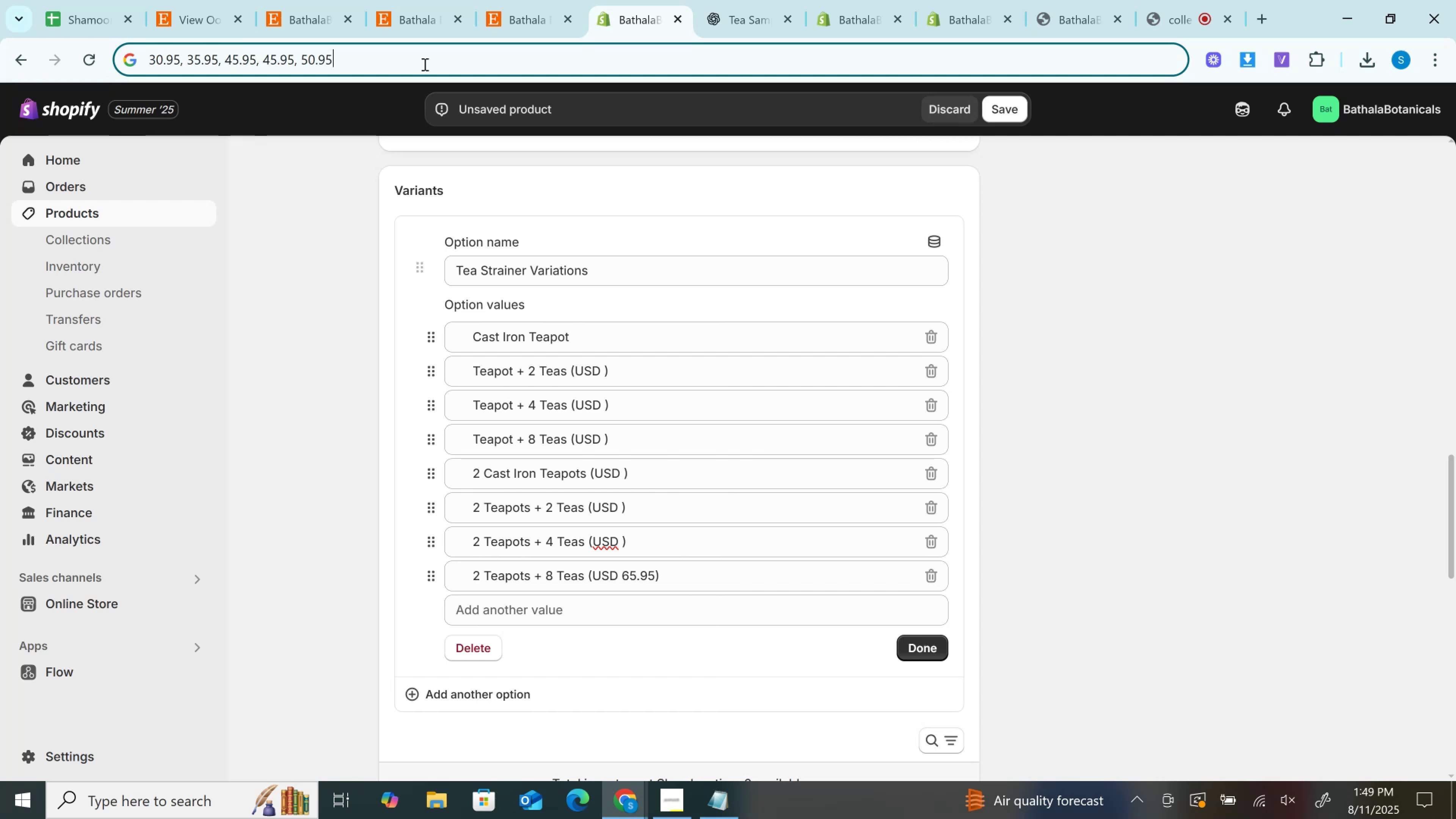 
wait(21.76)
 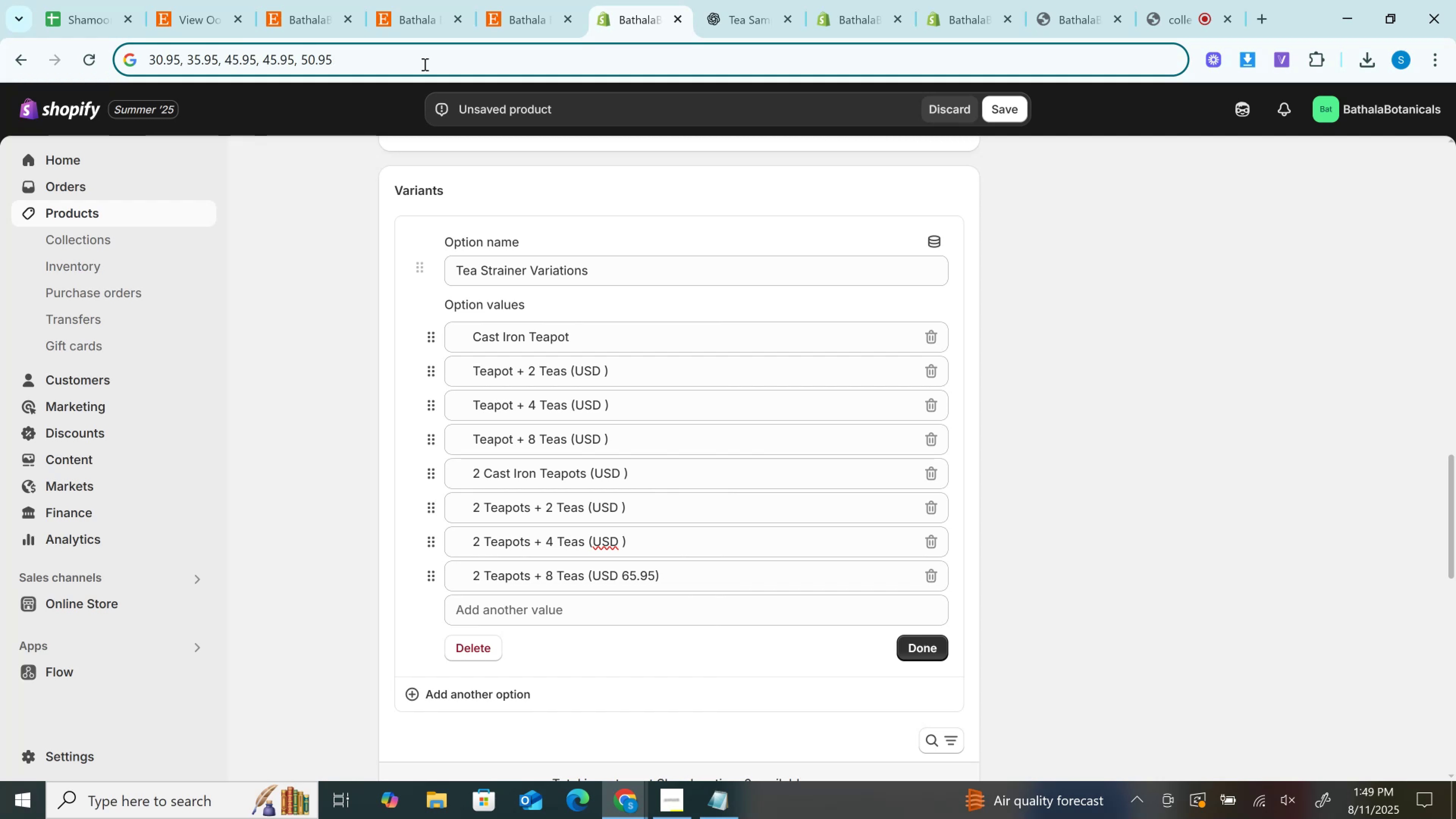 
key(Control+V)
 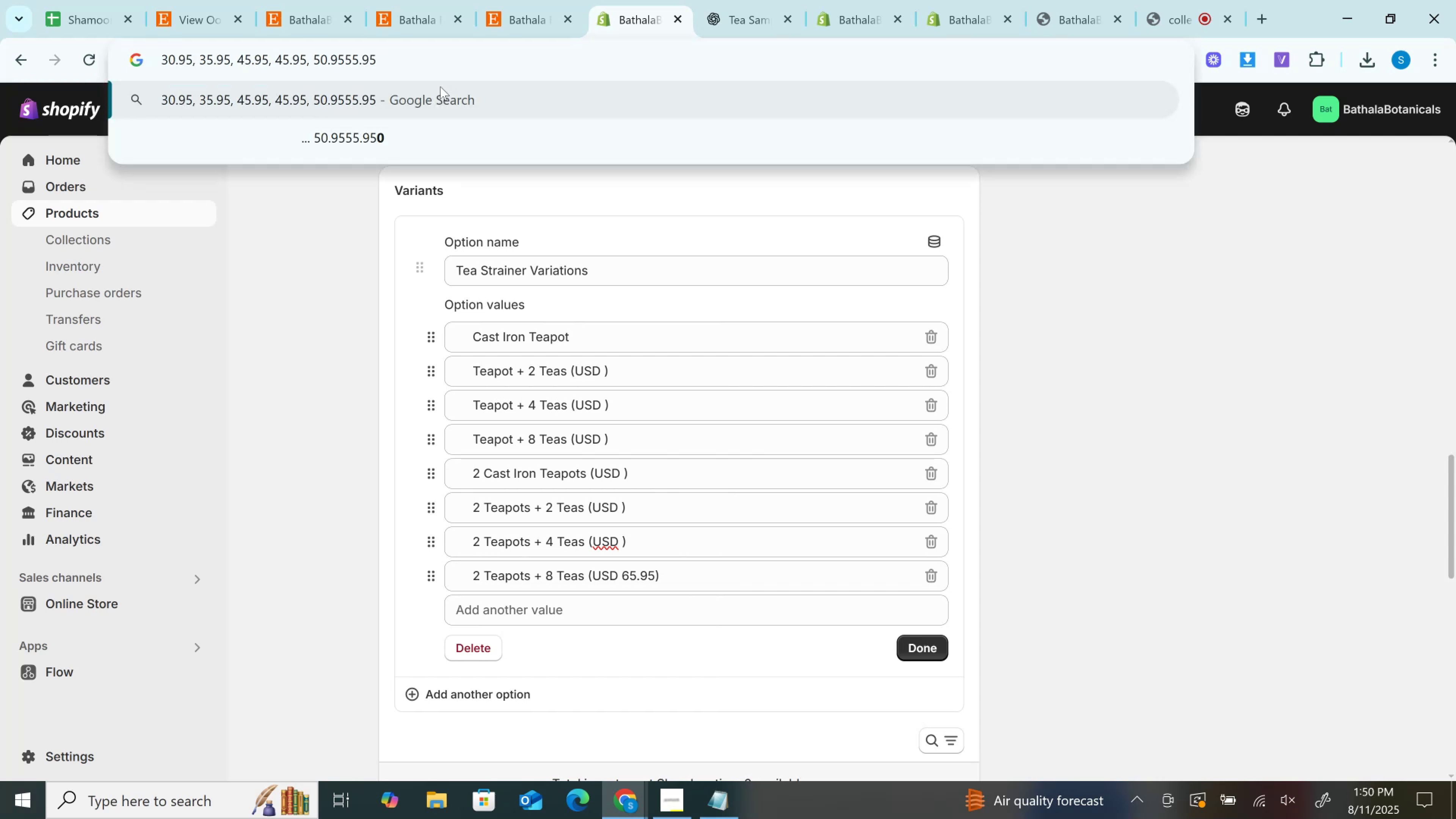 
key(Control+Z)
 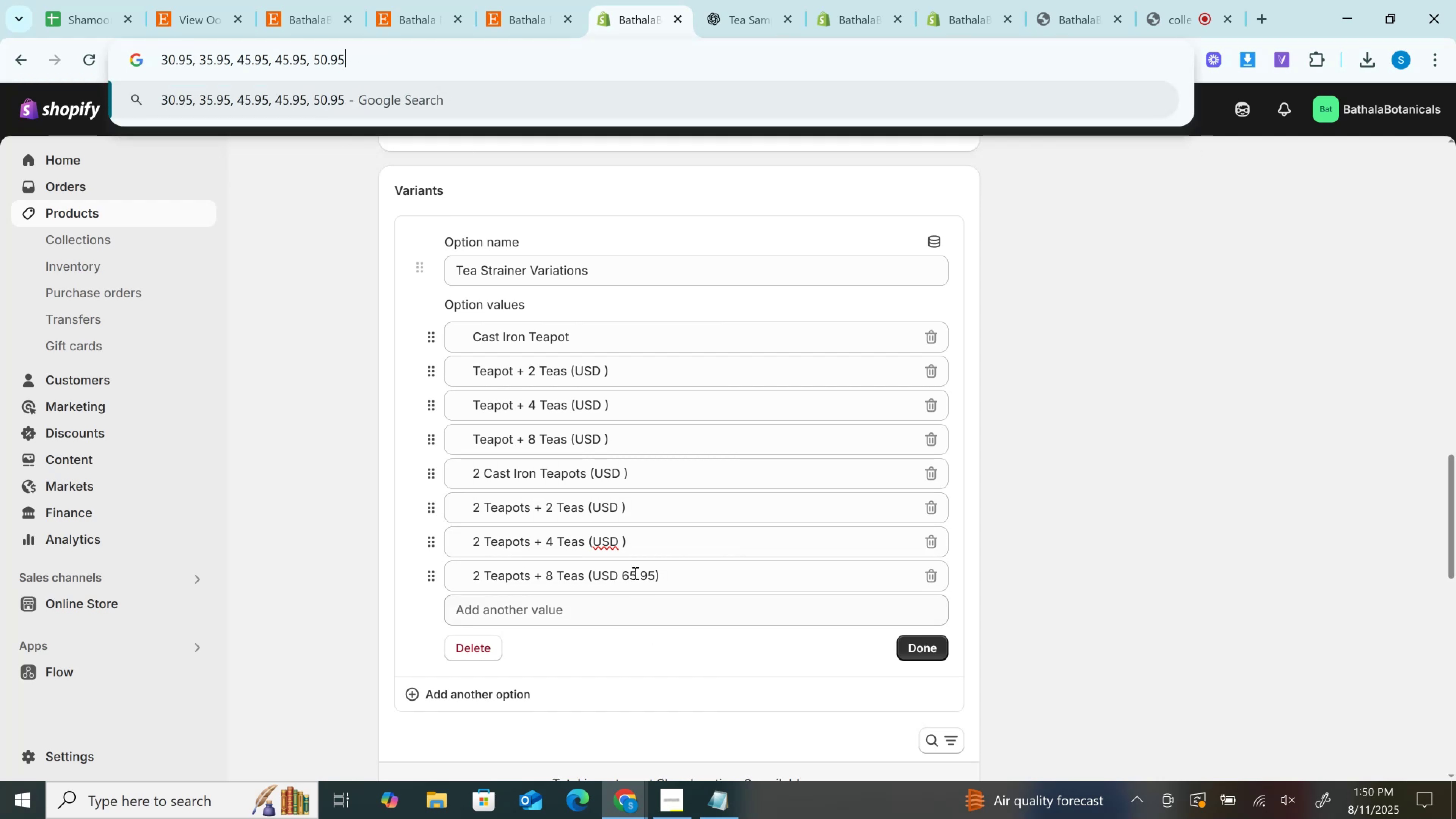 
double_click([634, 573])
 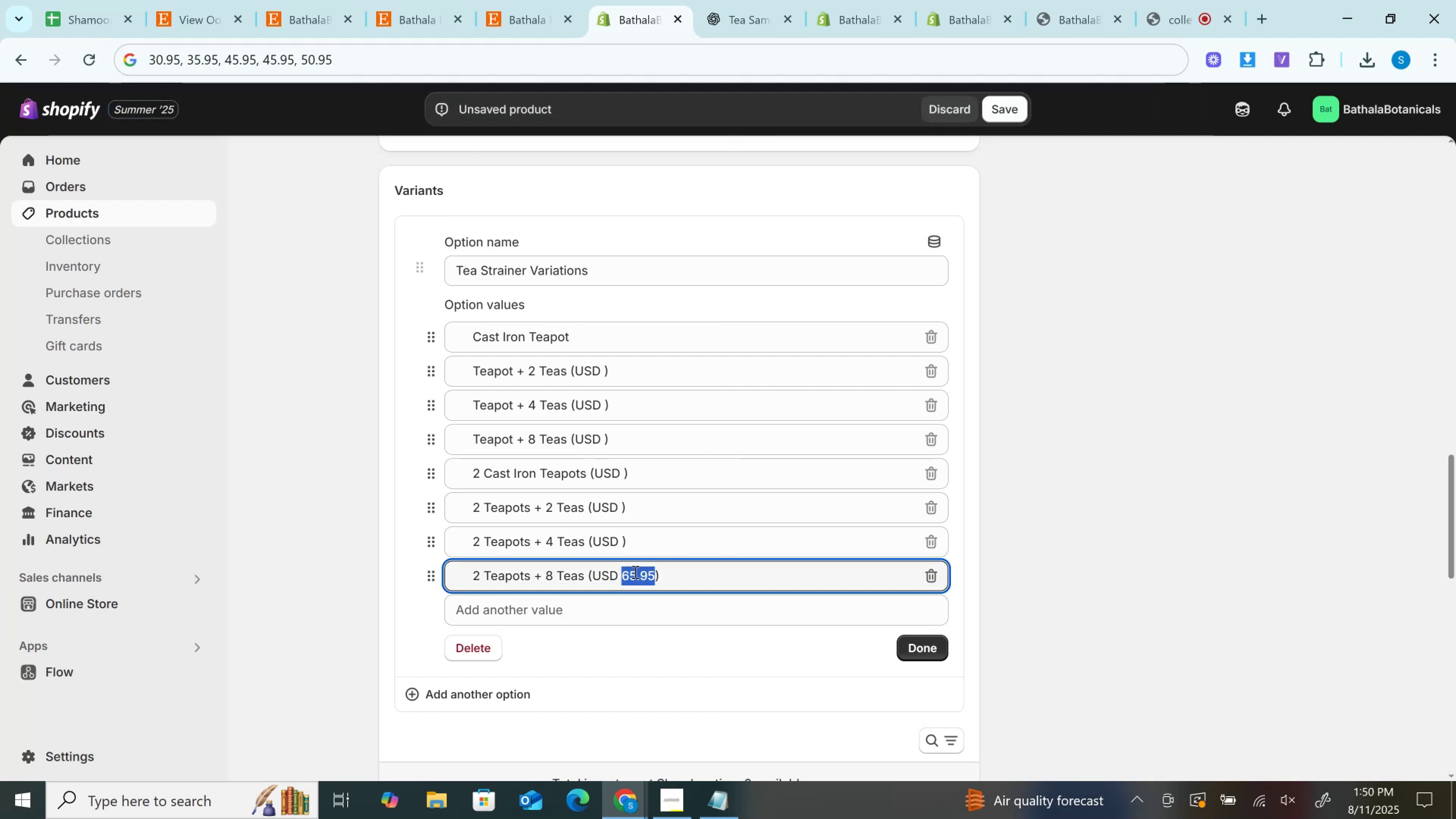 
key(Control+X)
 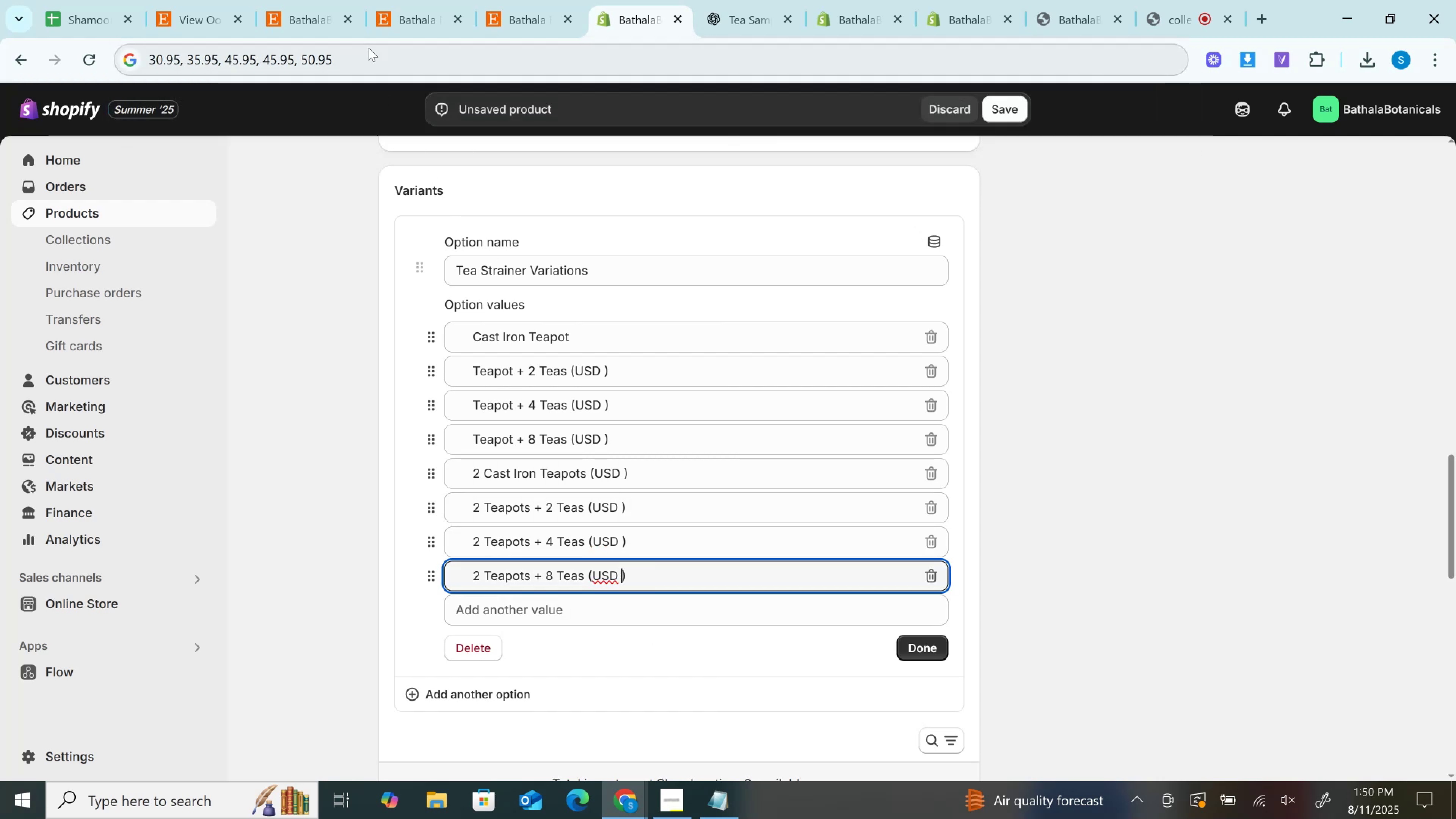 
left_click([372, 53])
 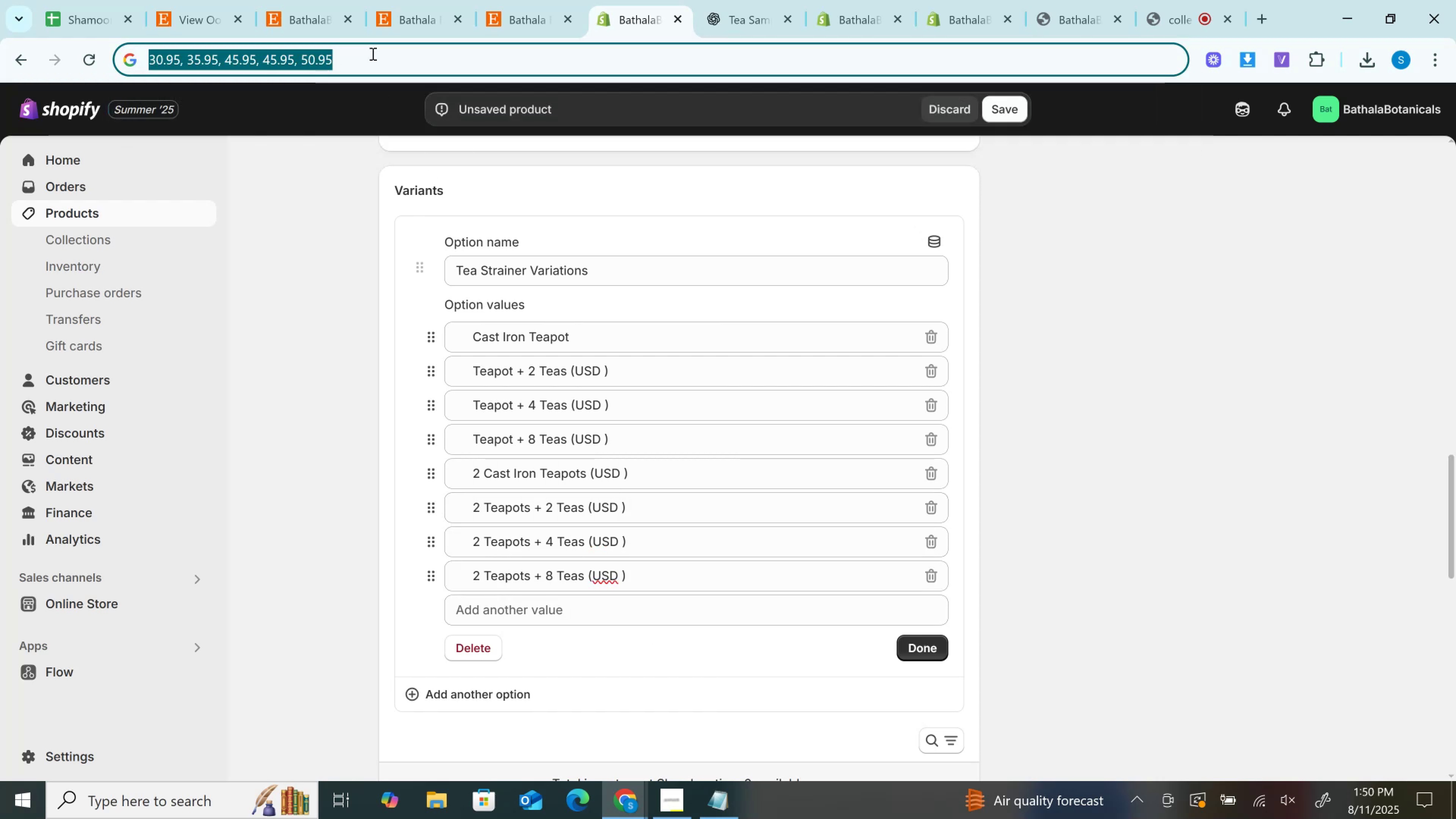 
key(ArrowRight)
 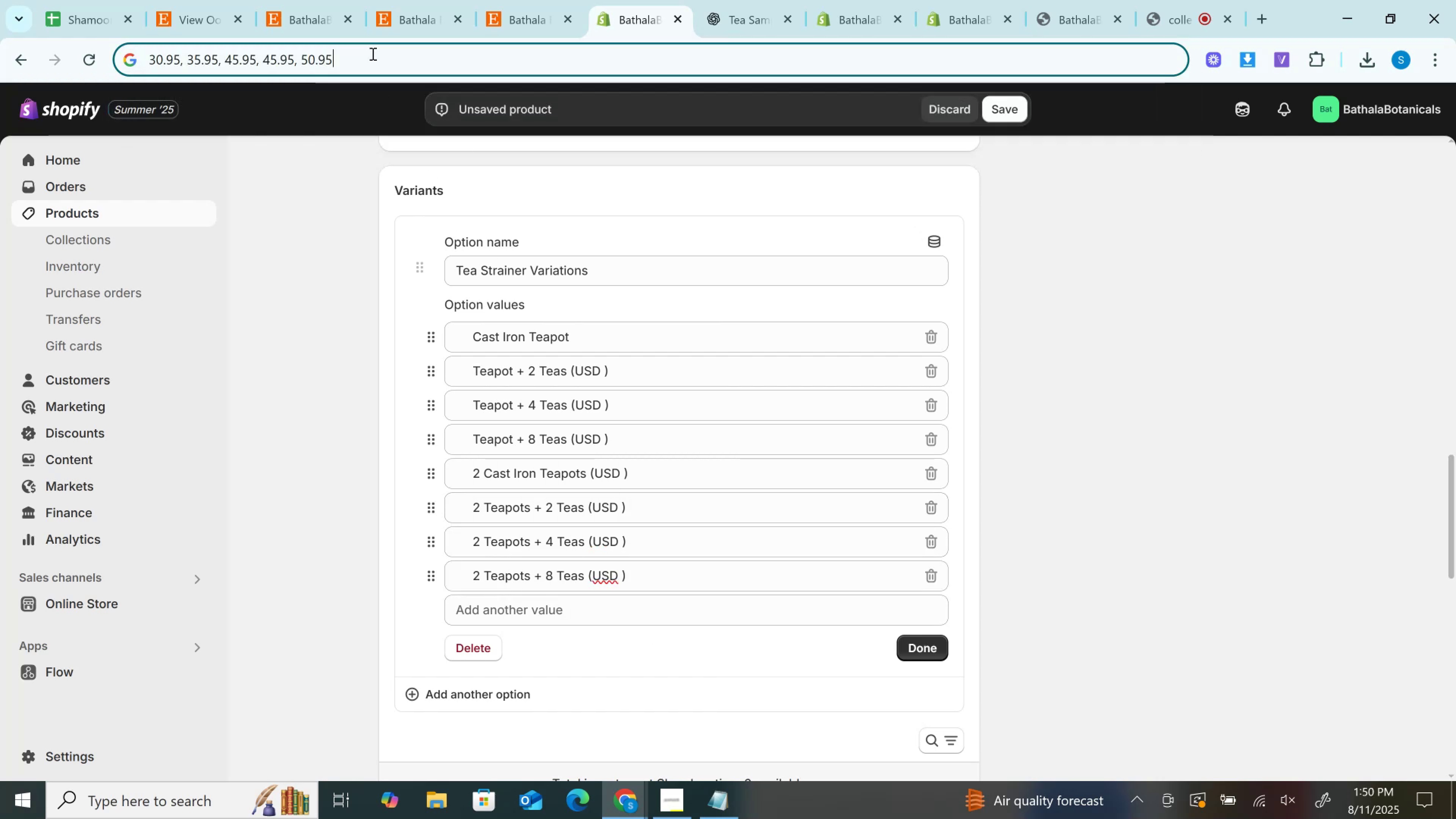 
key(Comma)
 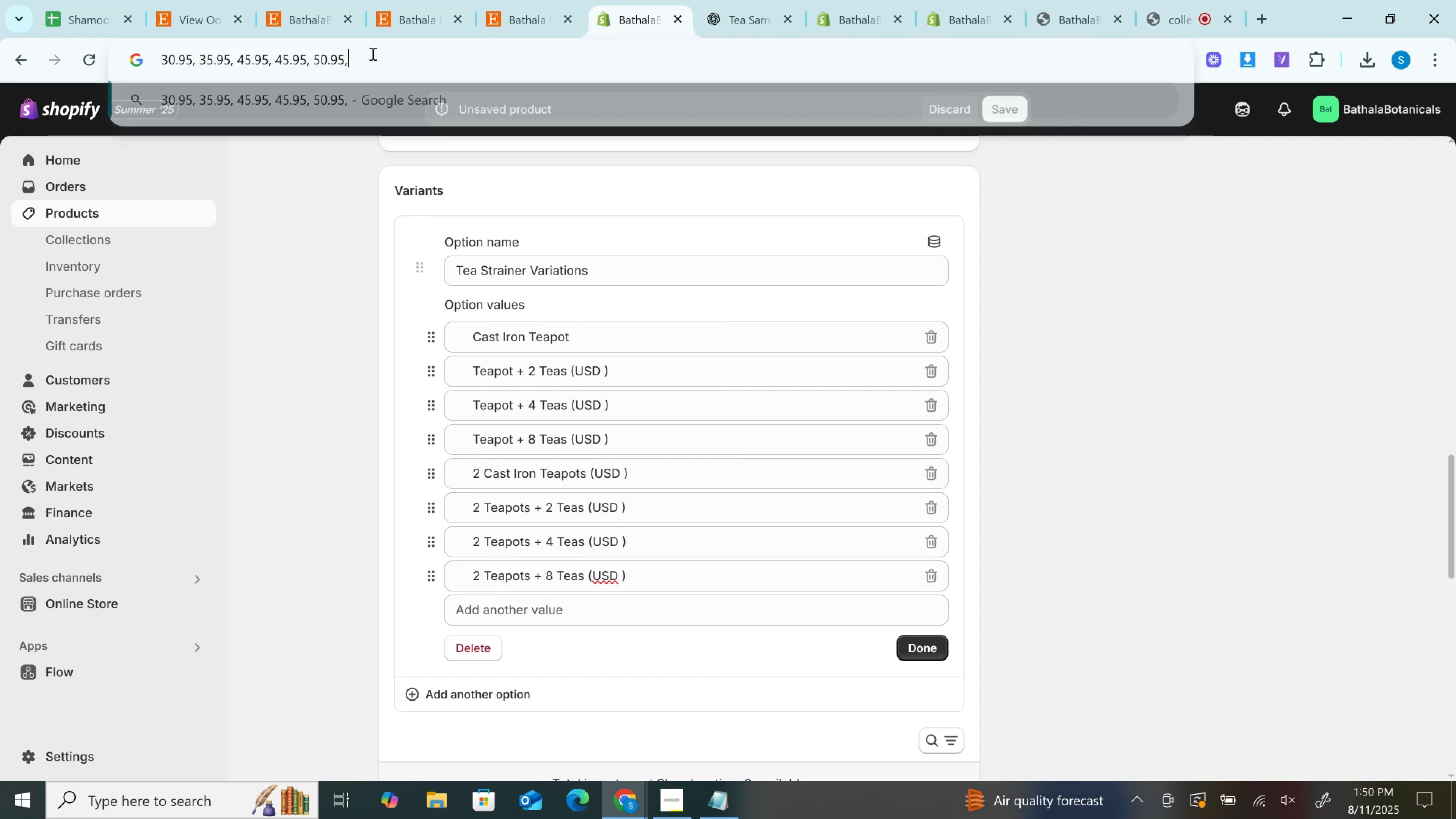 
key(Space)
 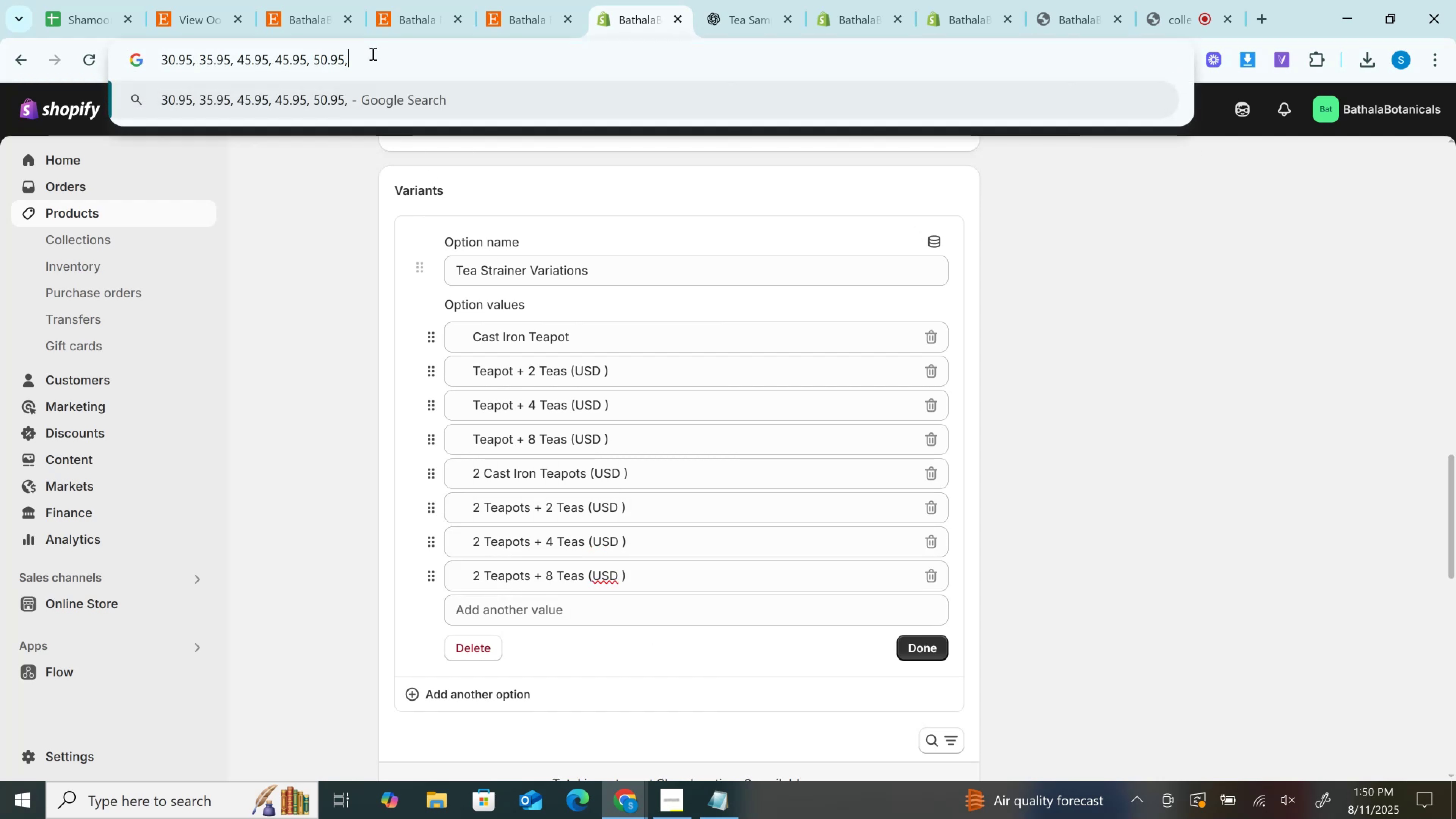 
key(Control+V)
 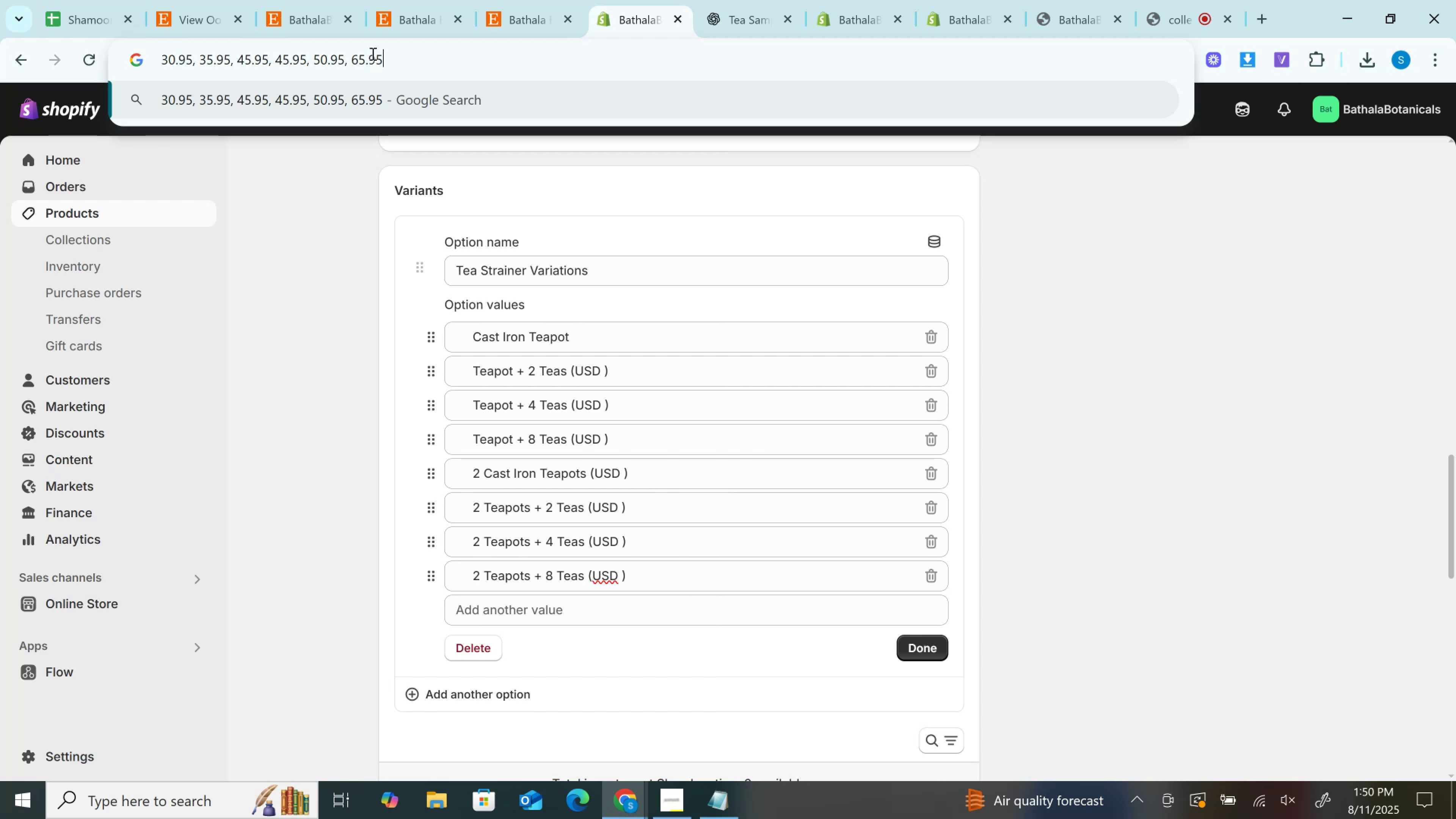 
wait(22.54)
 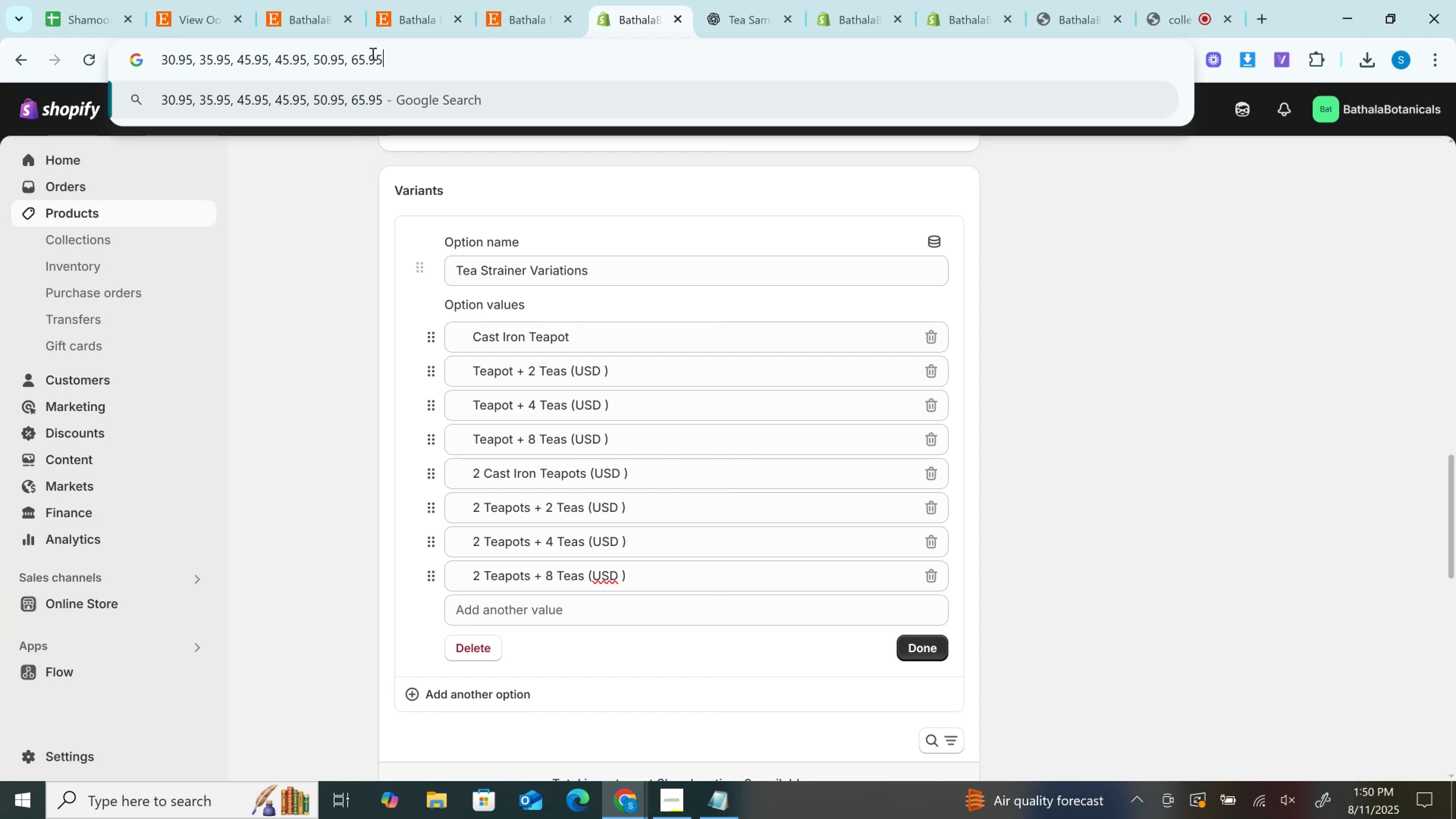 
left_click([472, 367])
 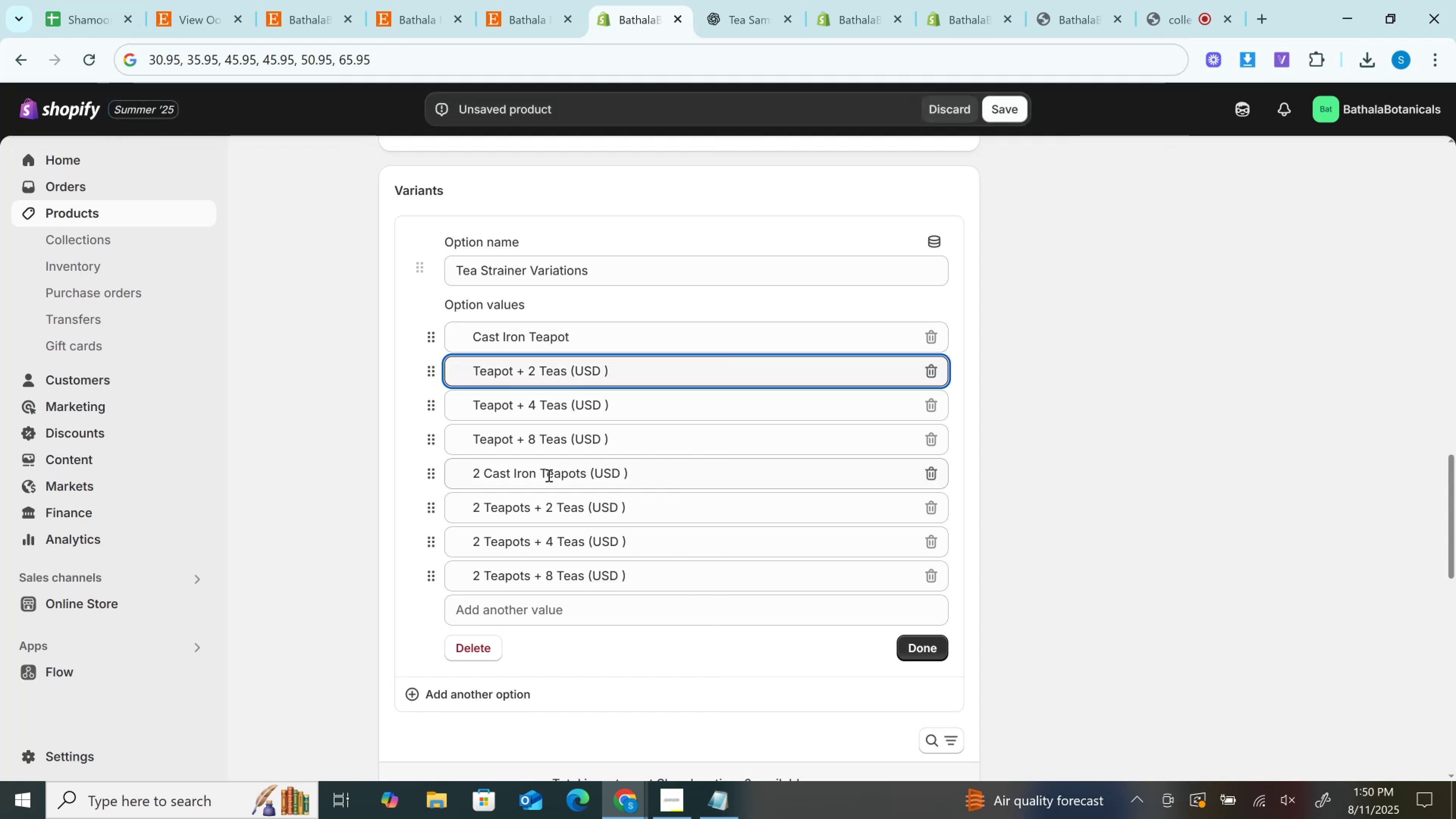 
key(Backspace)
 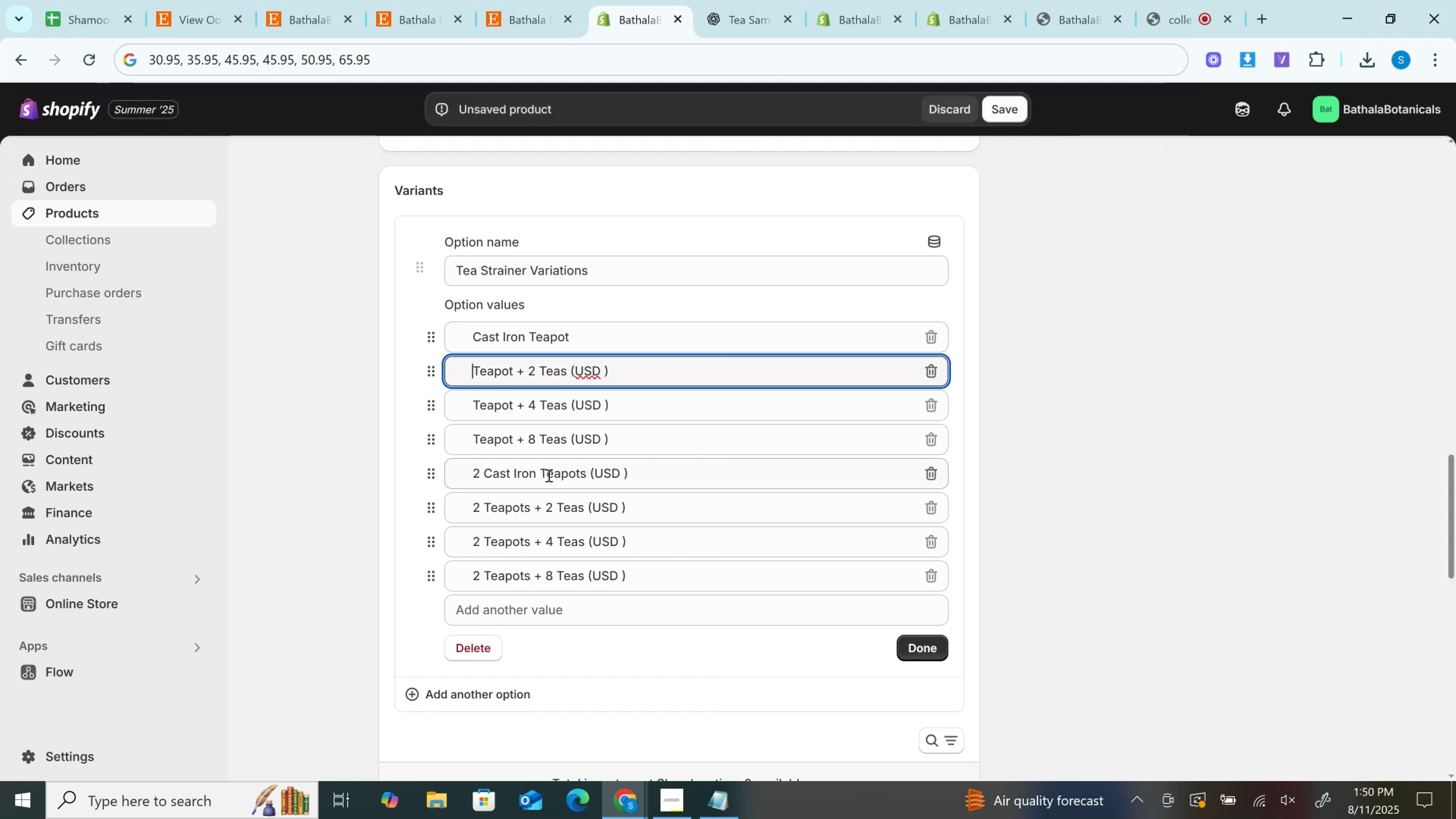 
key(Backspace)
 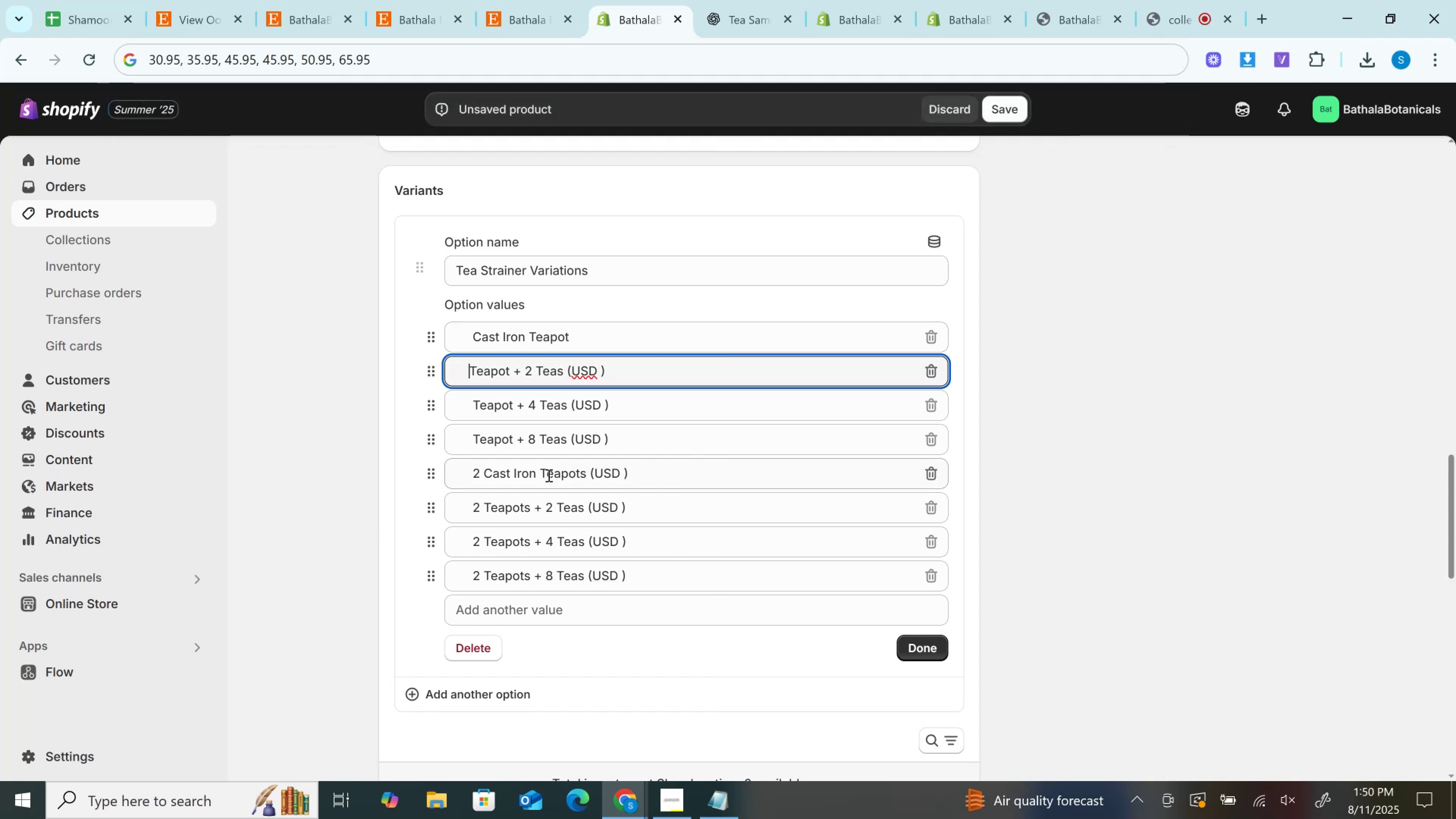 
key(Backspace)
 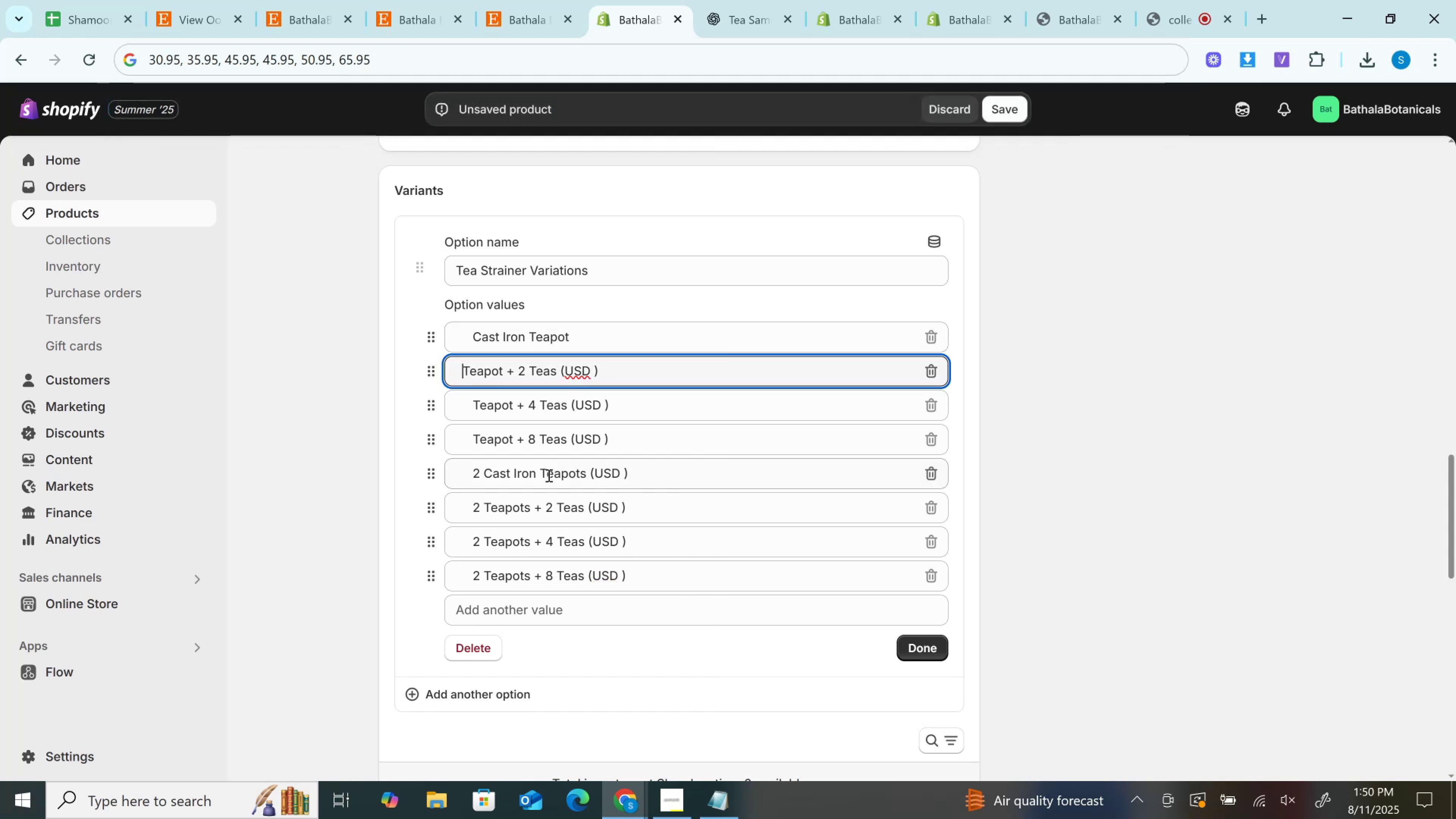 
key(Backspace)
 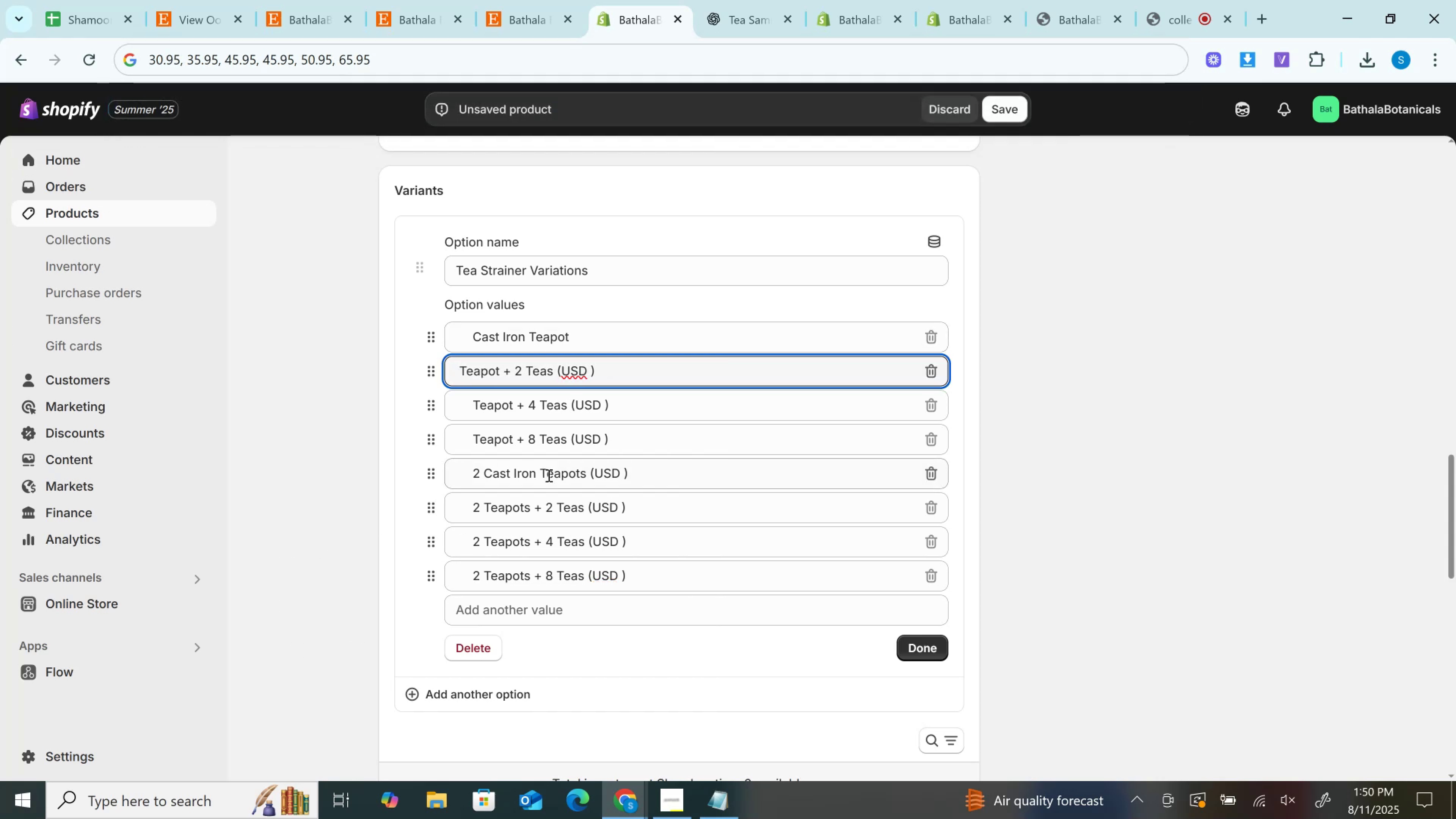 
key(Backspace)
 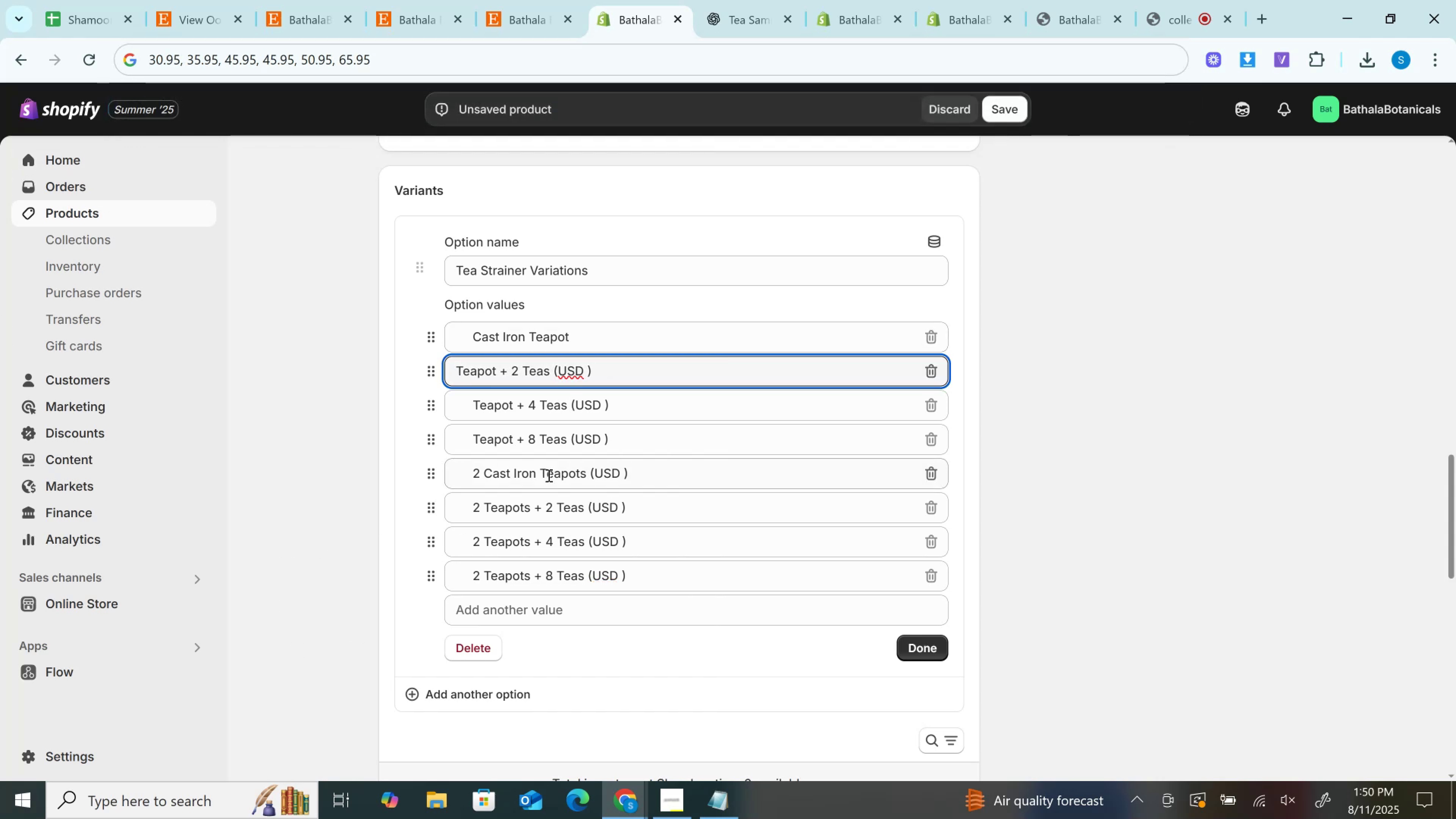 
key(Backspace)
 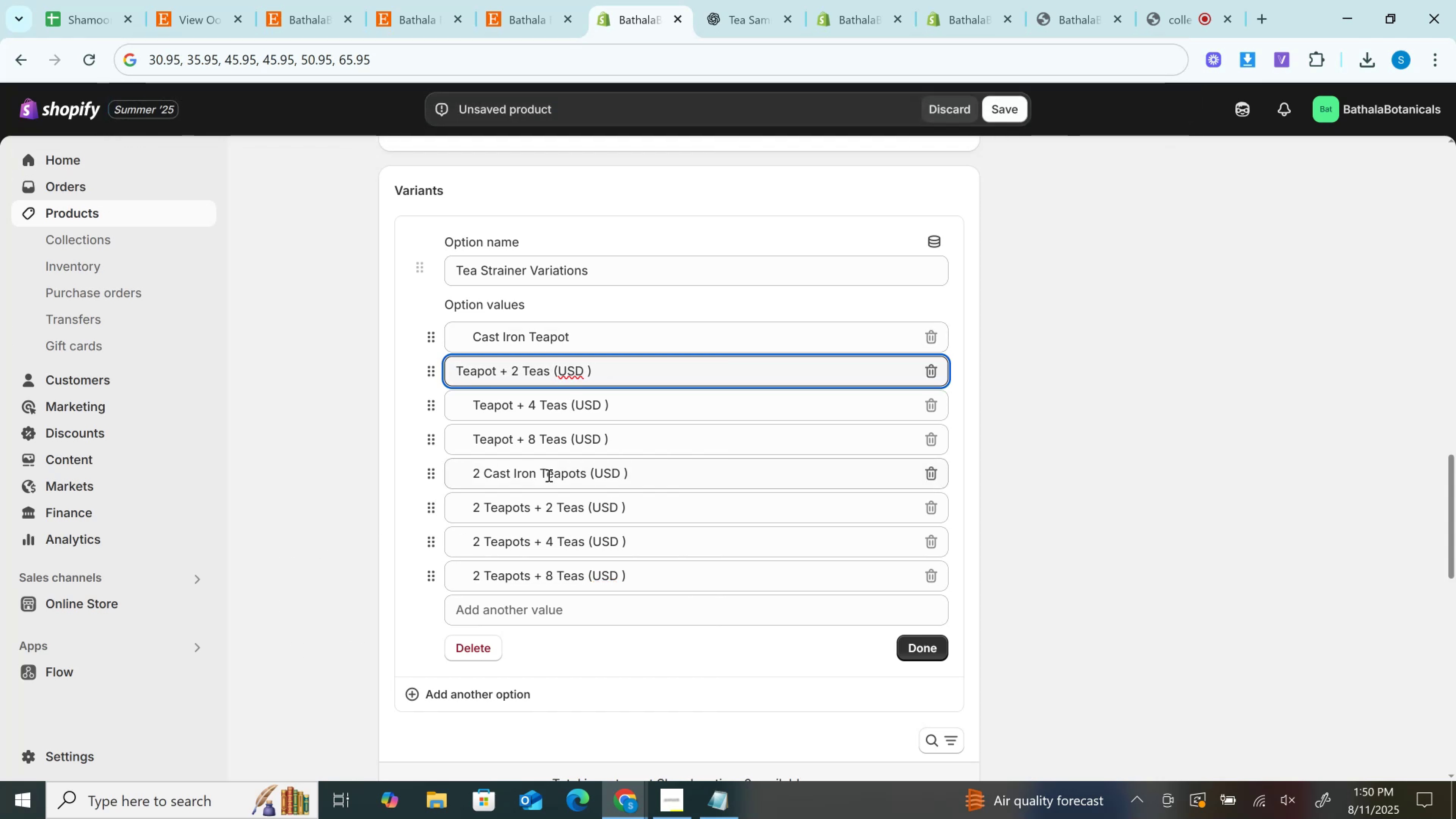 
key(Backspace)
 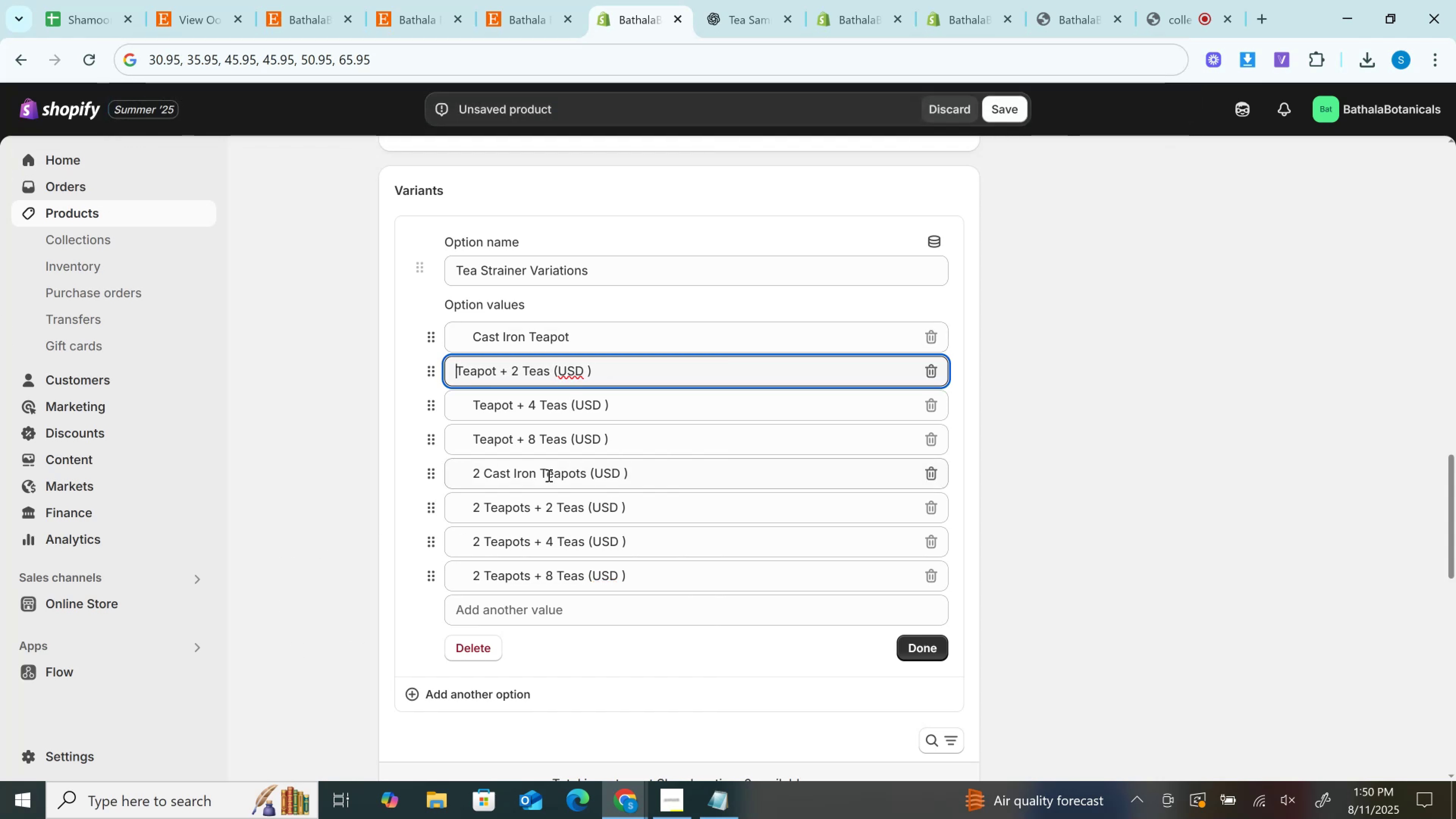 
key(Backspace)
 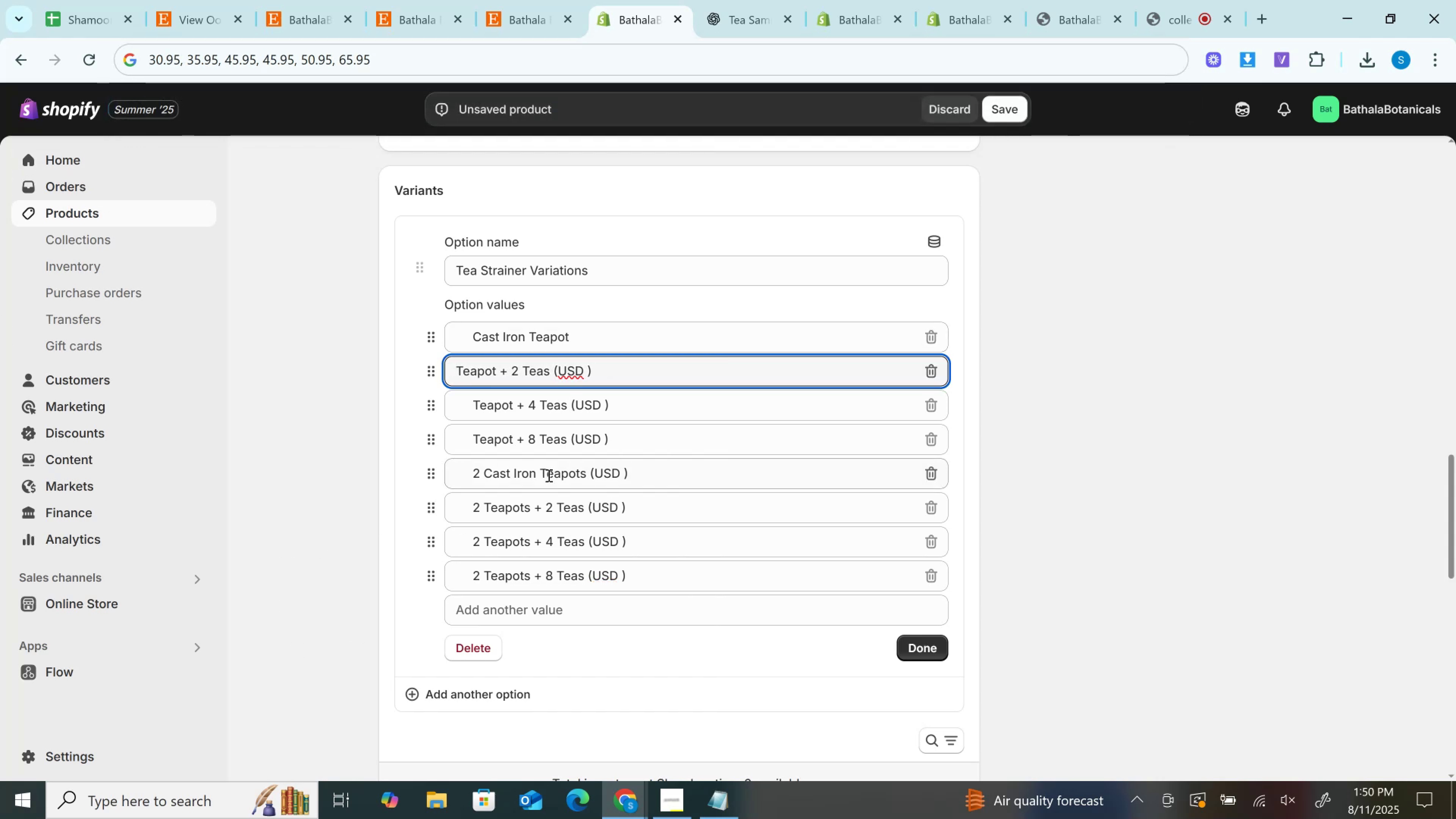 
hold_key(key=Backspace, duration=0.32)
 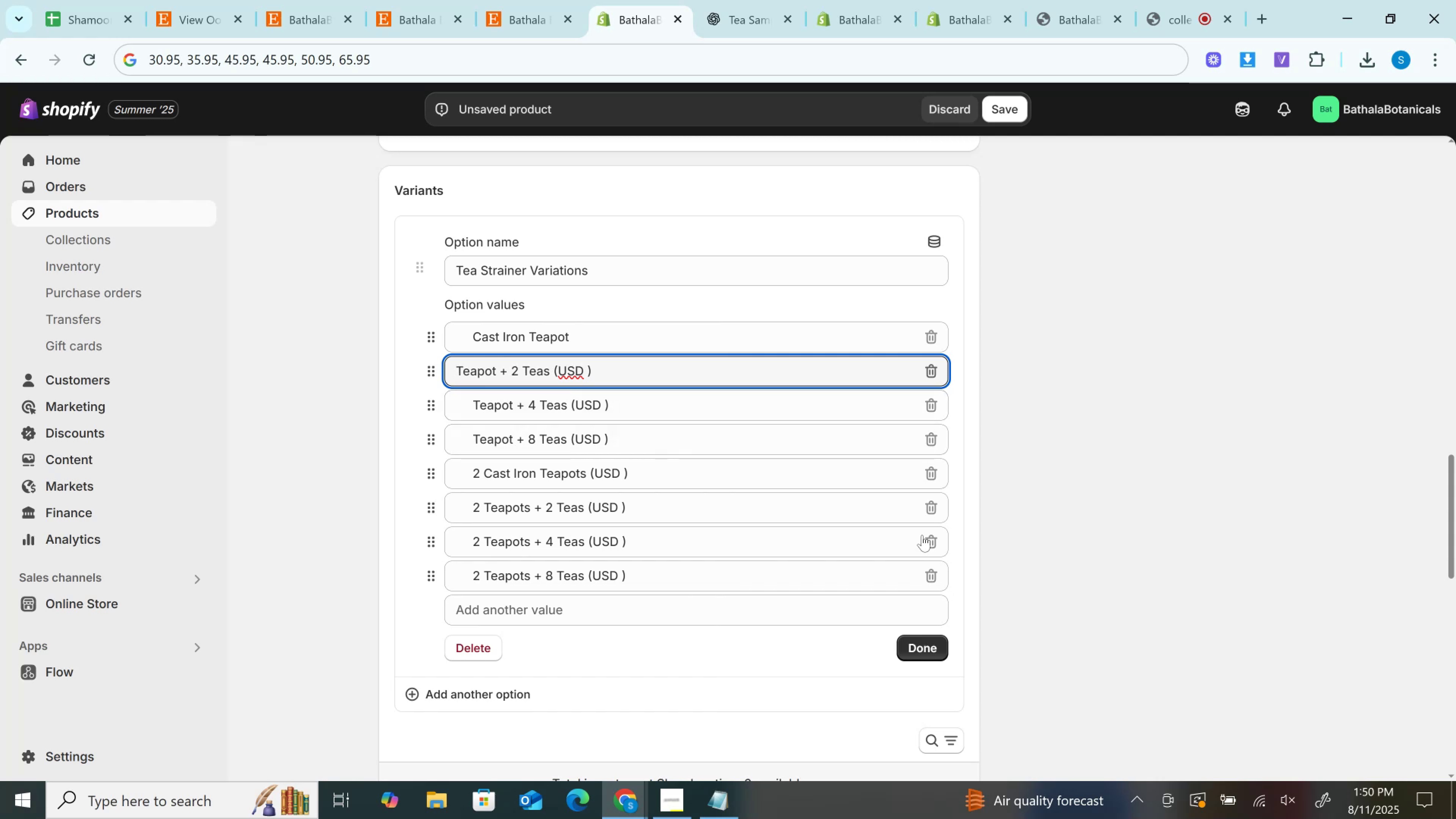 
wait(6.31)
 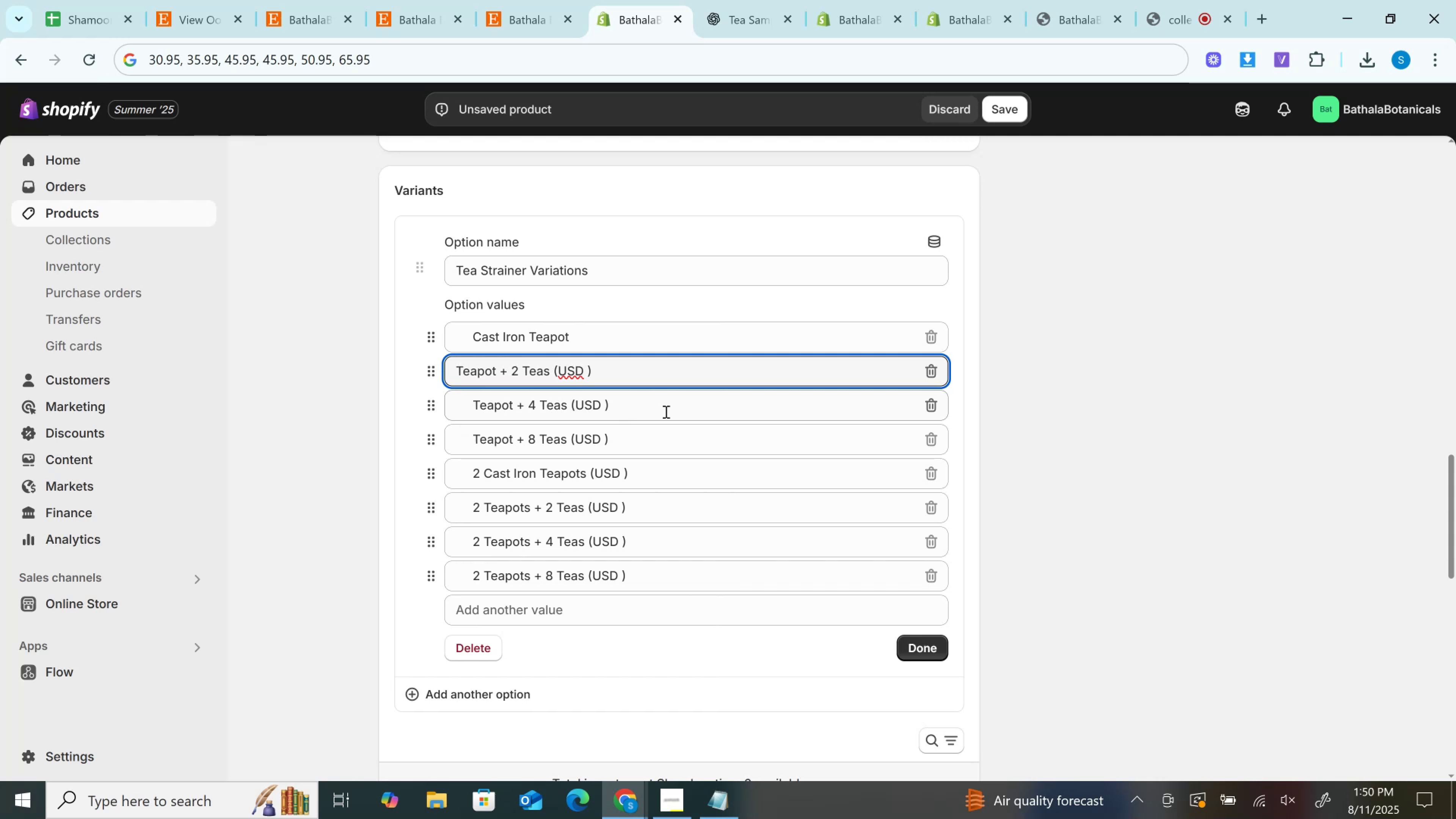 
left_click([477, 340])
 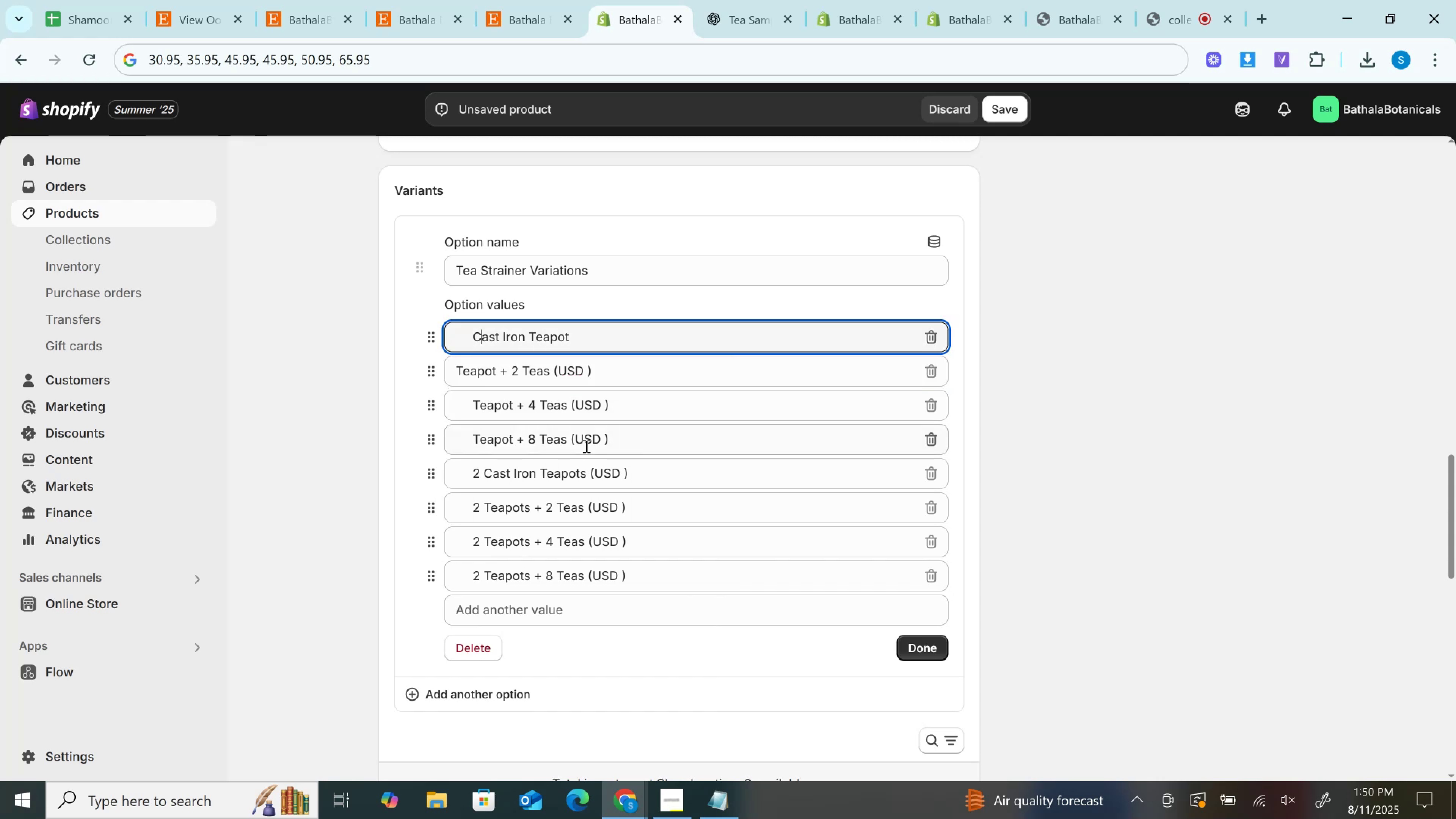 
key(ArrowLeft)
 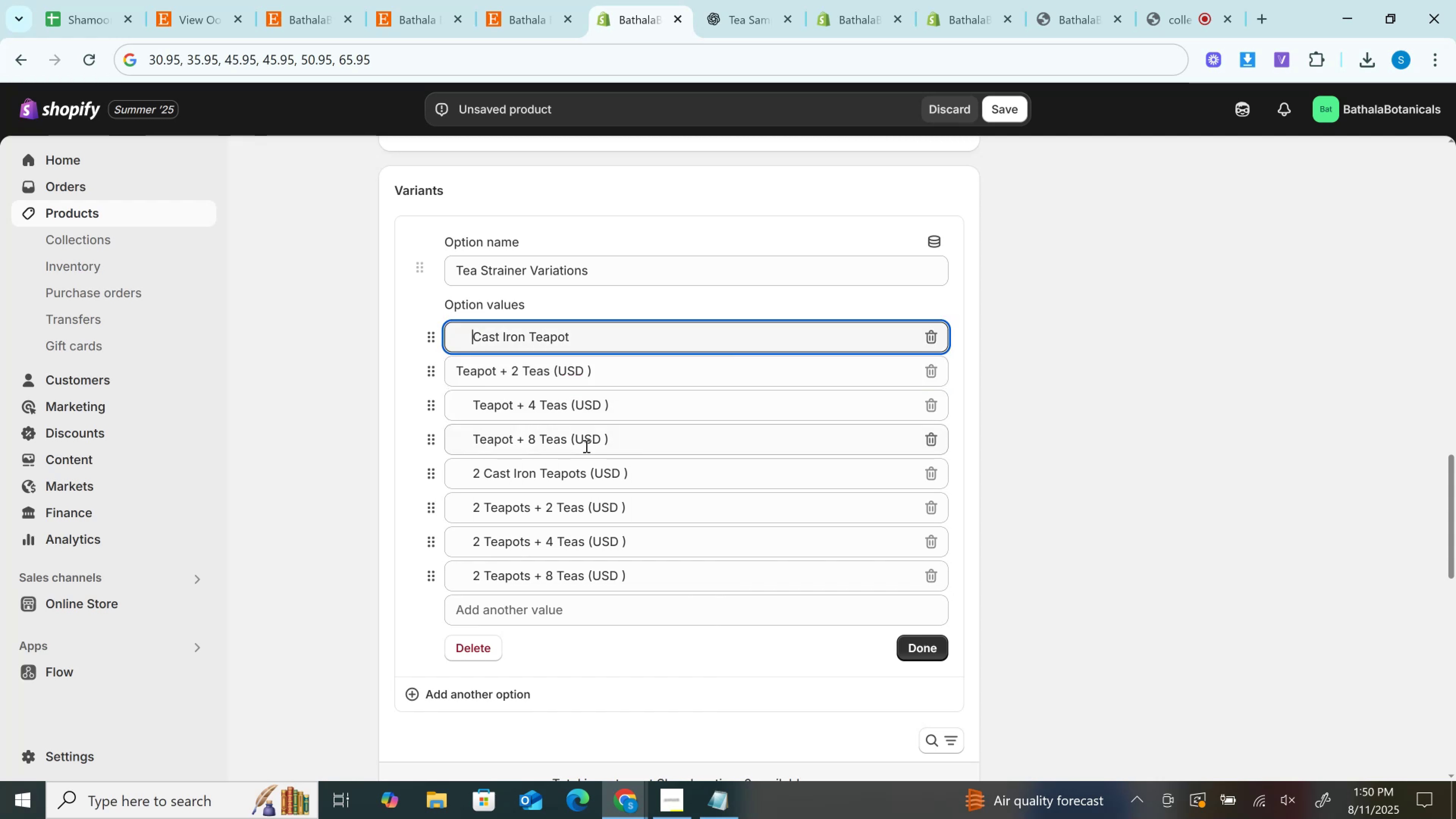 
hold_key(key=Backspace, duration=1.02)
 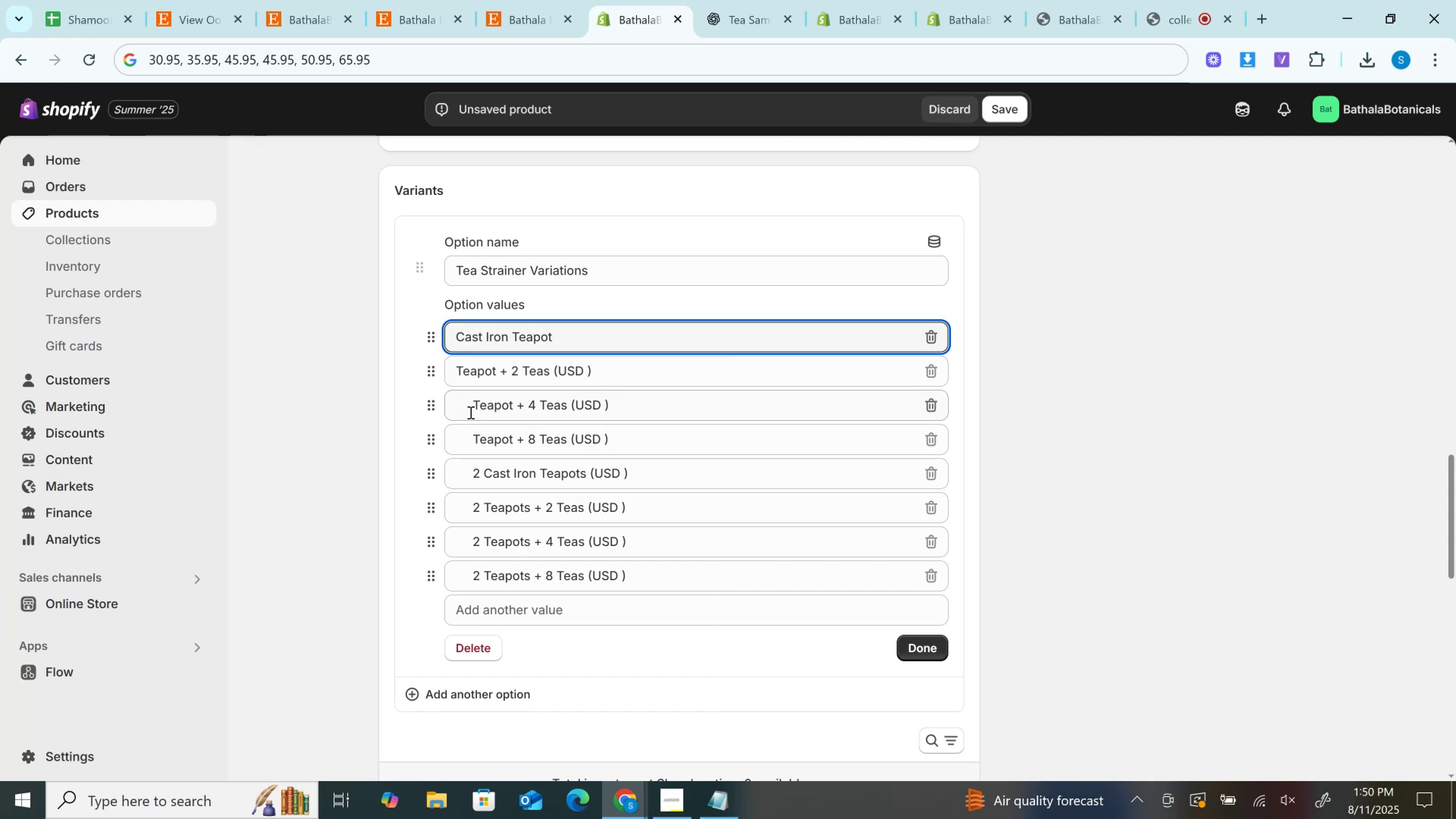 
left_click([470, 412])
 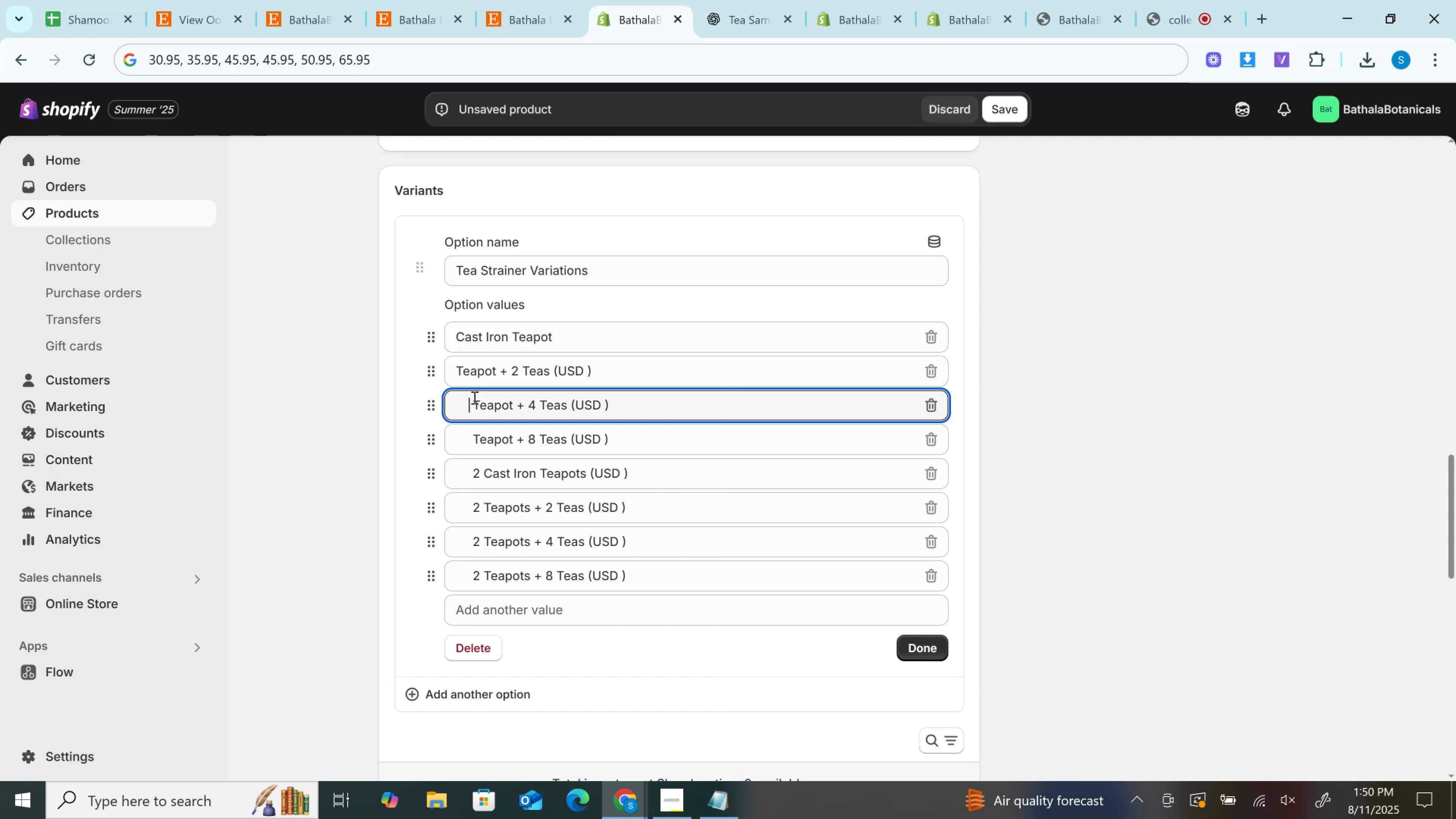 
left_click([474, 397])
 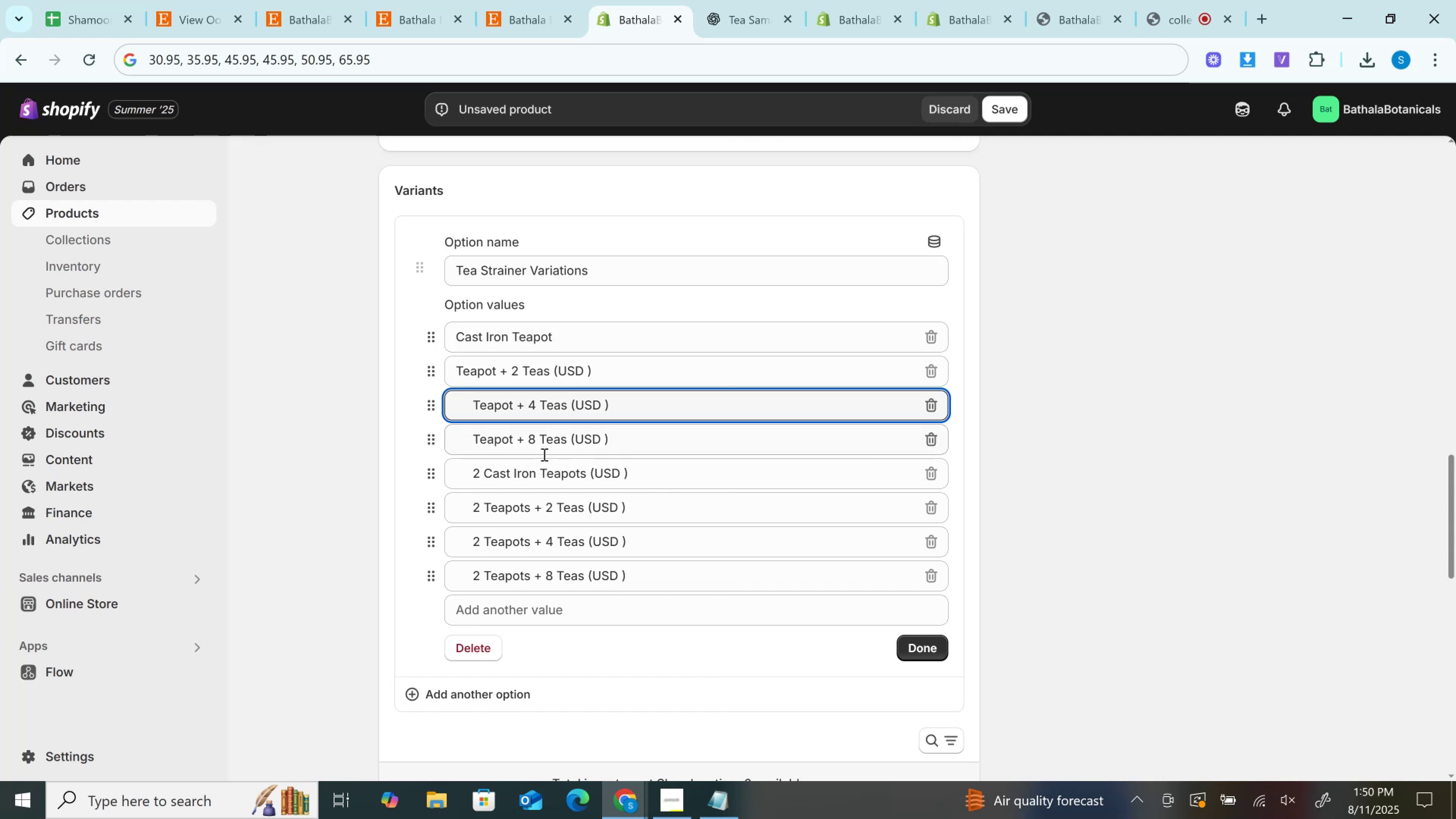 
hold_key(key=Backspace, duration=0.88)
 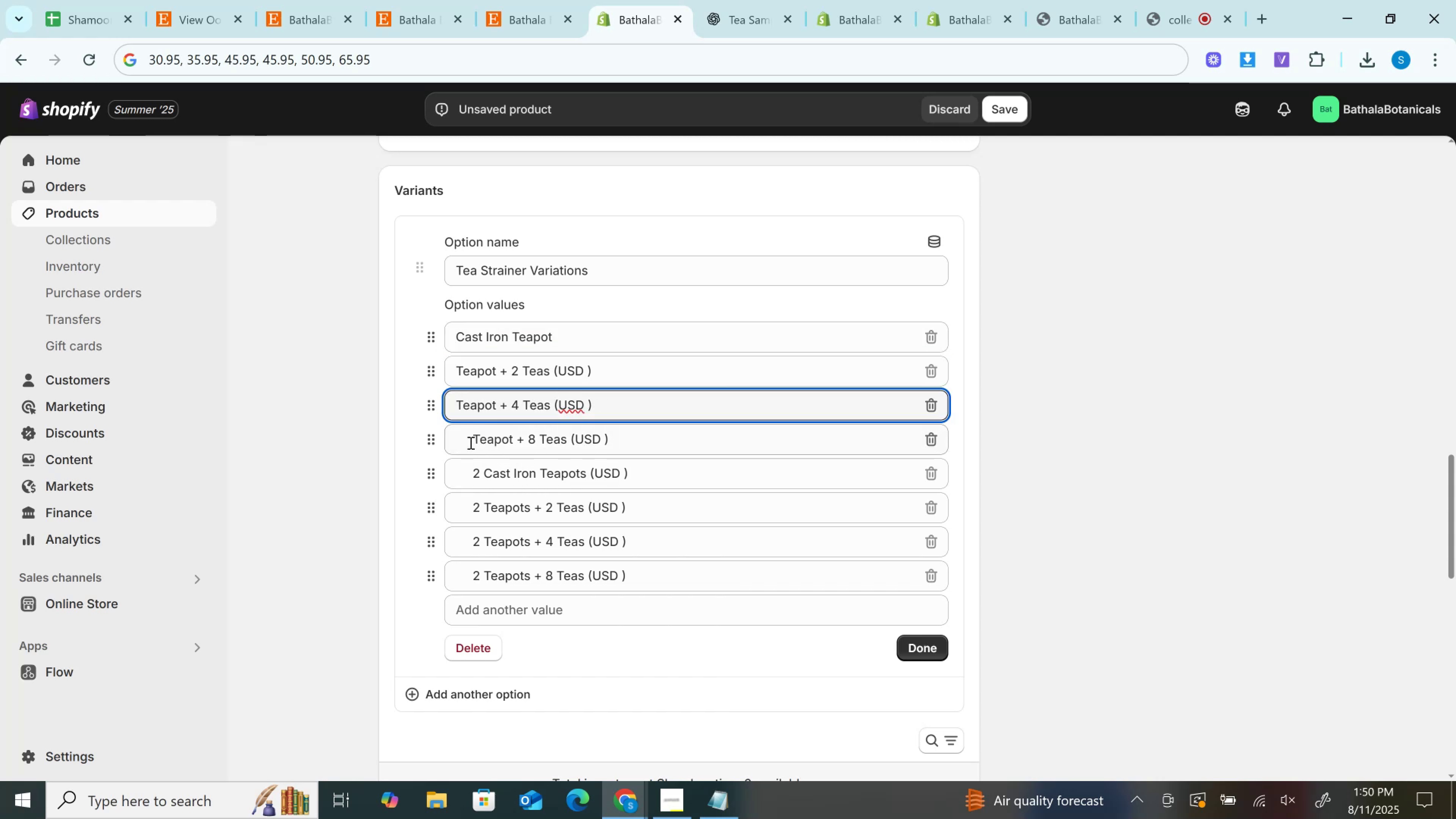 
left_click([477, 431])
 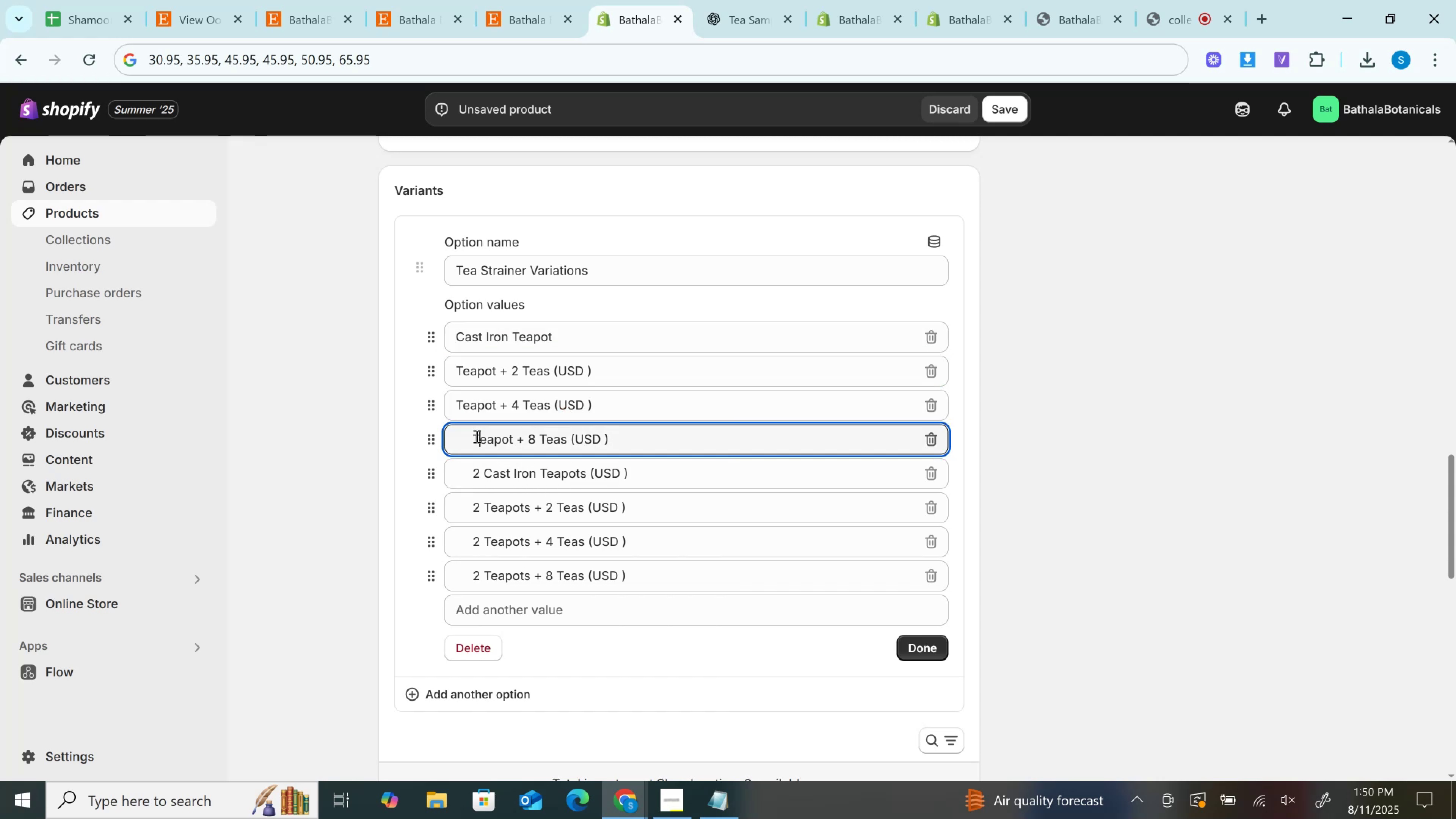 
left_click([476, 436])
 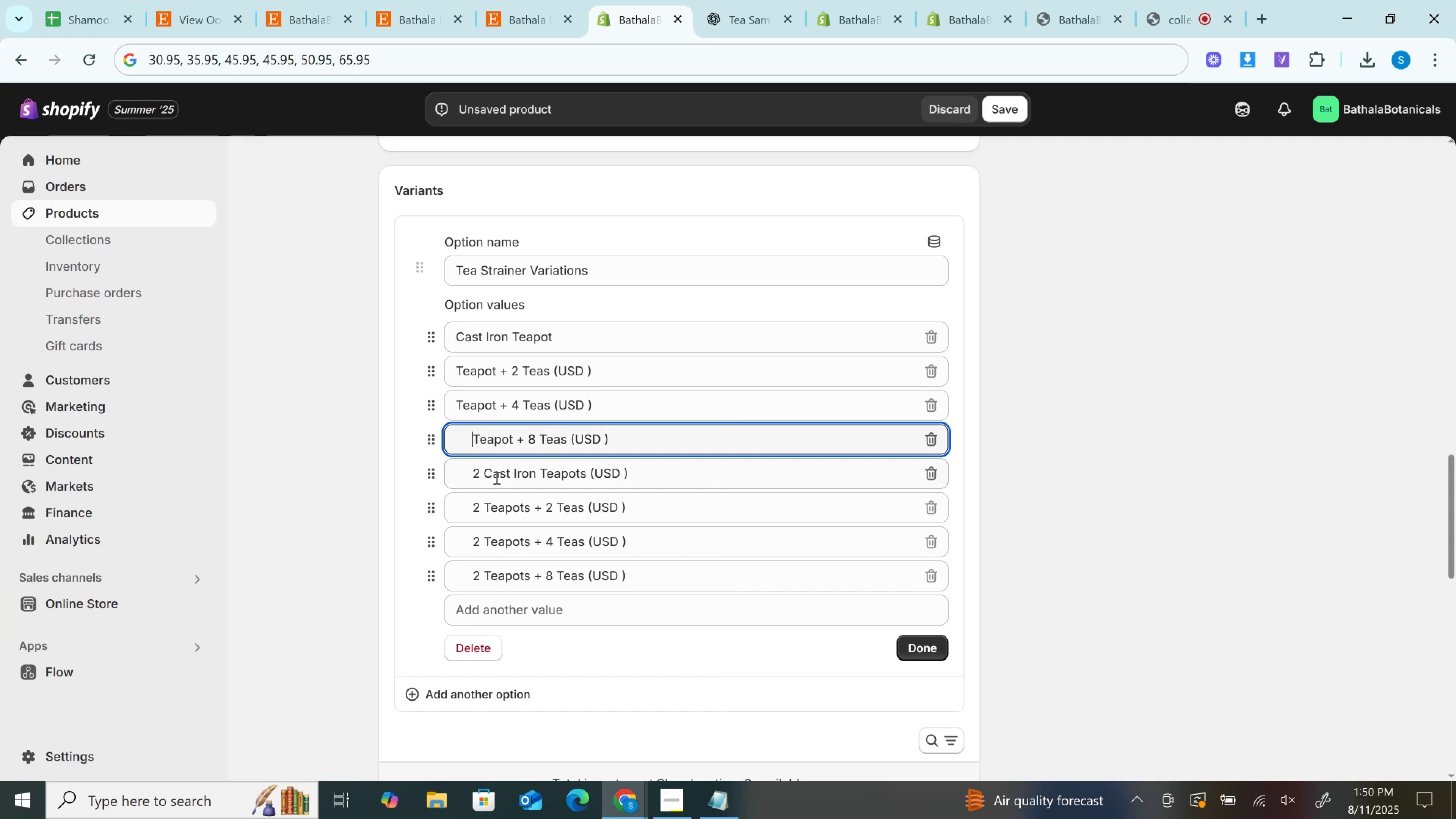 
hold_key(key=Backspace, duration=0.97)
 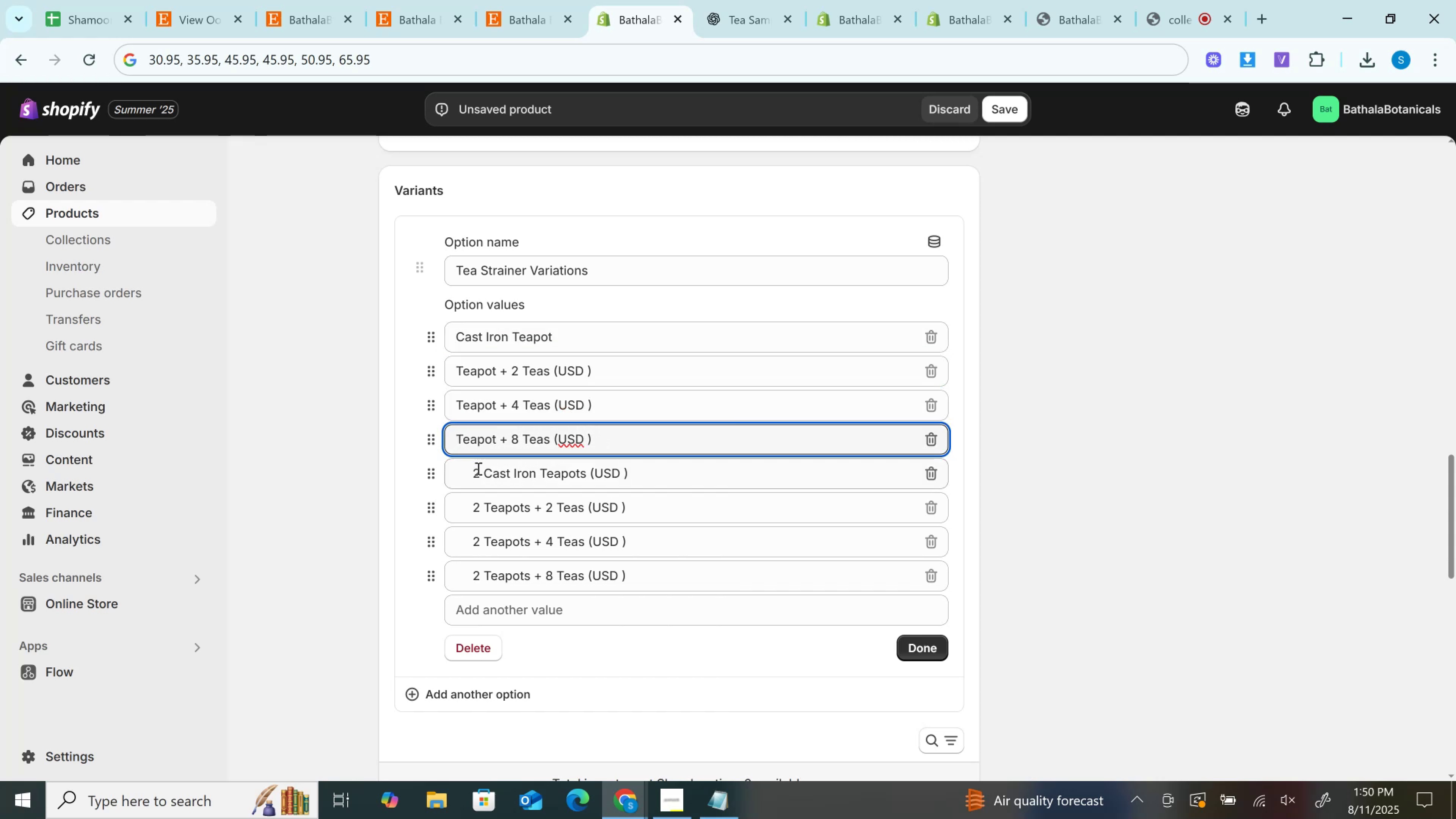 
left_click([469, 479])
 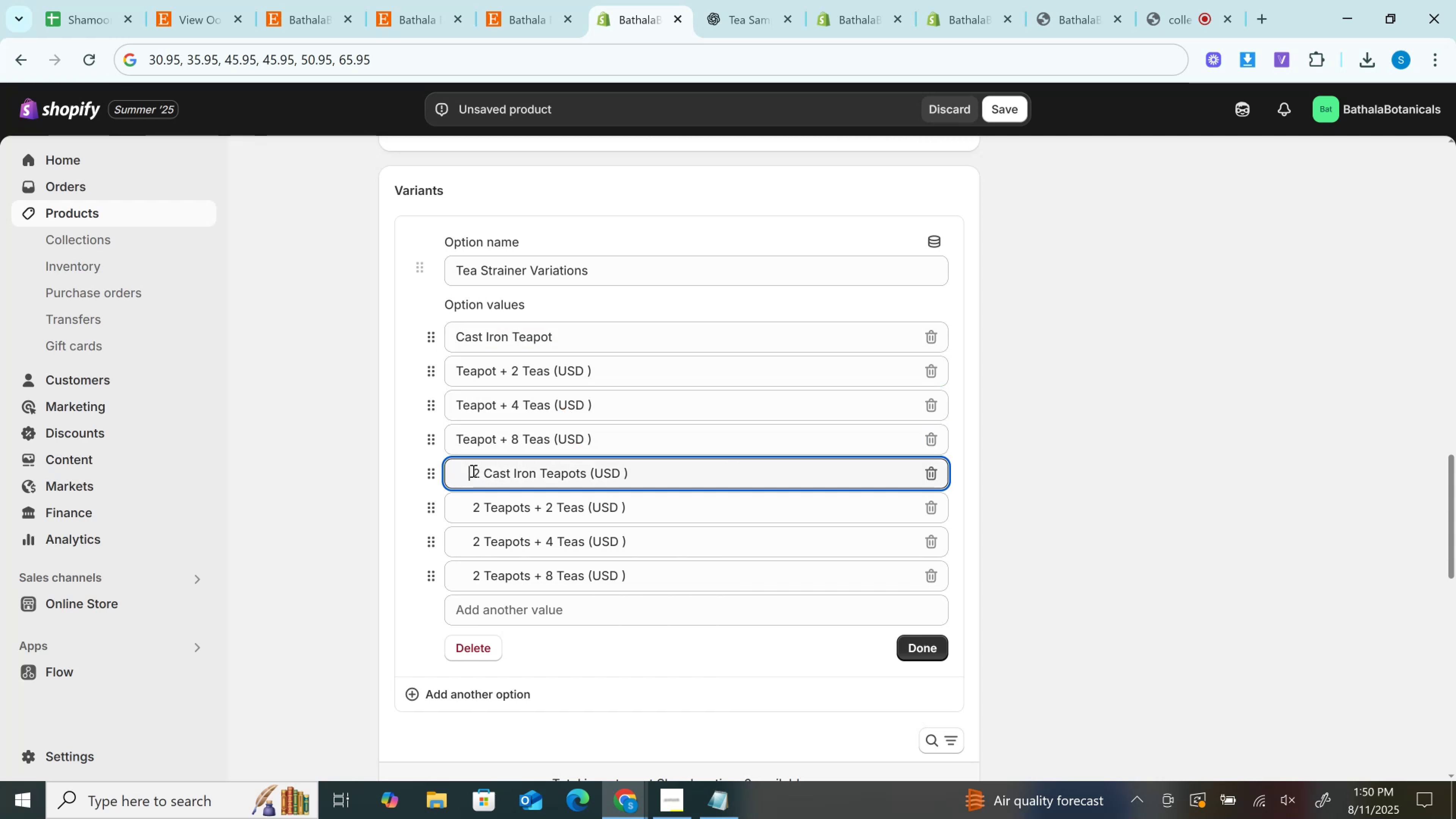 
left_click([472, 471])
 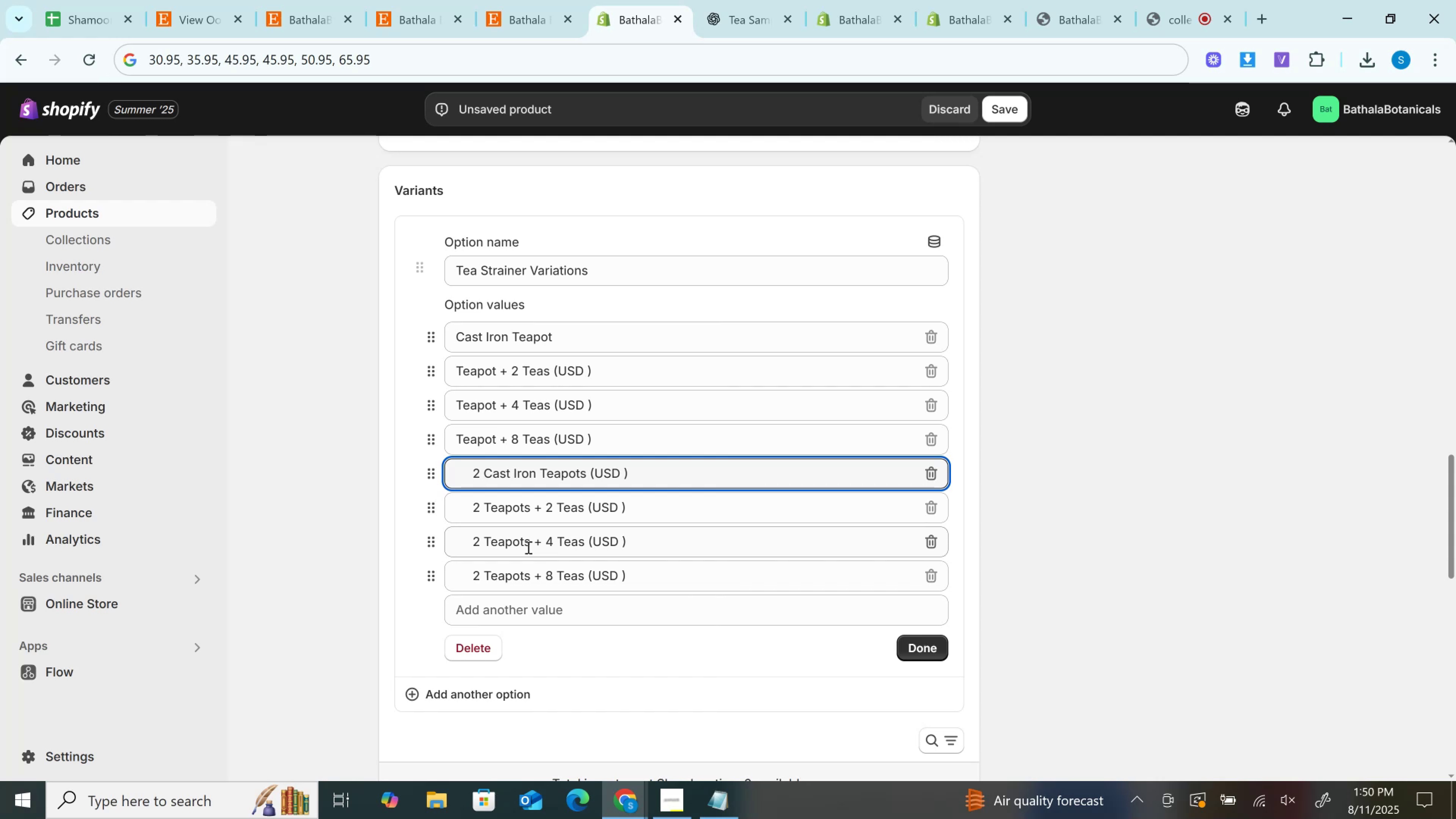 
hold_key(key=Backspace, duration=1.0)
 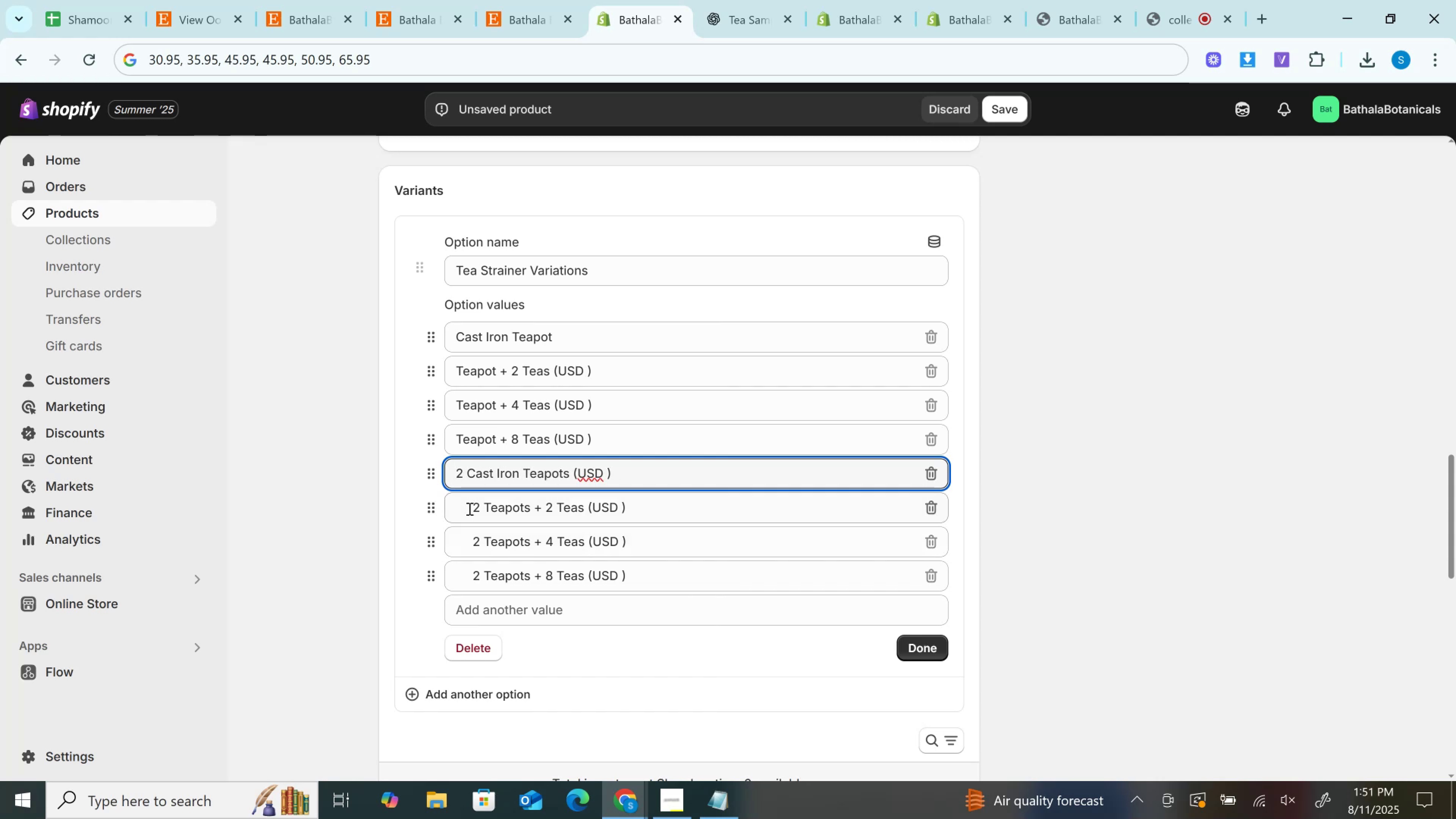 
left_click([475, 505])
 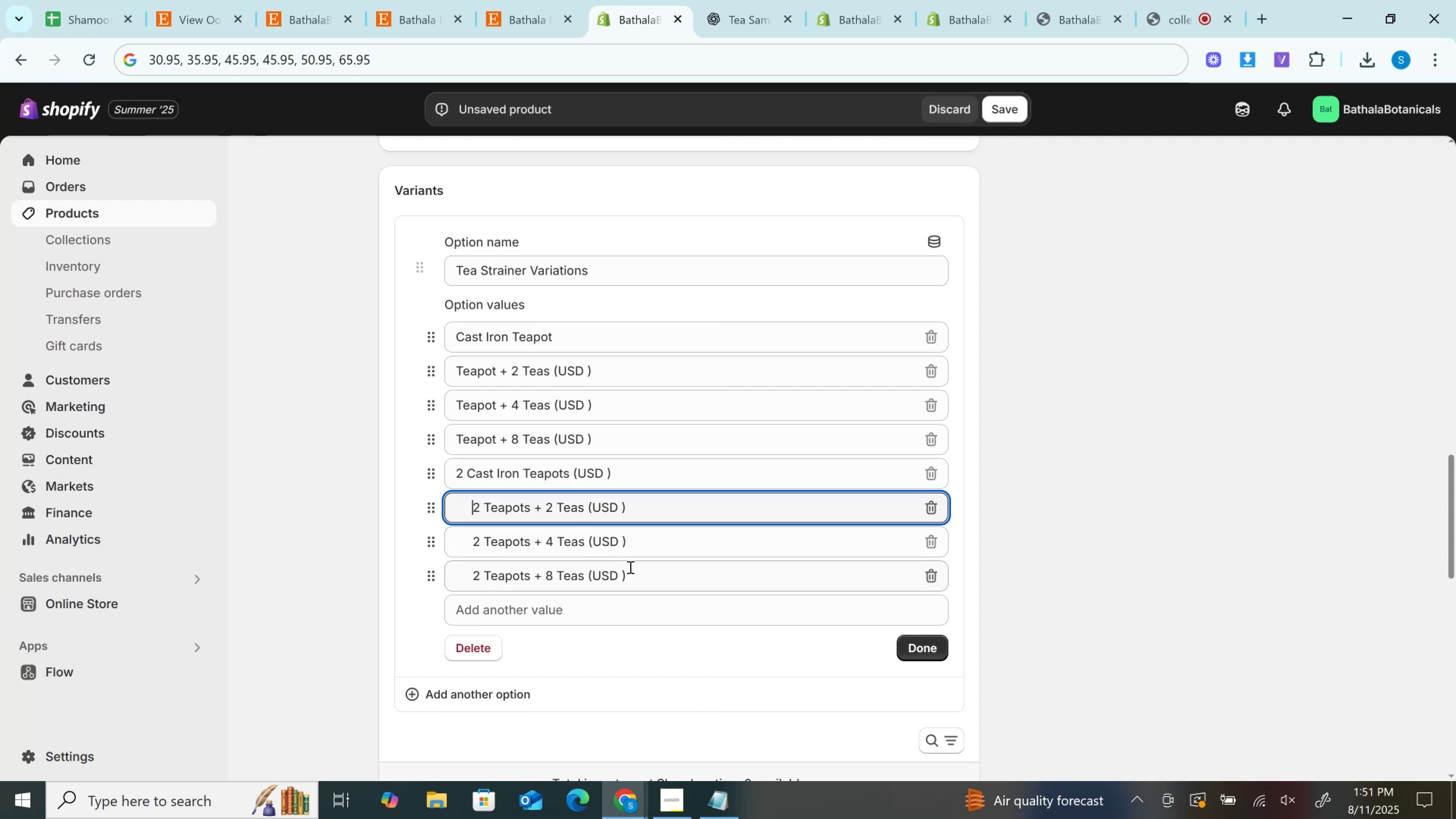 
hold_key(key=Backspace, duration=1.26)
 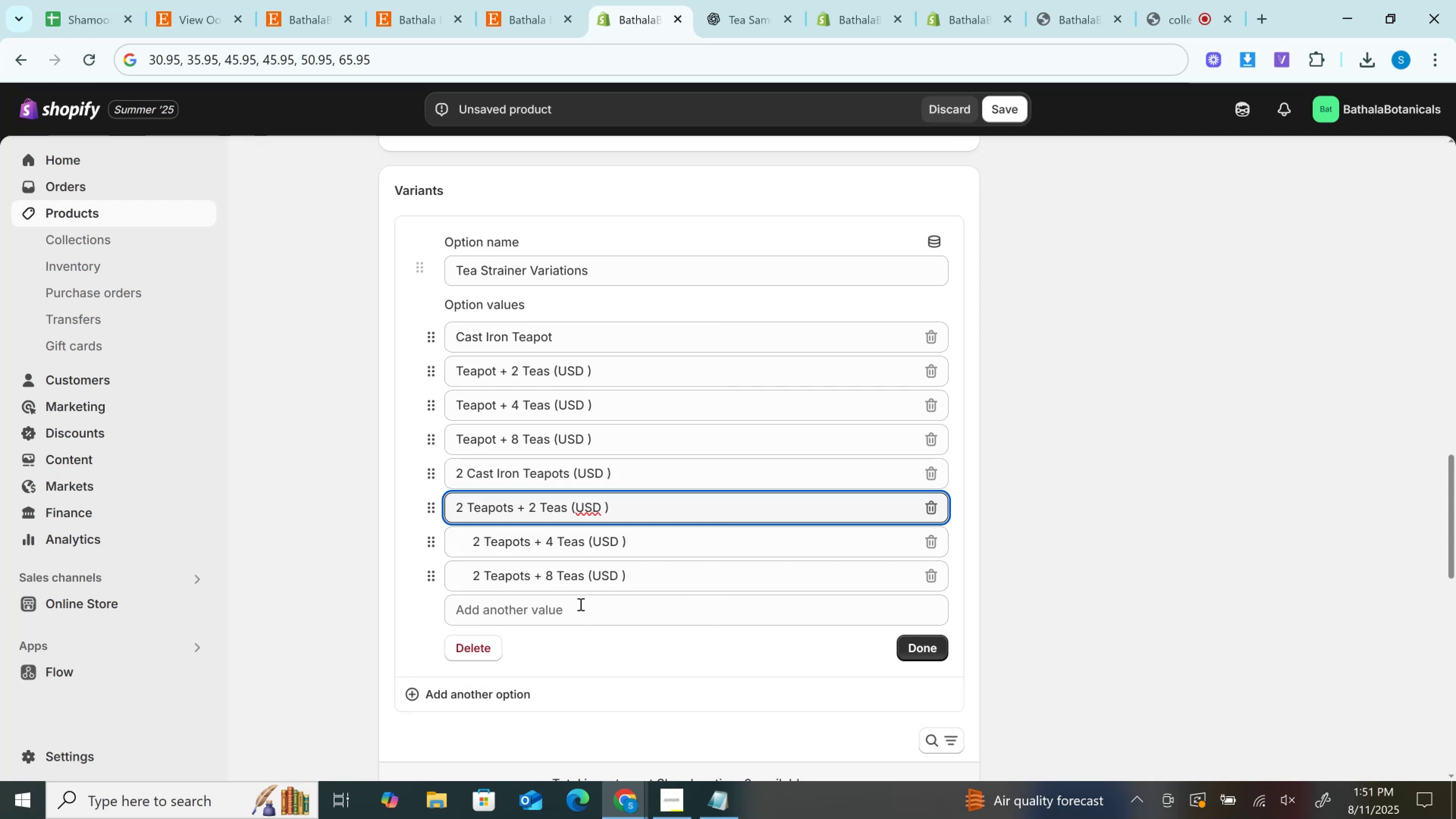 
wait(5.44)
 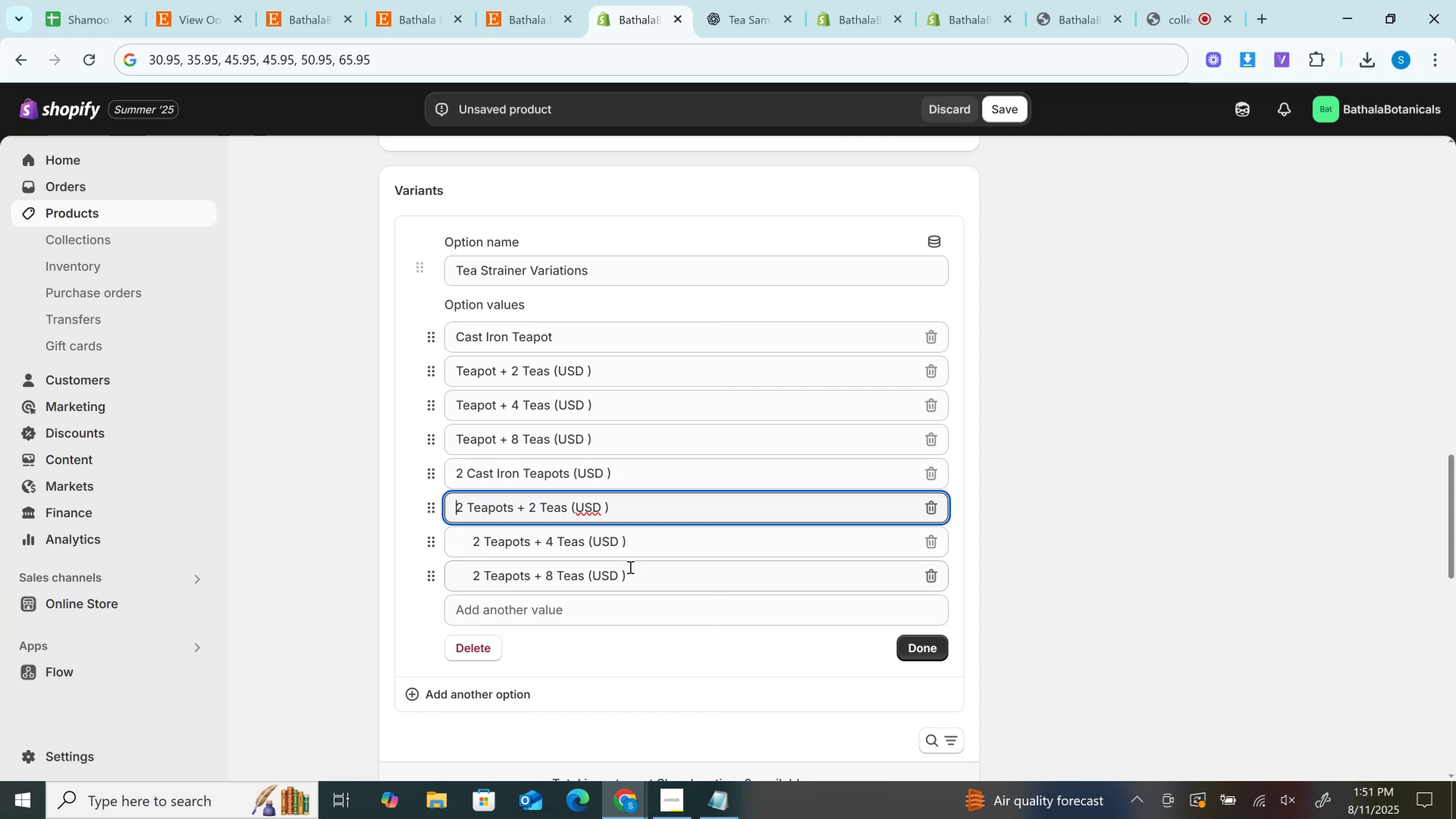 
left_click([475, 538])
 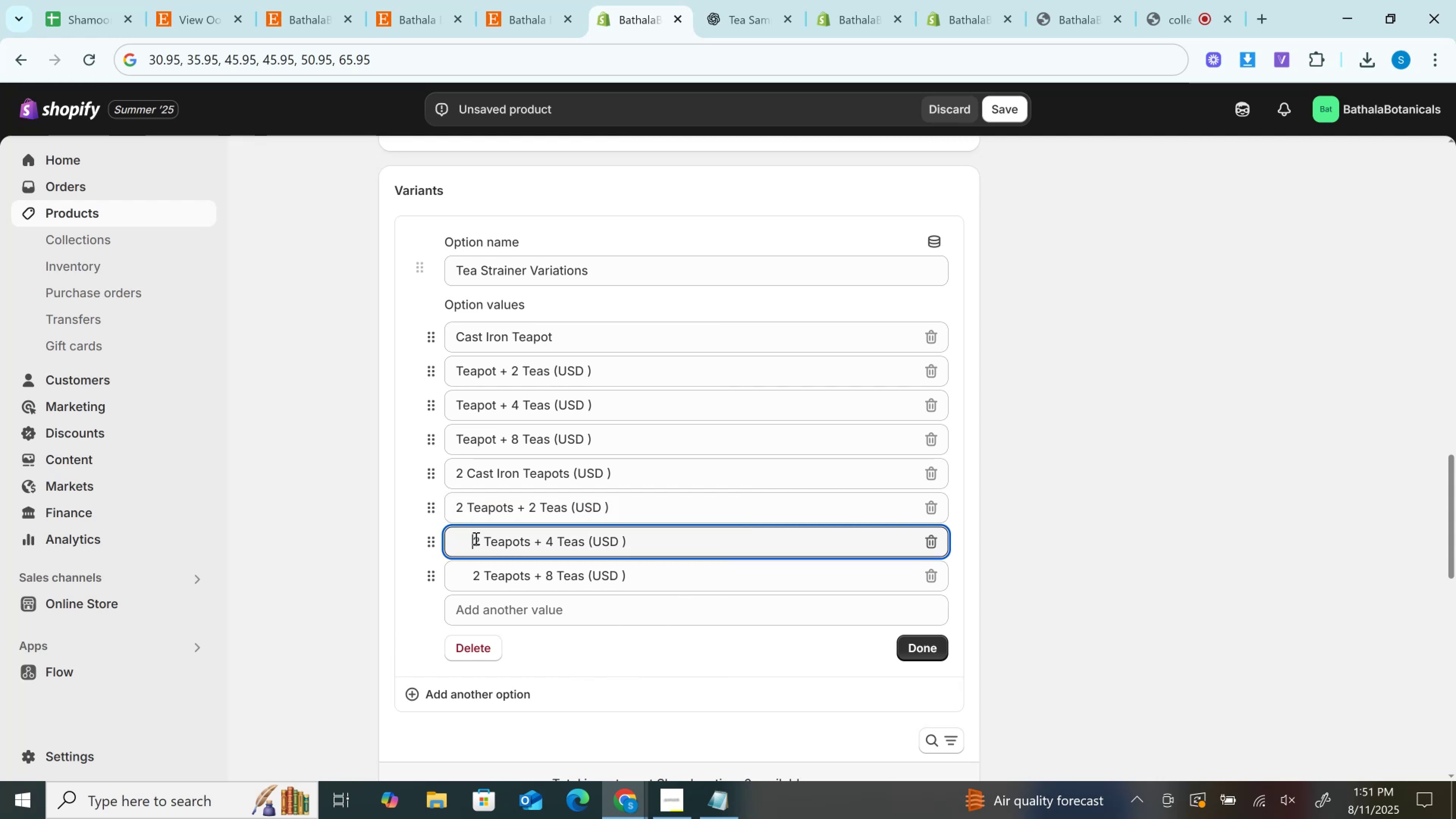 
hold_key(key=Backspace, duration=0.94)
 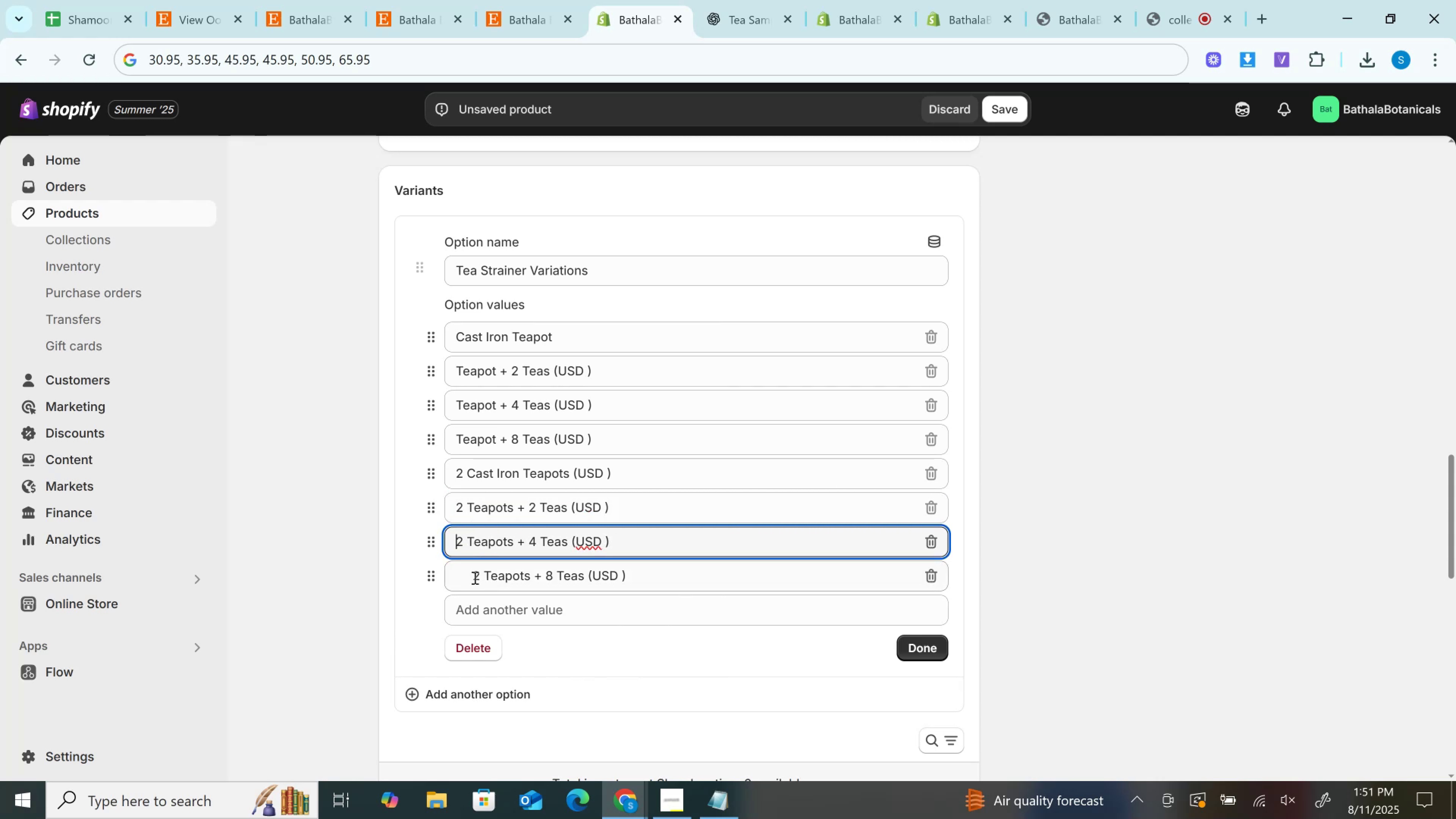 
left_click([472, 576])
 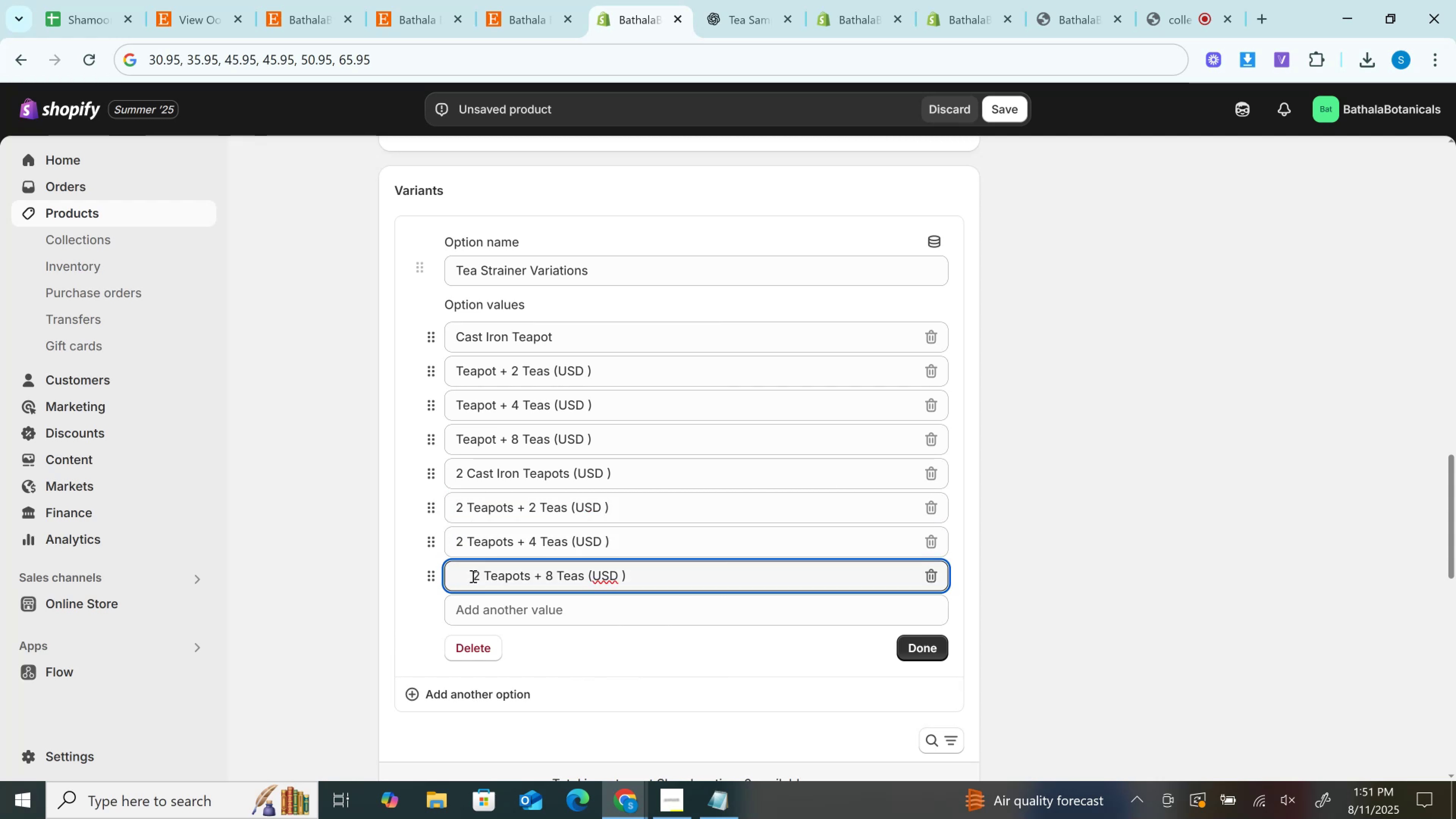 
hold_key(key=Backspace, duration=1.0)
 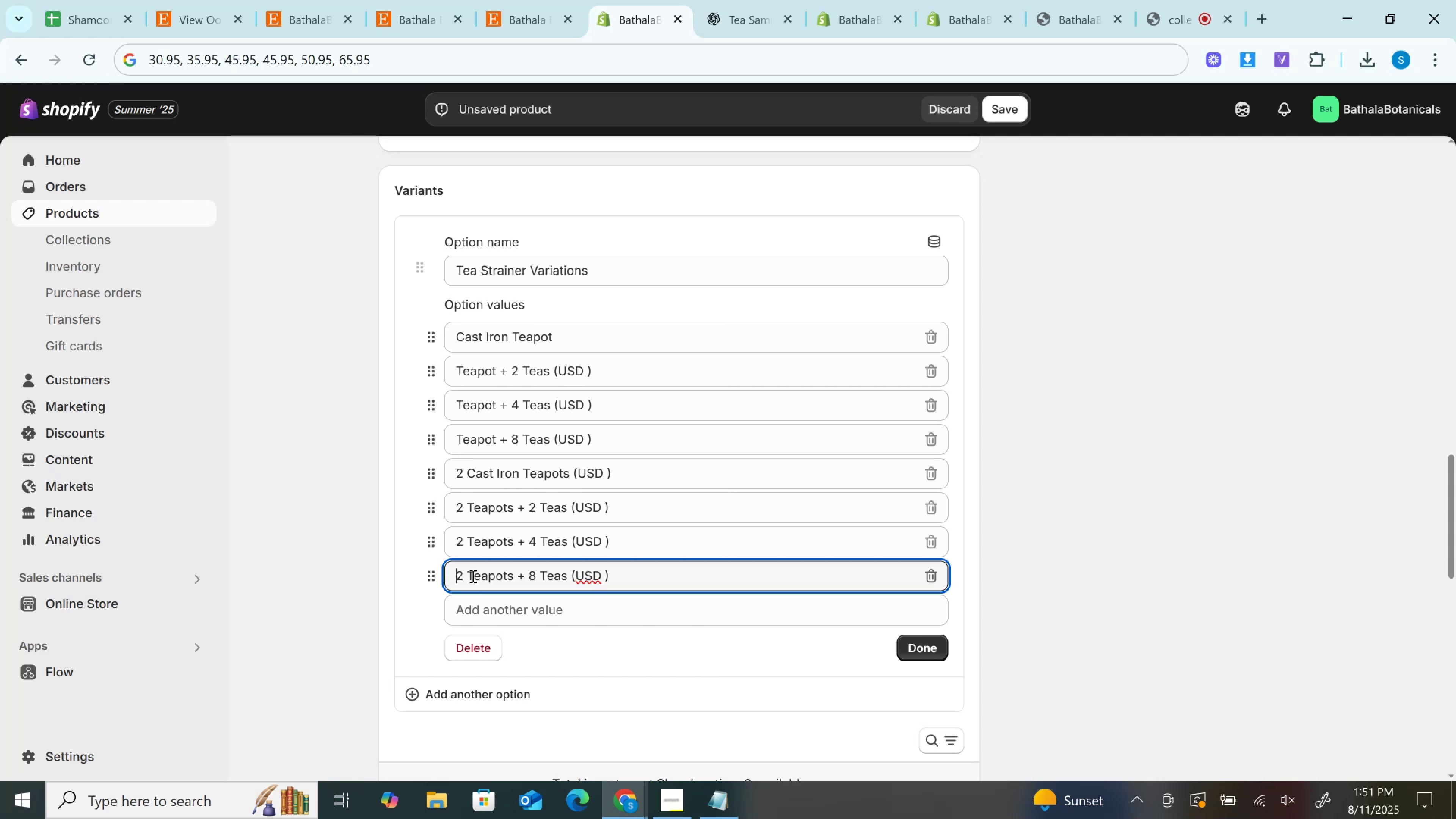 
wait(42.06)
 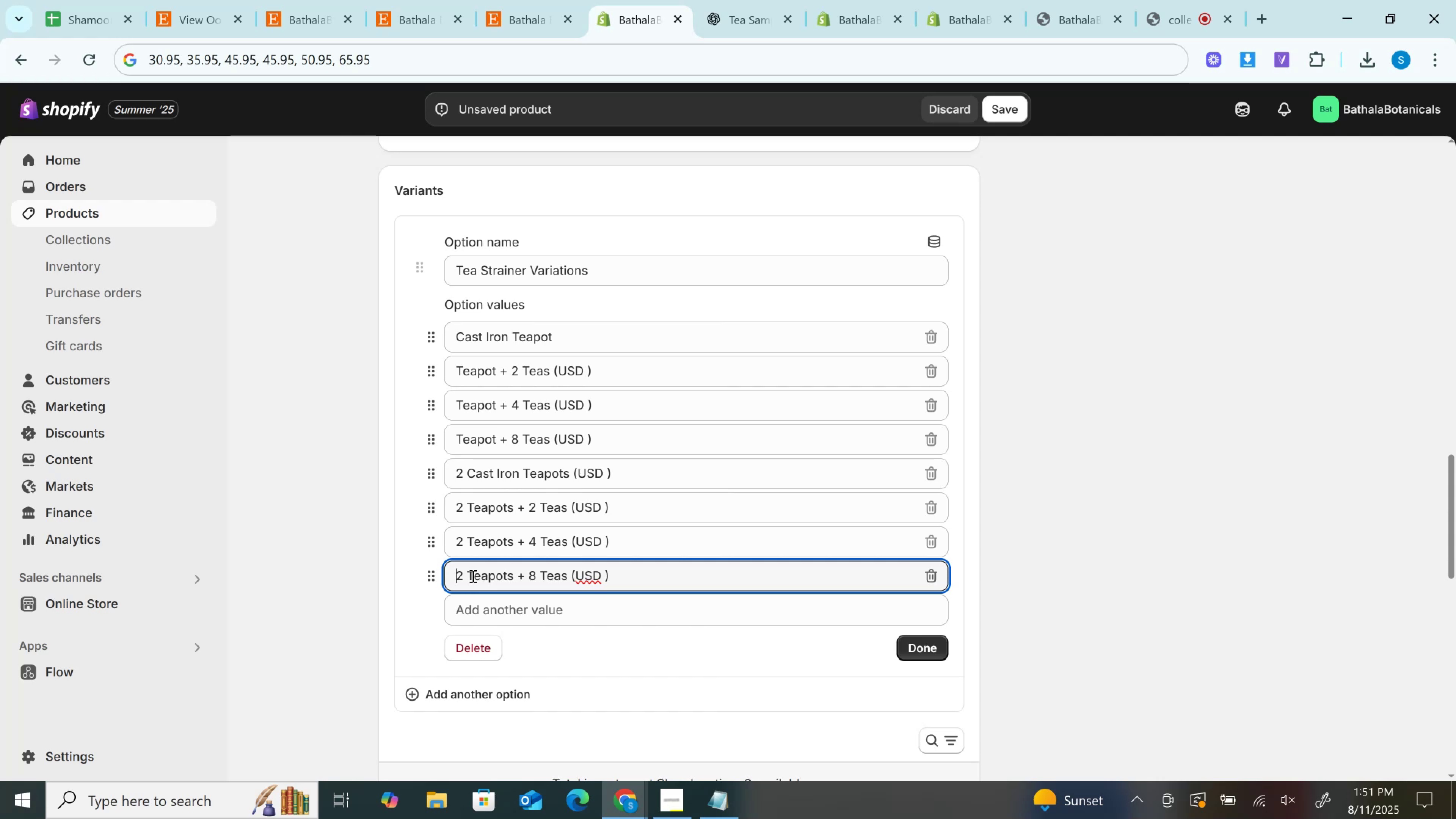 
left_click_drag(start_coordinate=[577, 577], to_coordinate=[706, 589])
 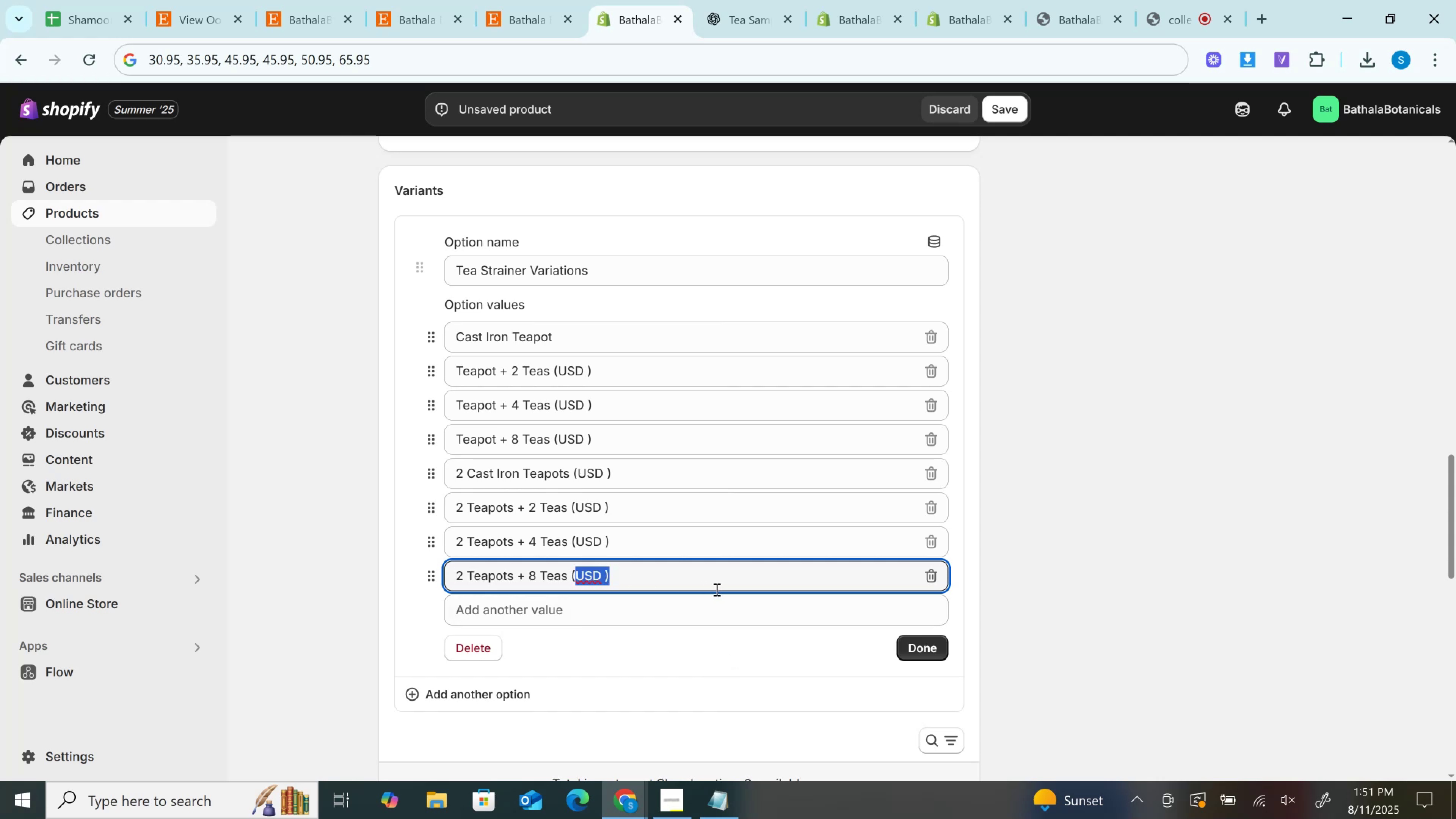 
key(Backspace)
 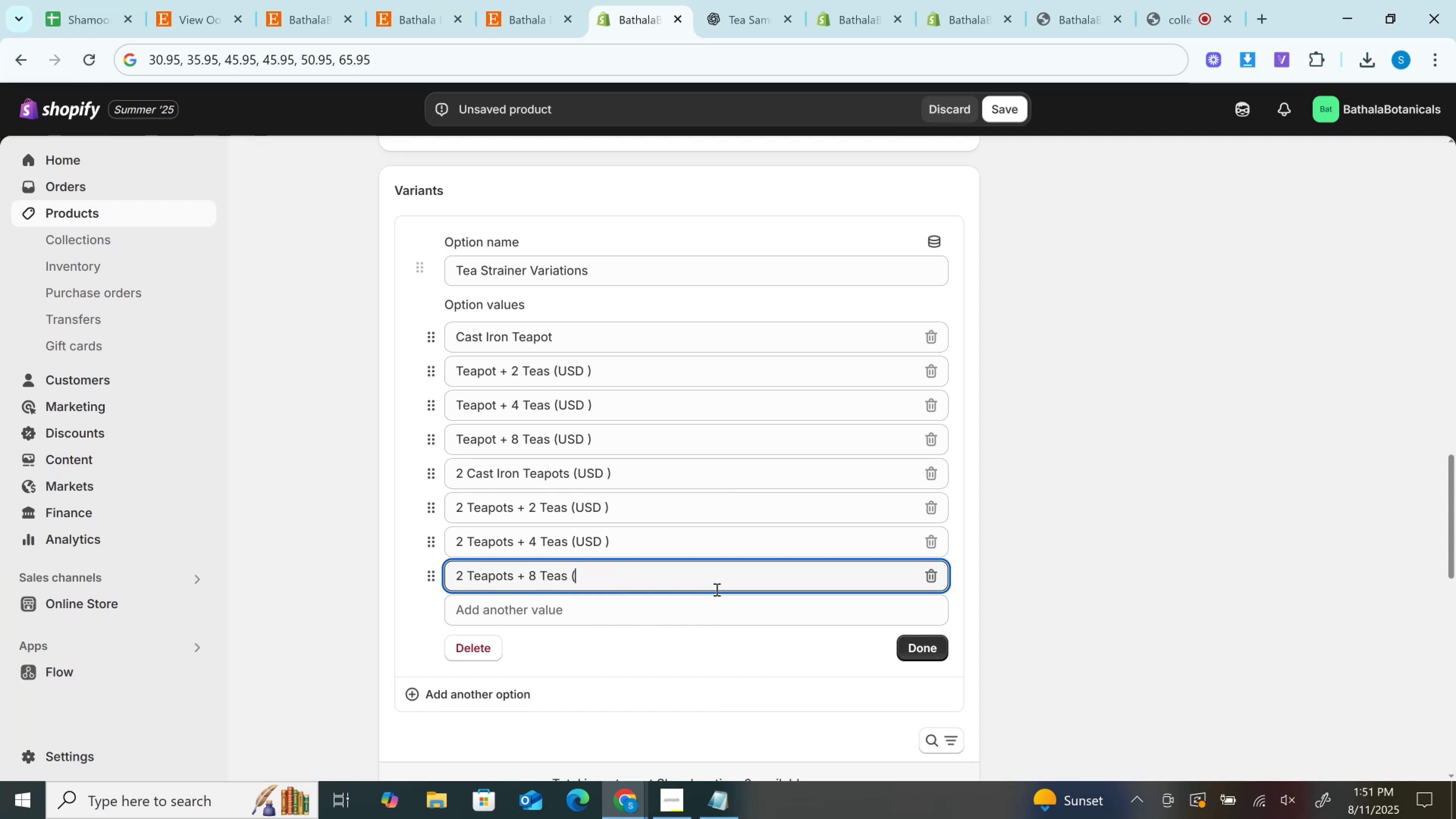 
key(Backspace)
 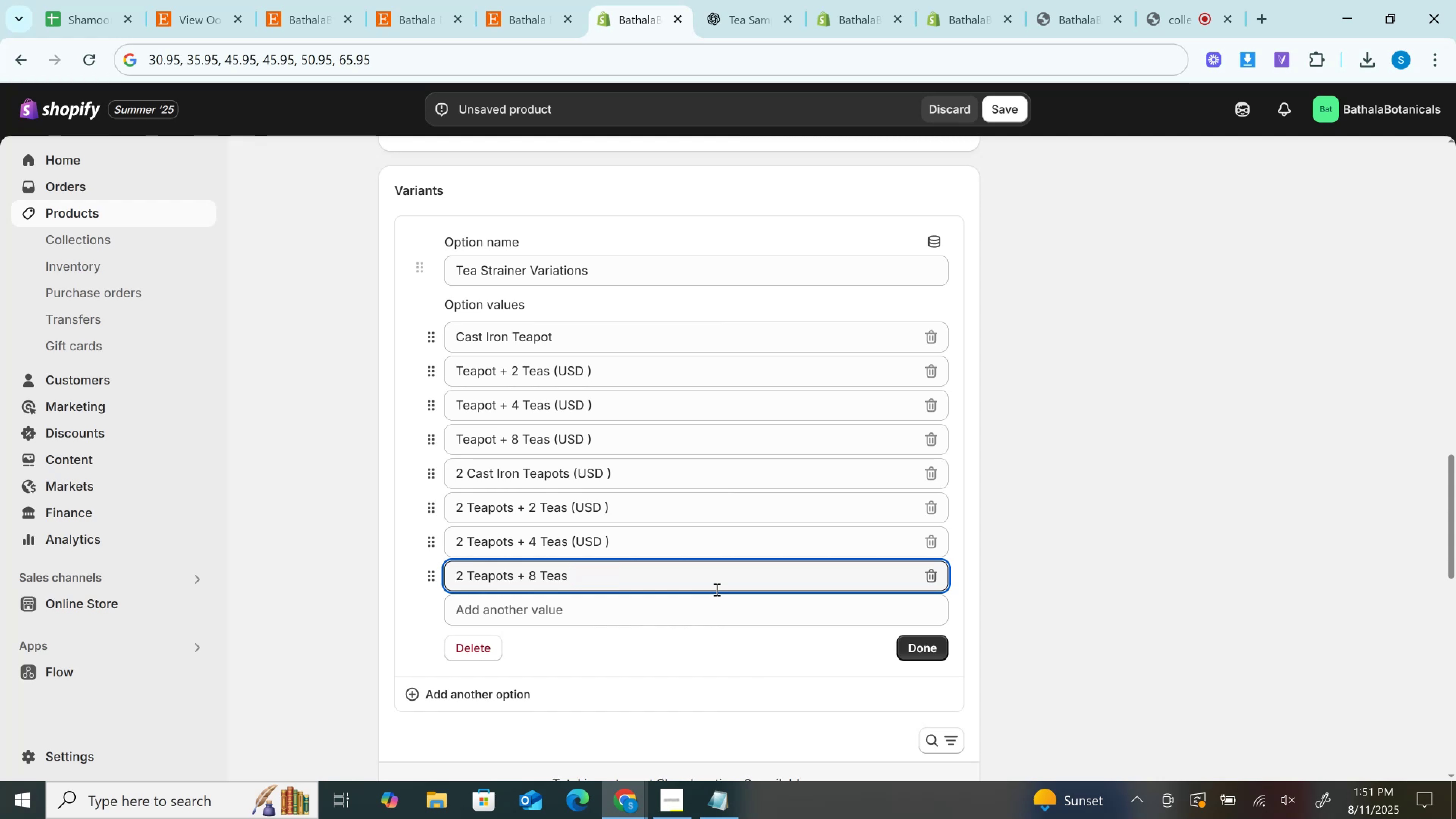 
key(Backspace)
 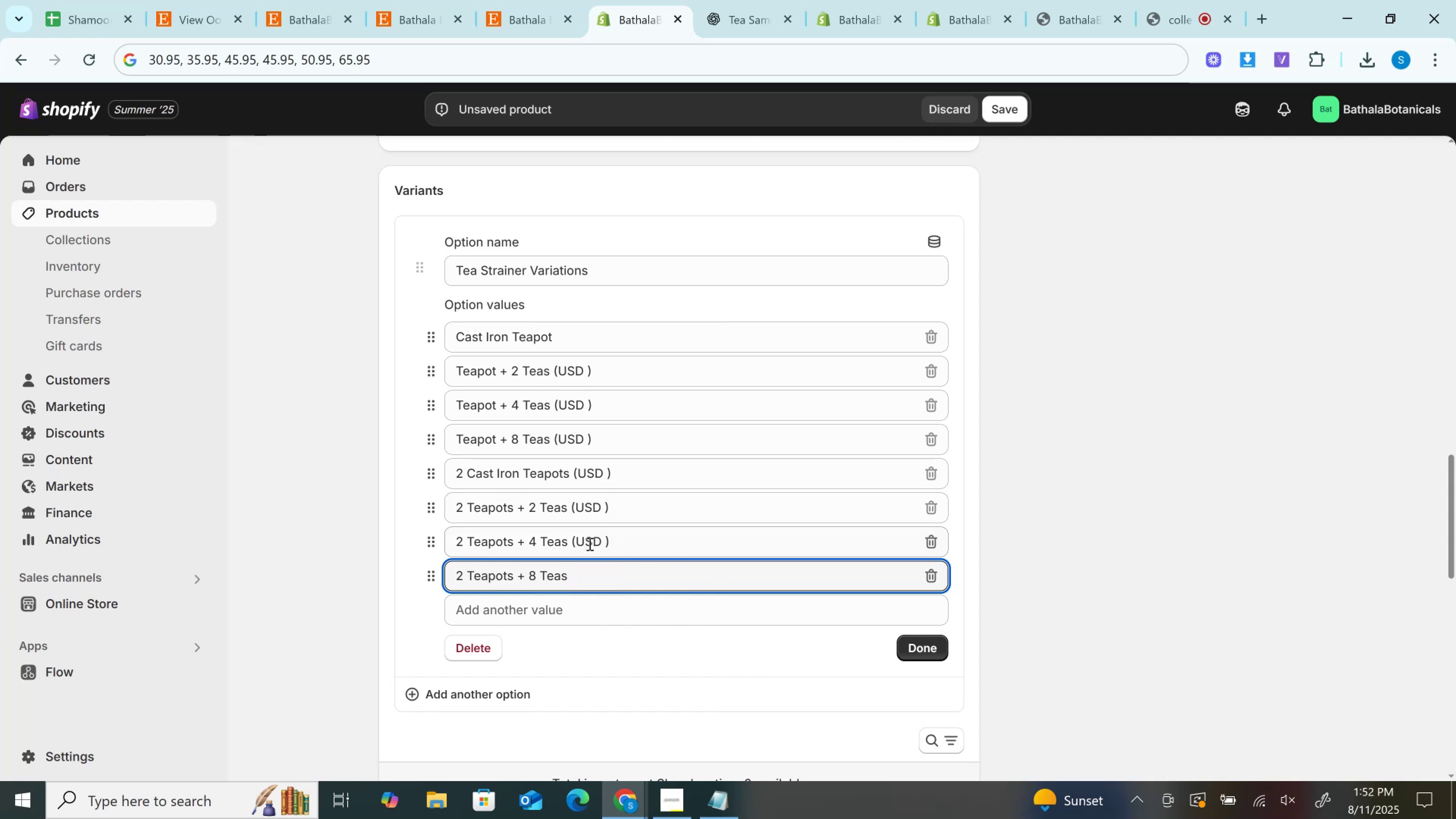 
double_click([586, 540])
 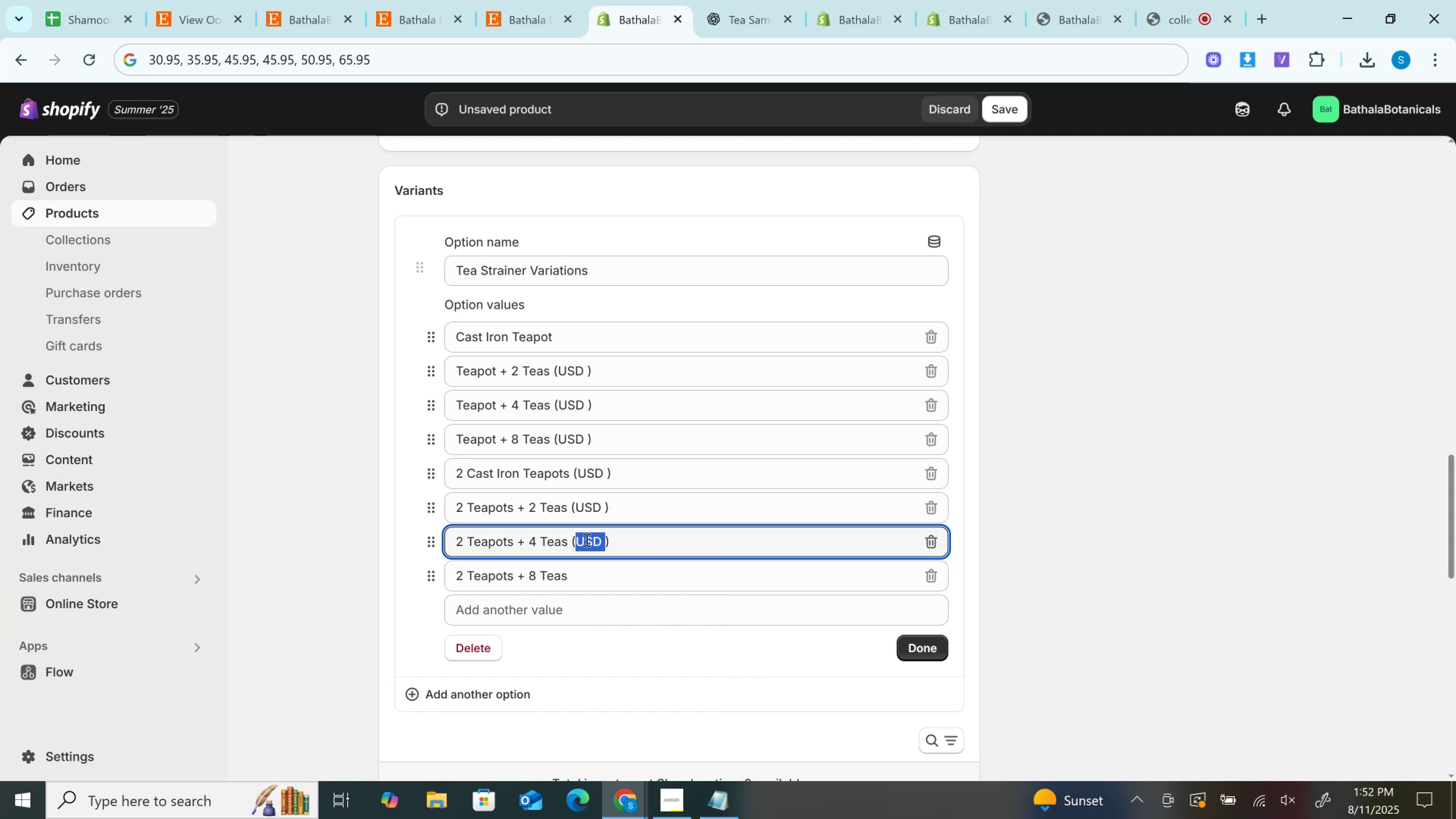 
key(BracketRight)
 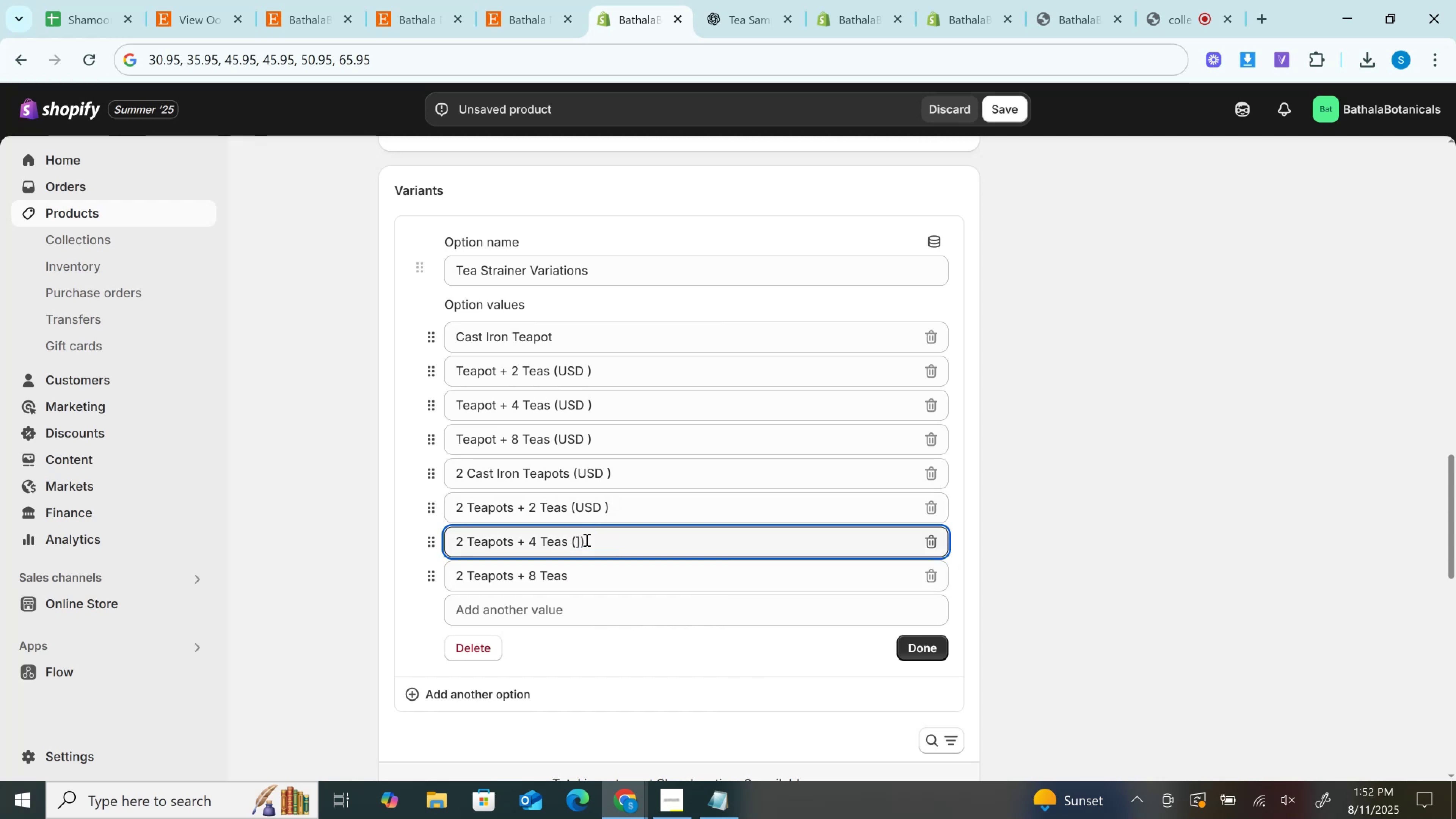 
key(ArrowRight)
 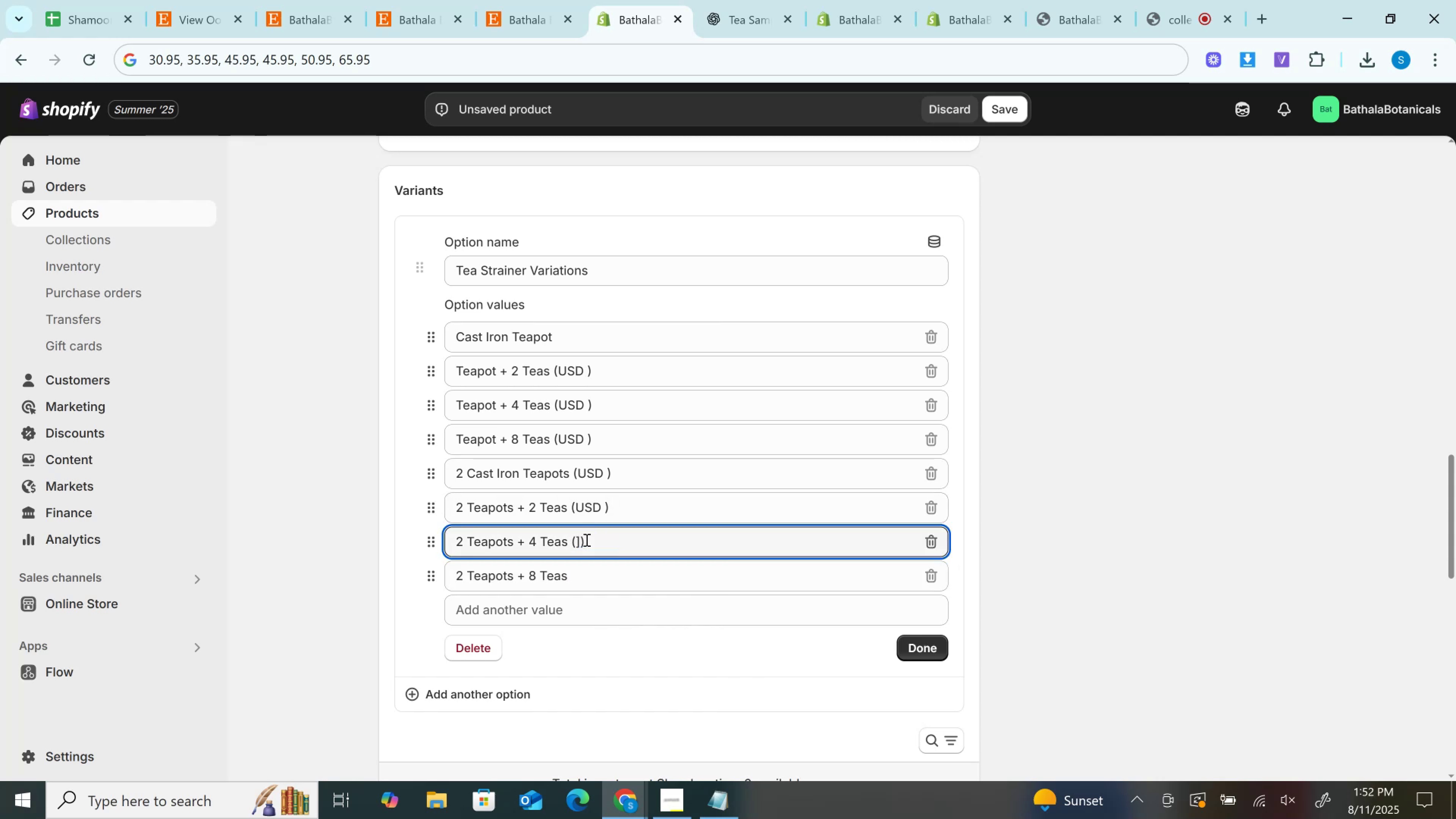 
key(Backspace)
 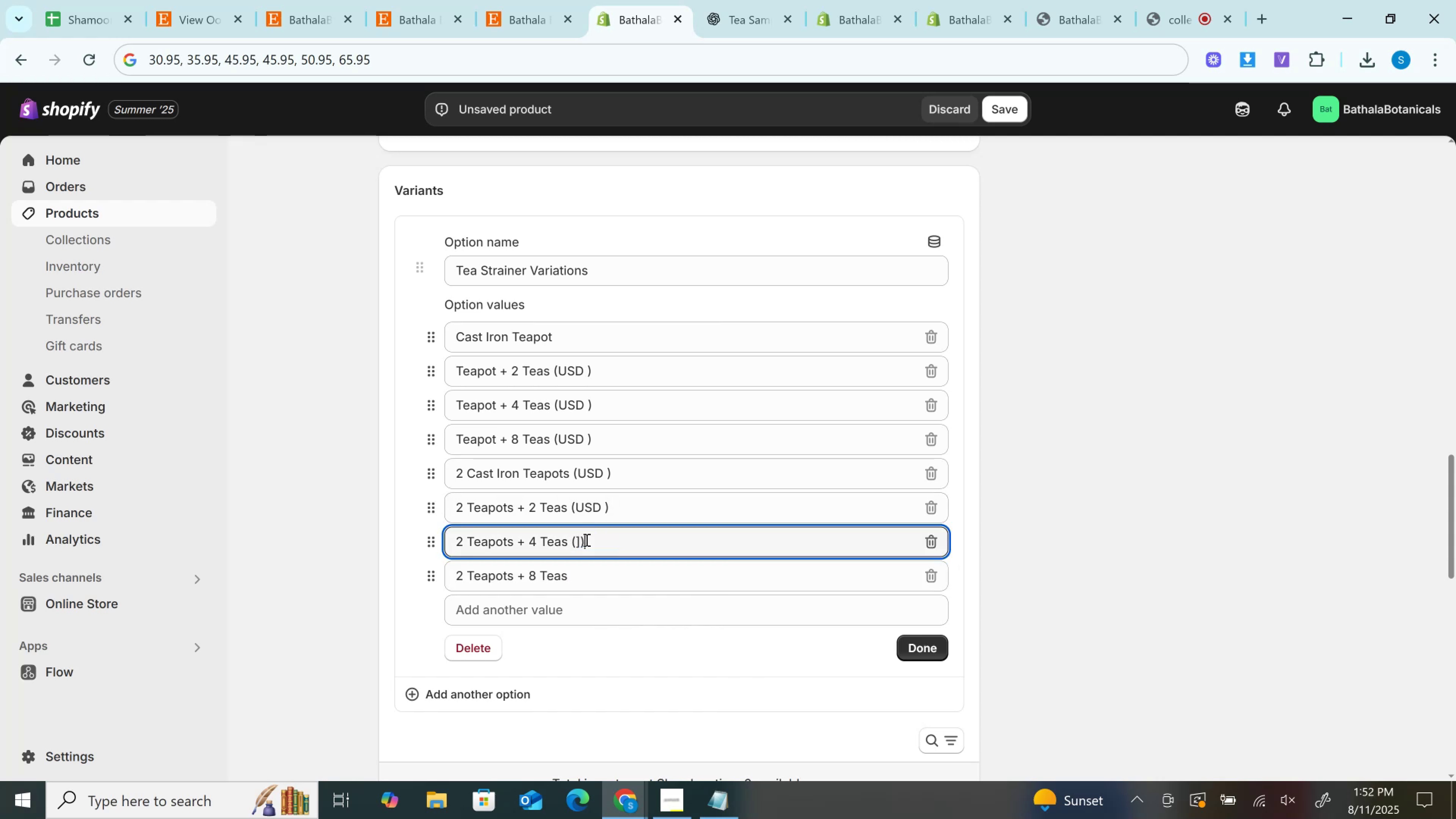 
key(Backspace)
 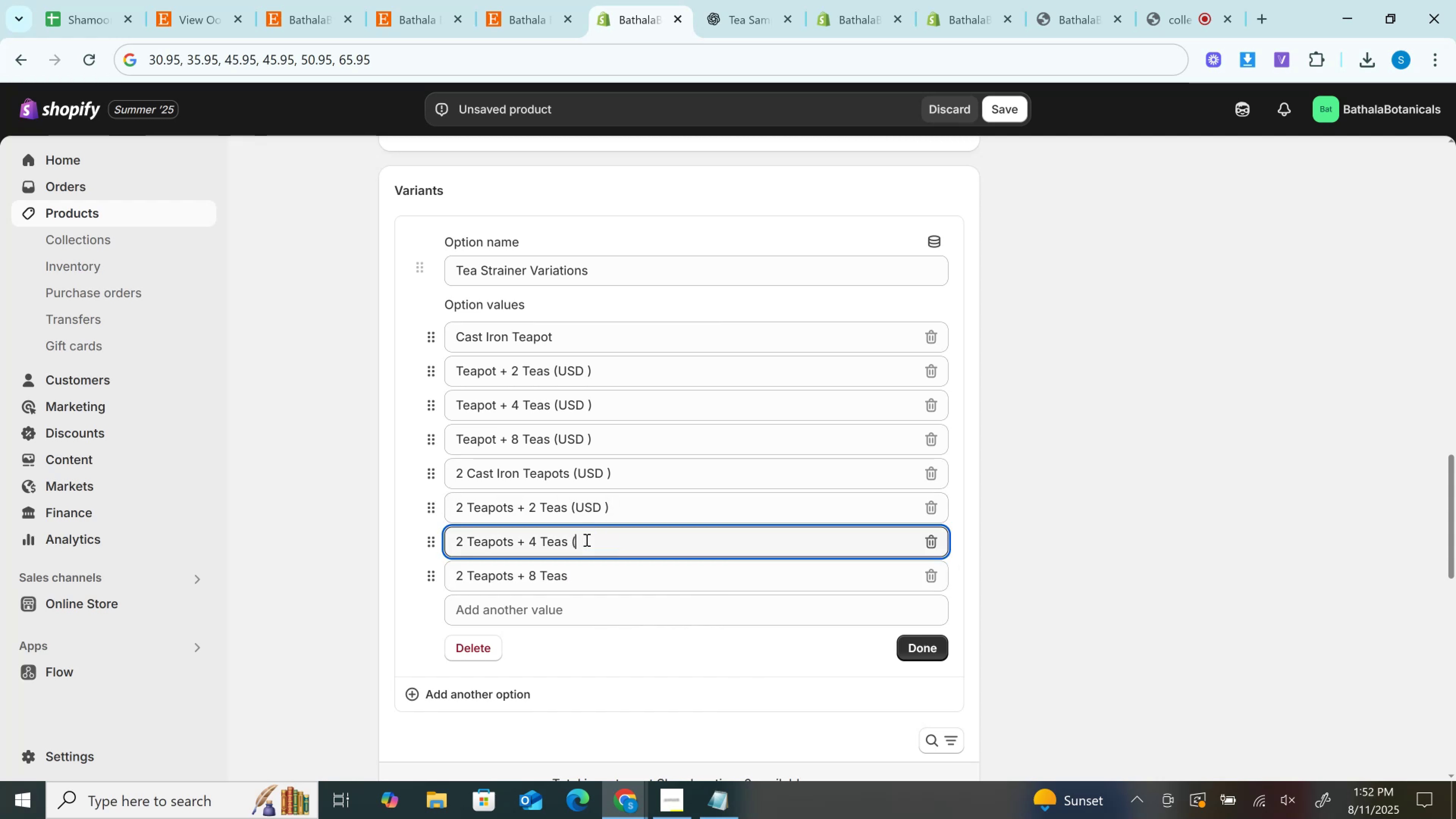 
key(Backspace)
 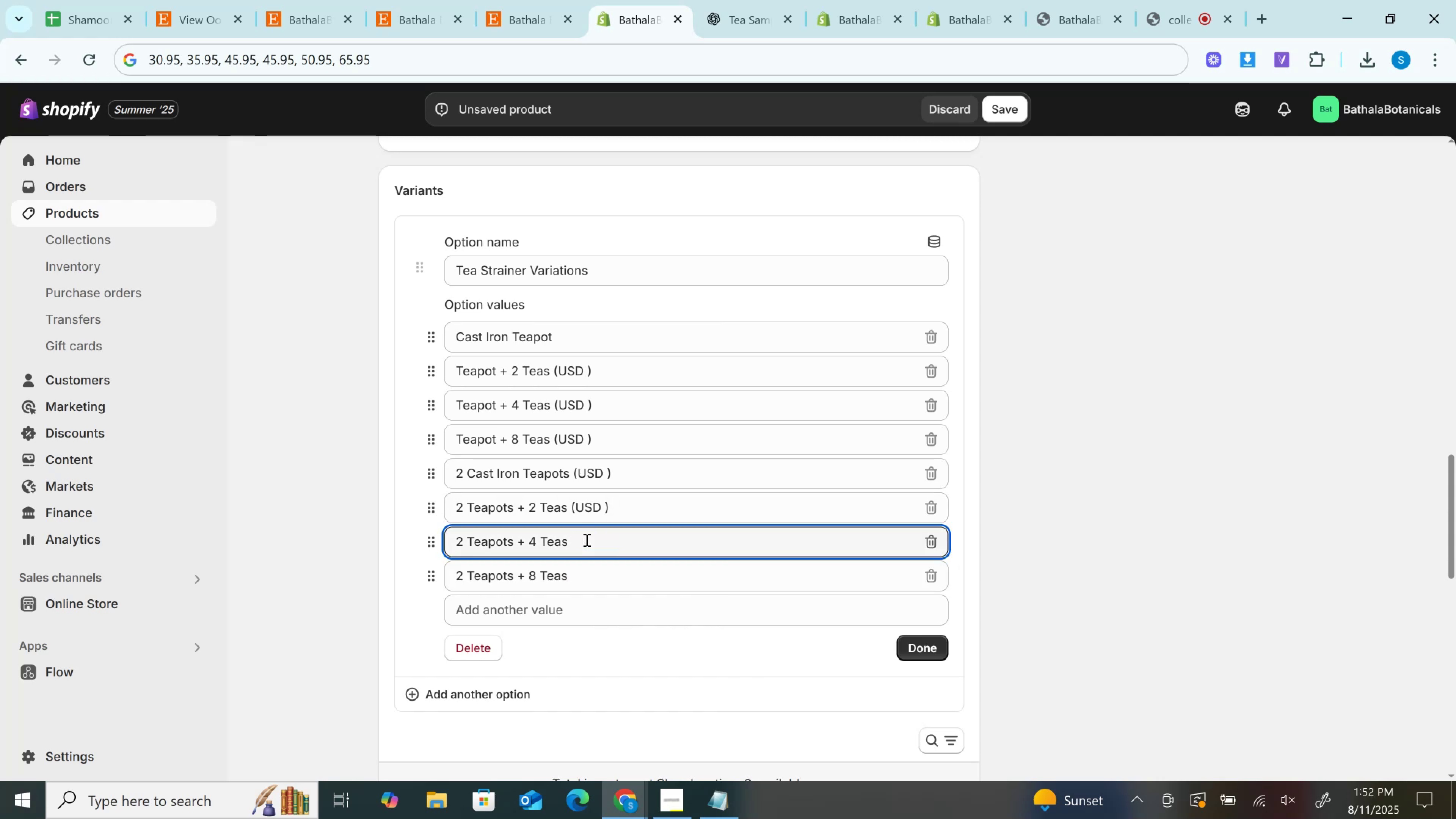 
key(Backspace)
 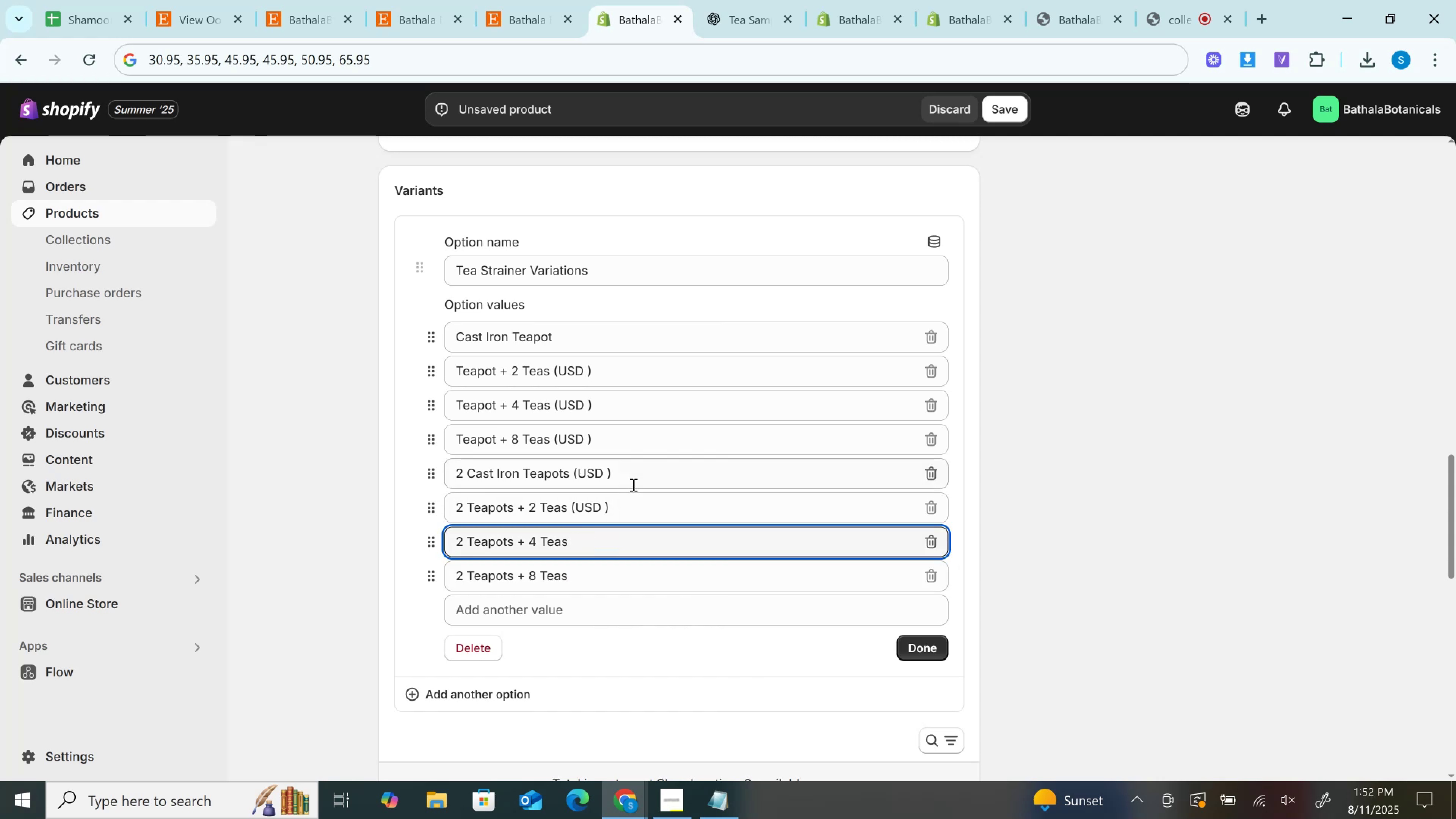 
left_click_drag(start_coordinate=[633, 504], to_coordinate=[576, 509])
 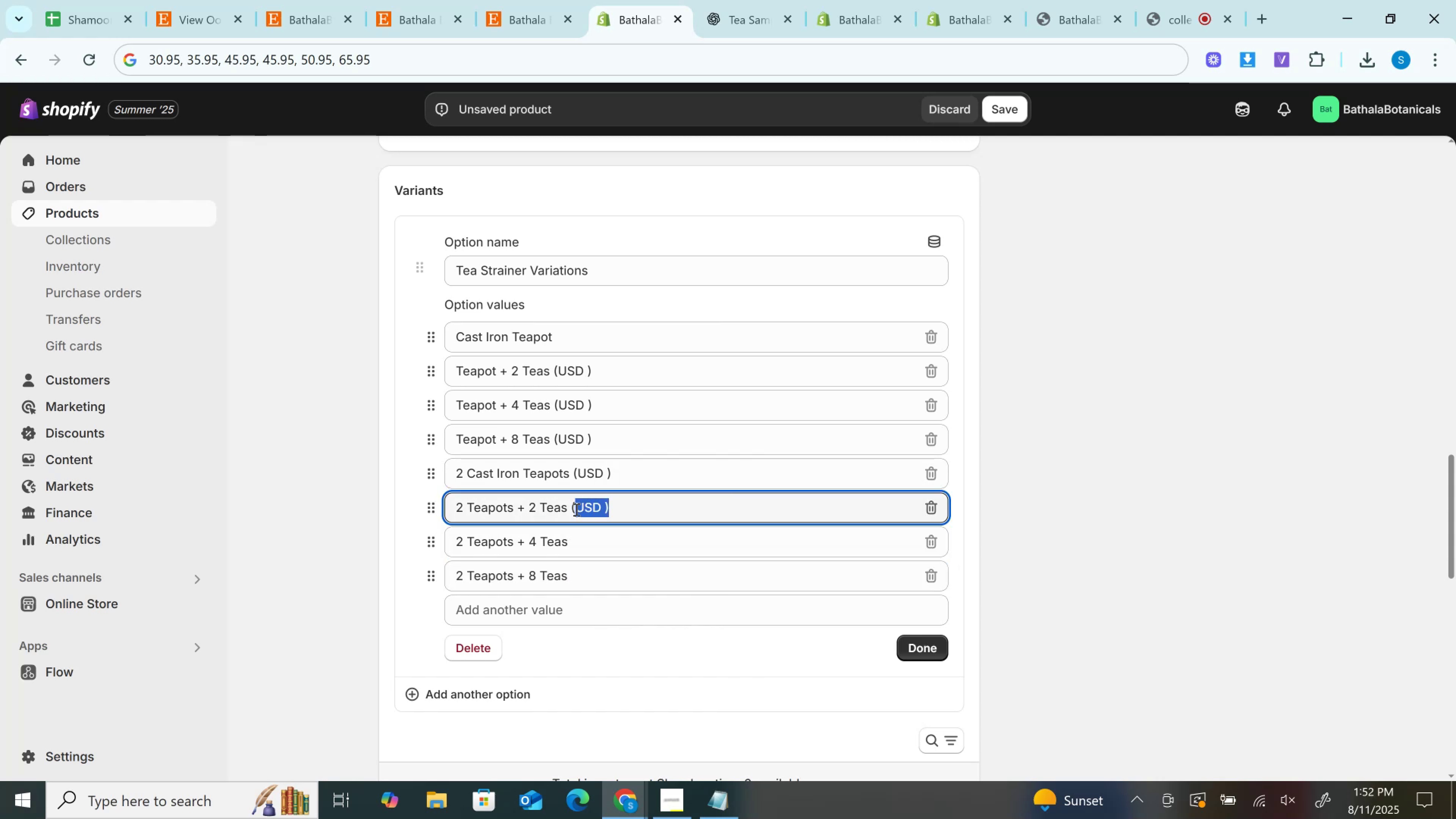 
key(Backspace)
 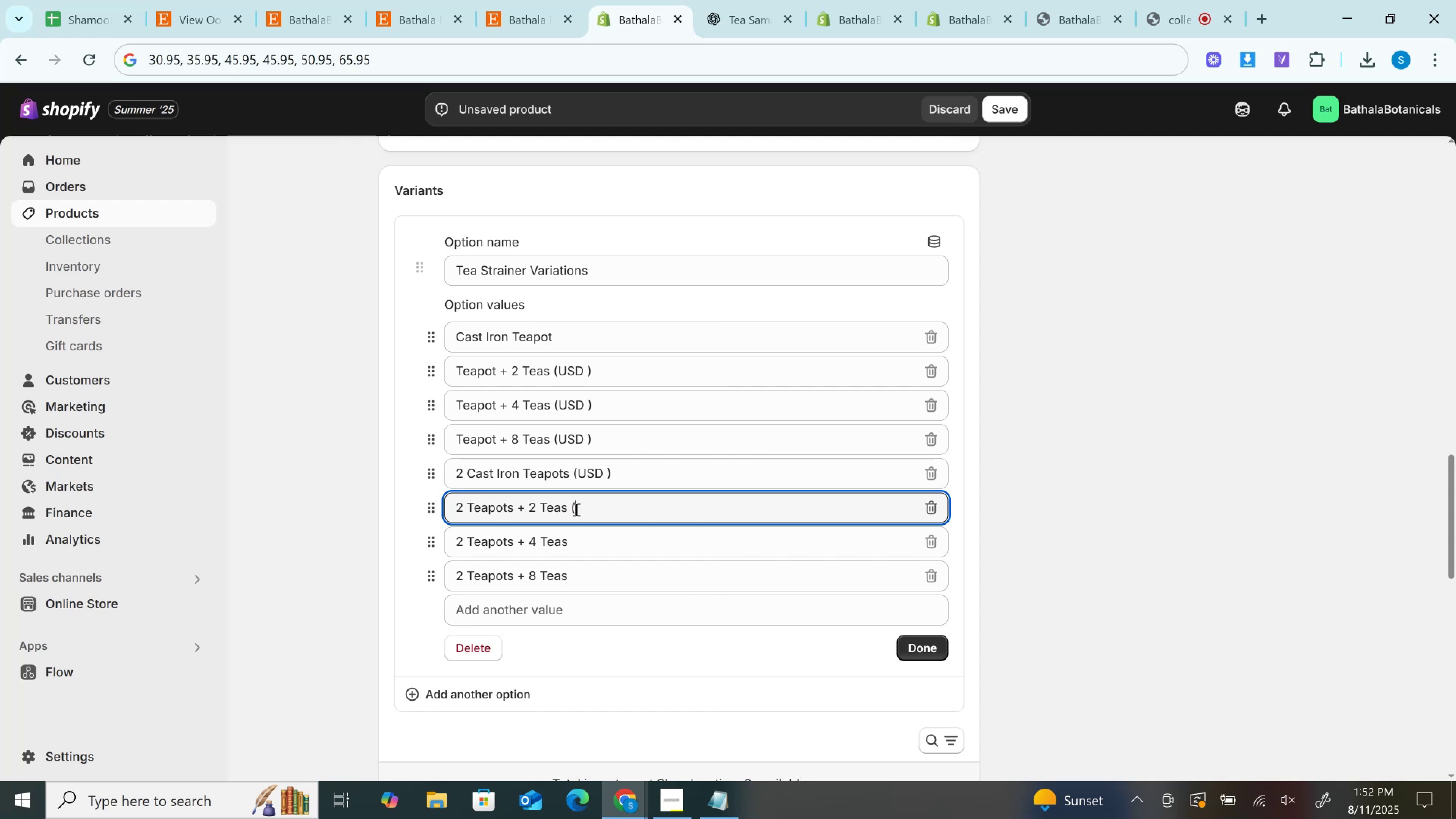 
key(Backspace)
 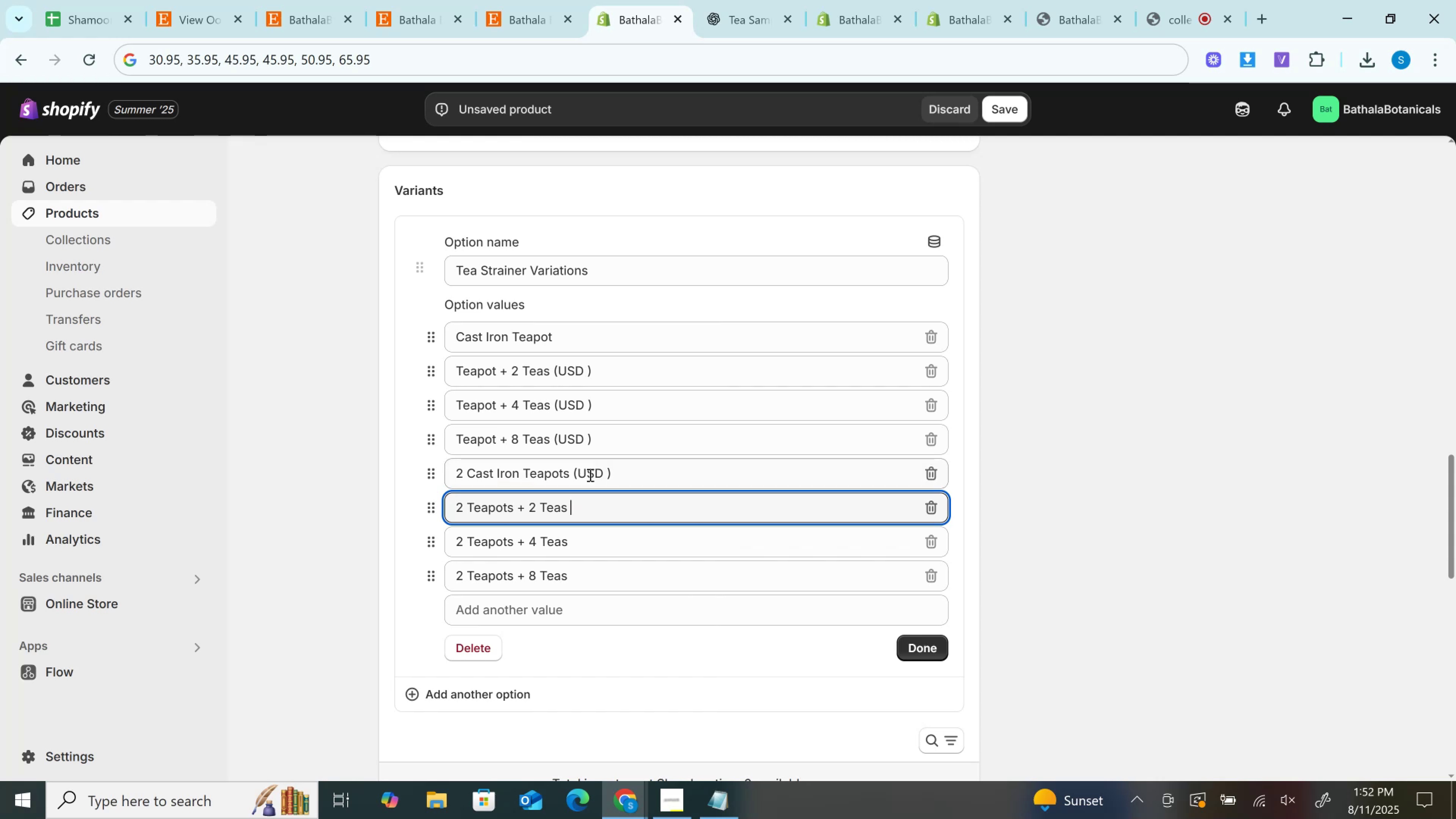 
left_click_drag(start_coordinate=[579, 472], to_coordinate=[684, 472])
 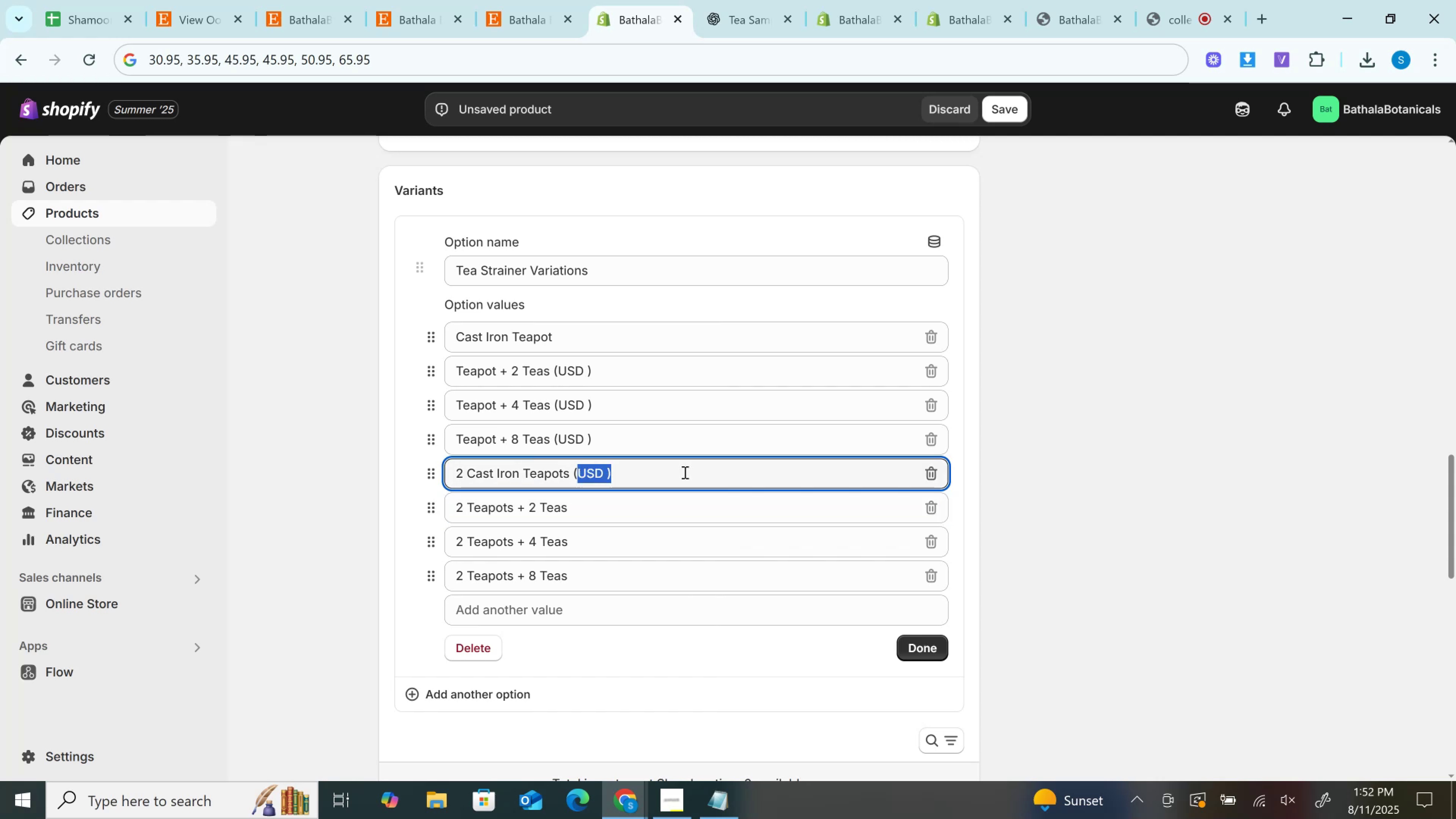 
key(Backspace)
 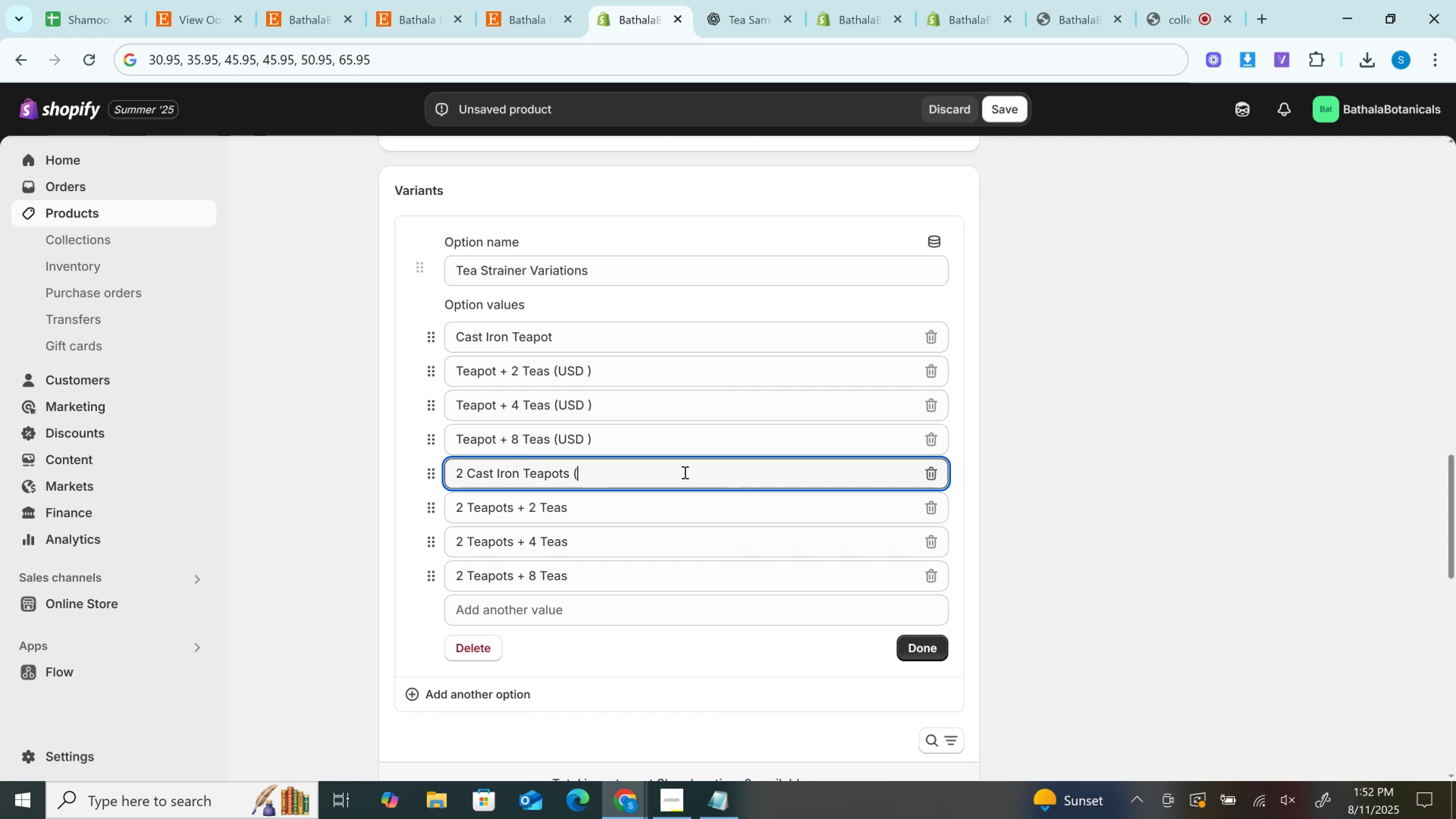 
key(Backspace)
 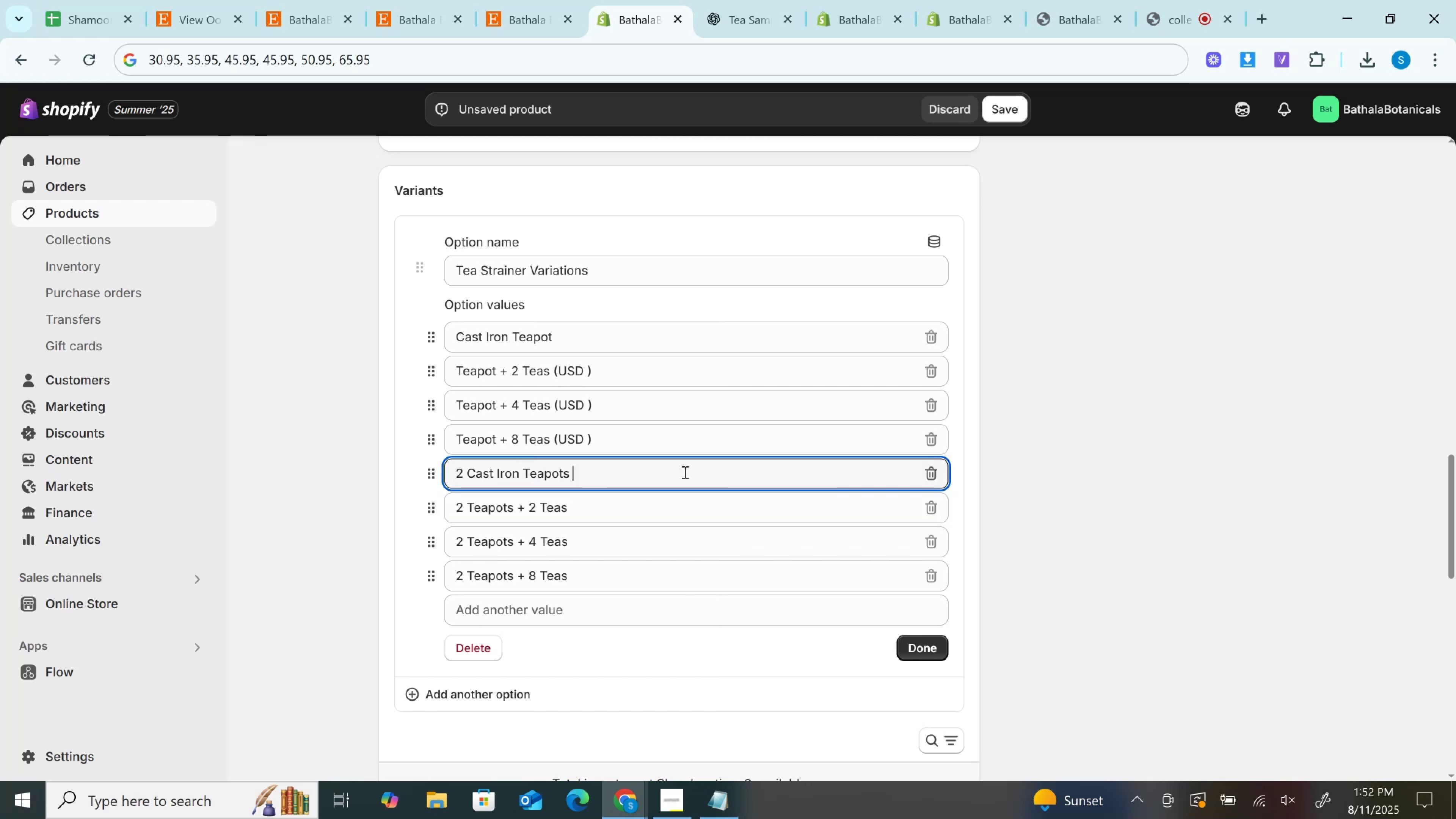 
key(Backspace)
 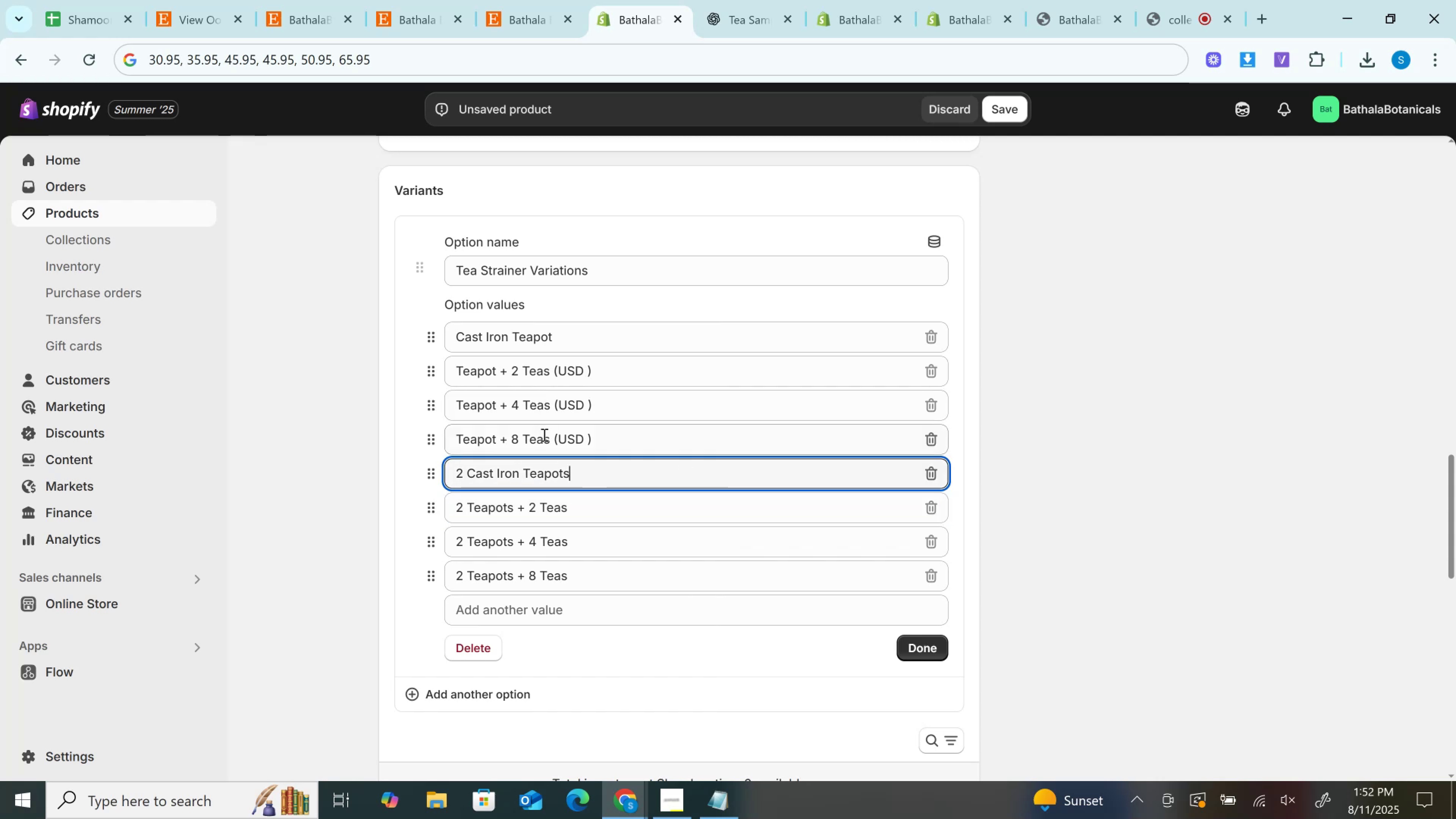 
left_click_drag(start_coordinate=[554, 439], to_coordinate=[672, 445])
 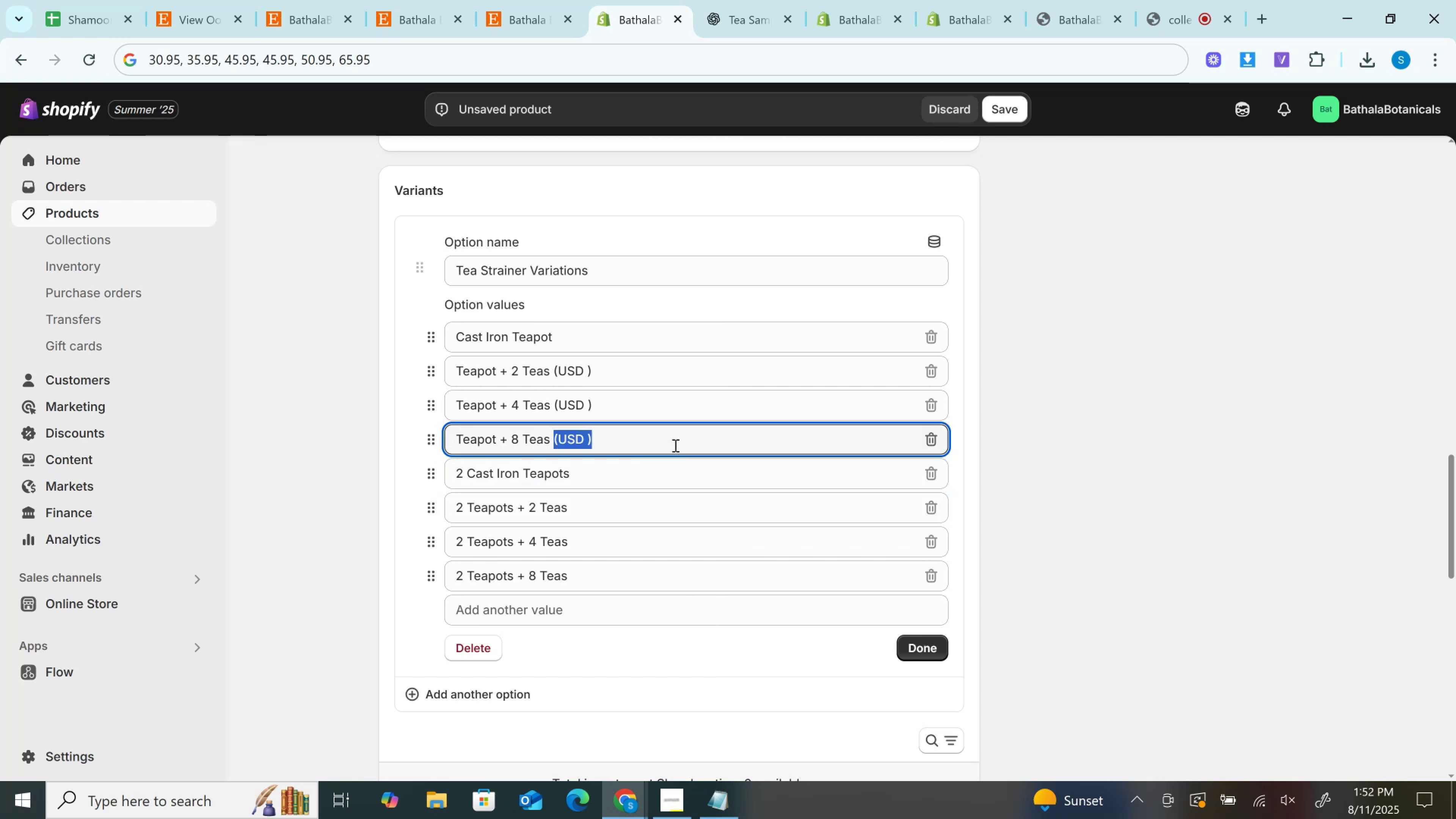 
key(Backspace)
 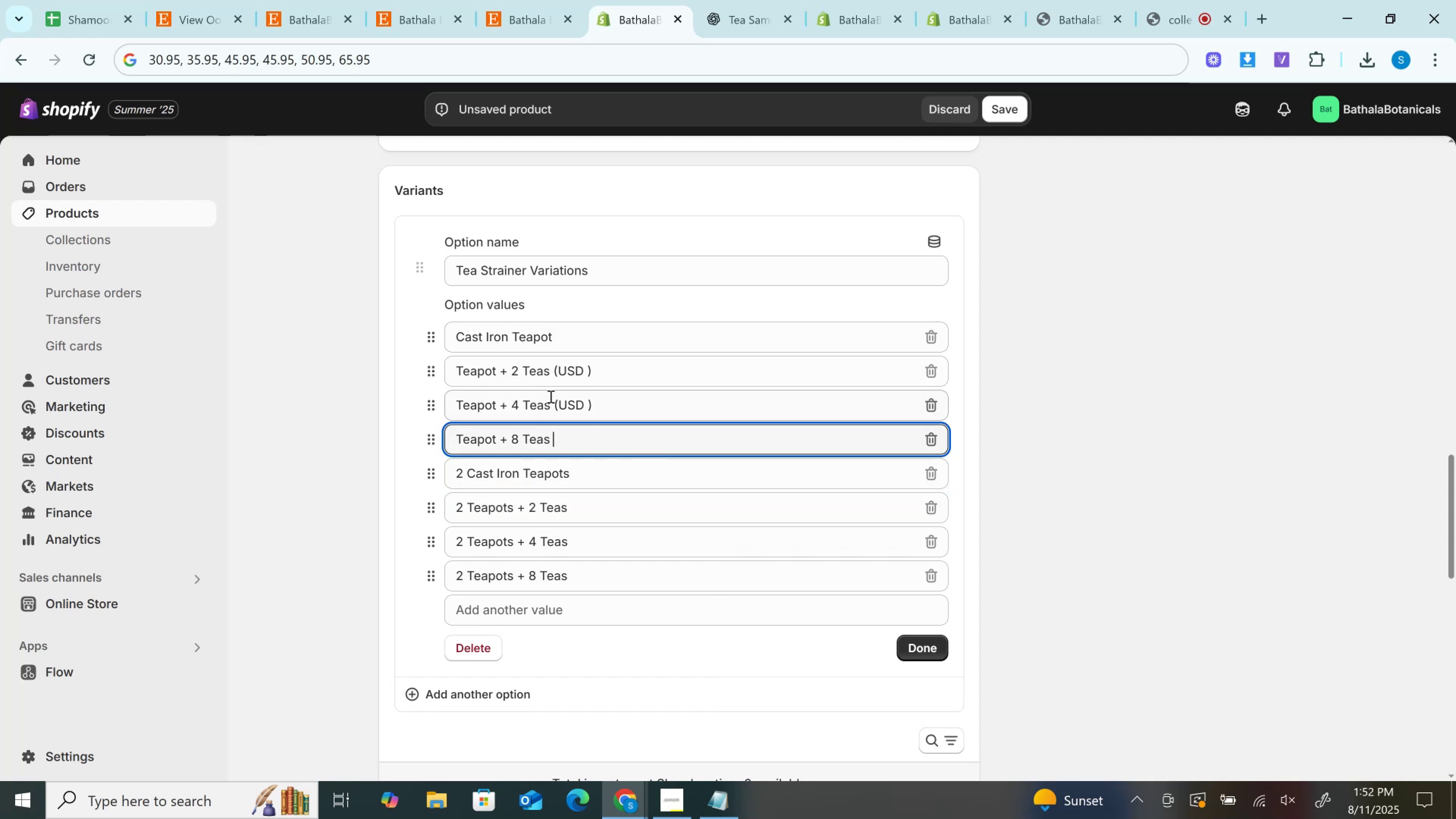 
left_click_drag(start_coordinate=[554, 399], to_coordinate=[665, 405])
 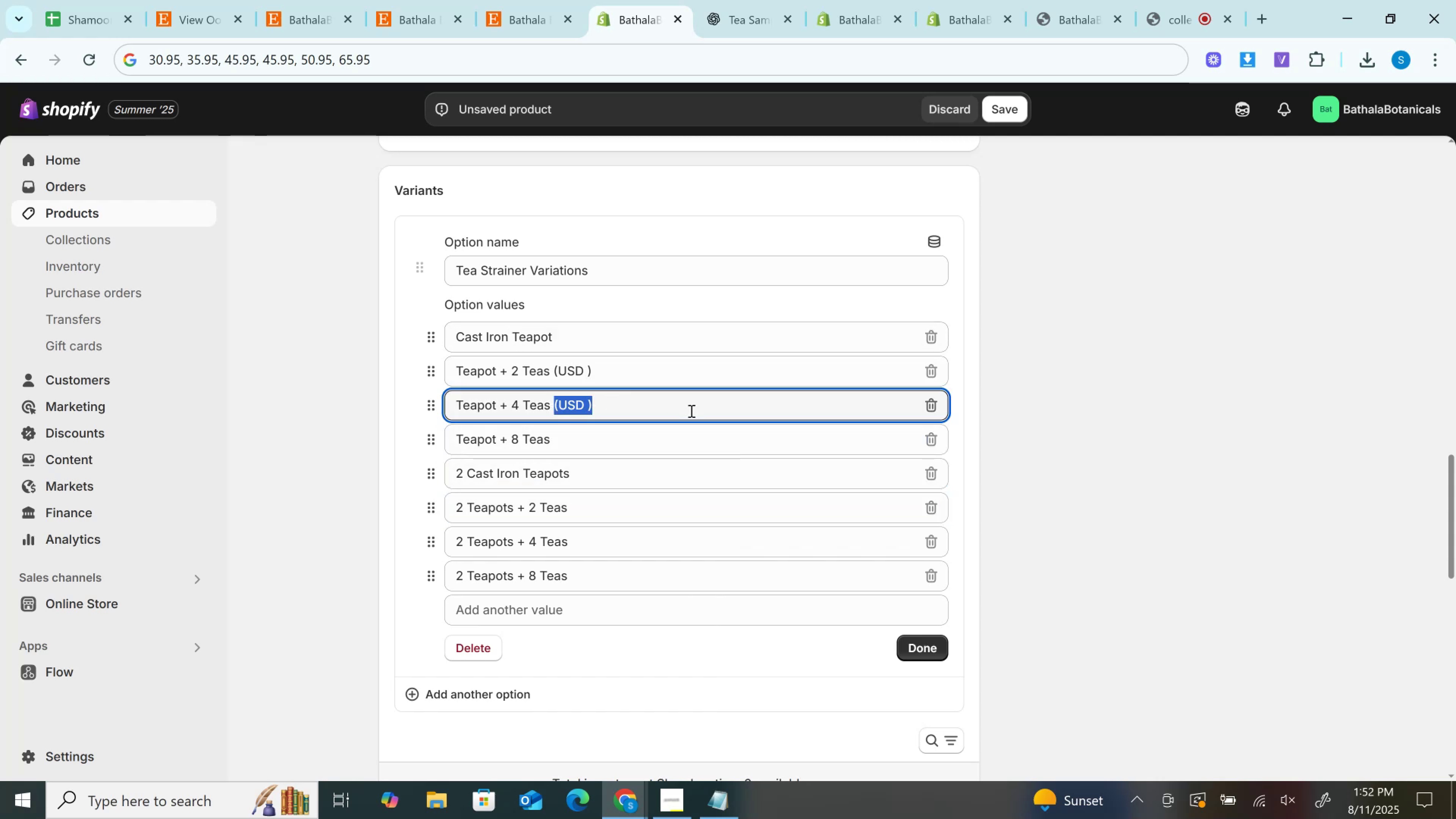 
key(Backspace)
 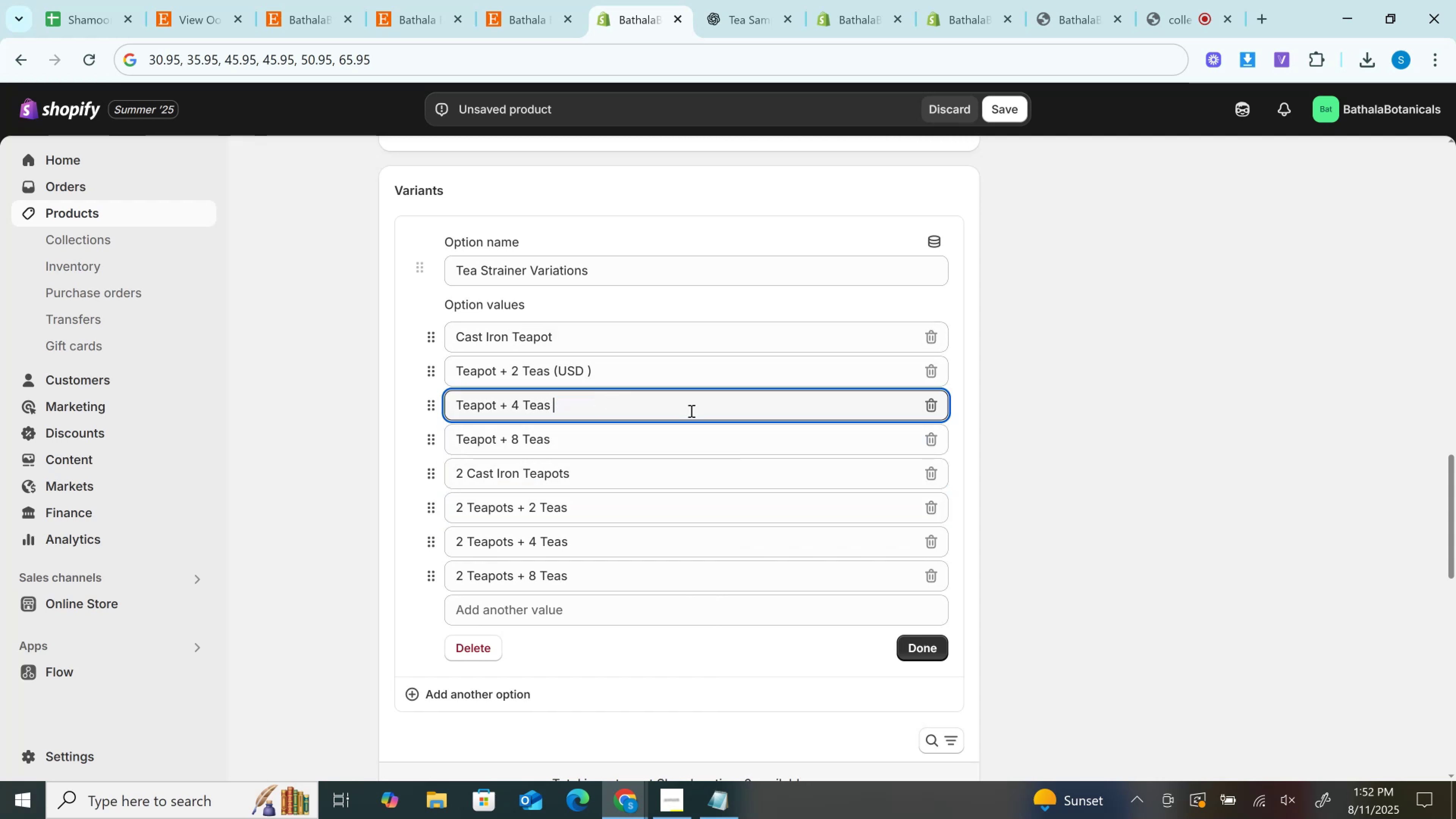 
key(Backspace)
 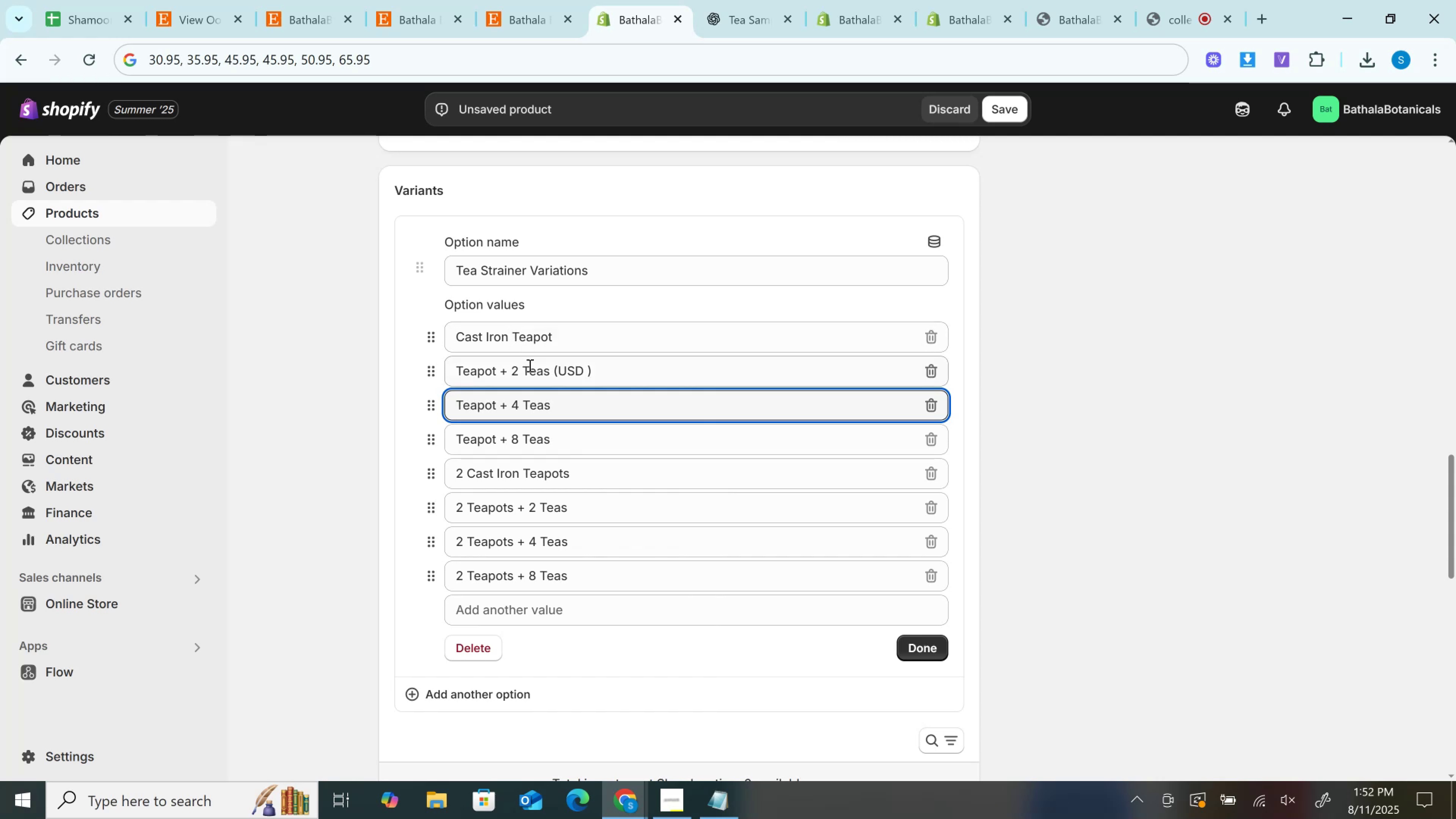 
left_click_drag(start_coordinate=[556, 371], to_coordinate=[697, 383])
 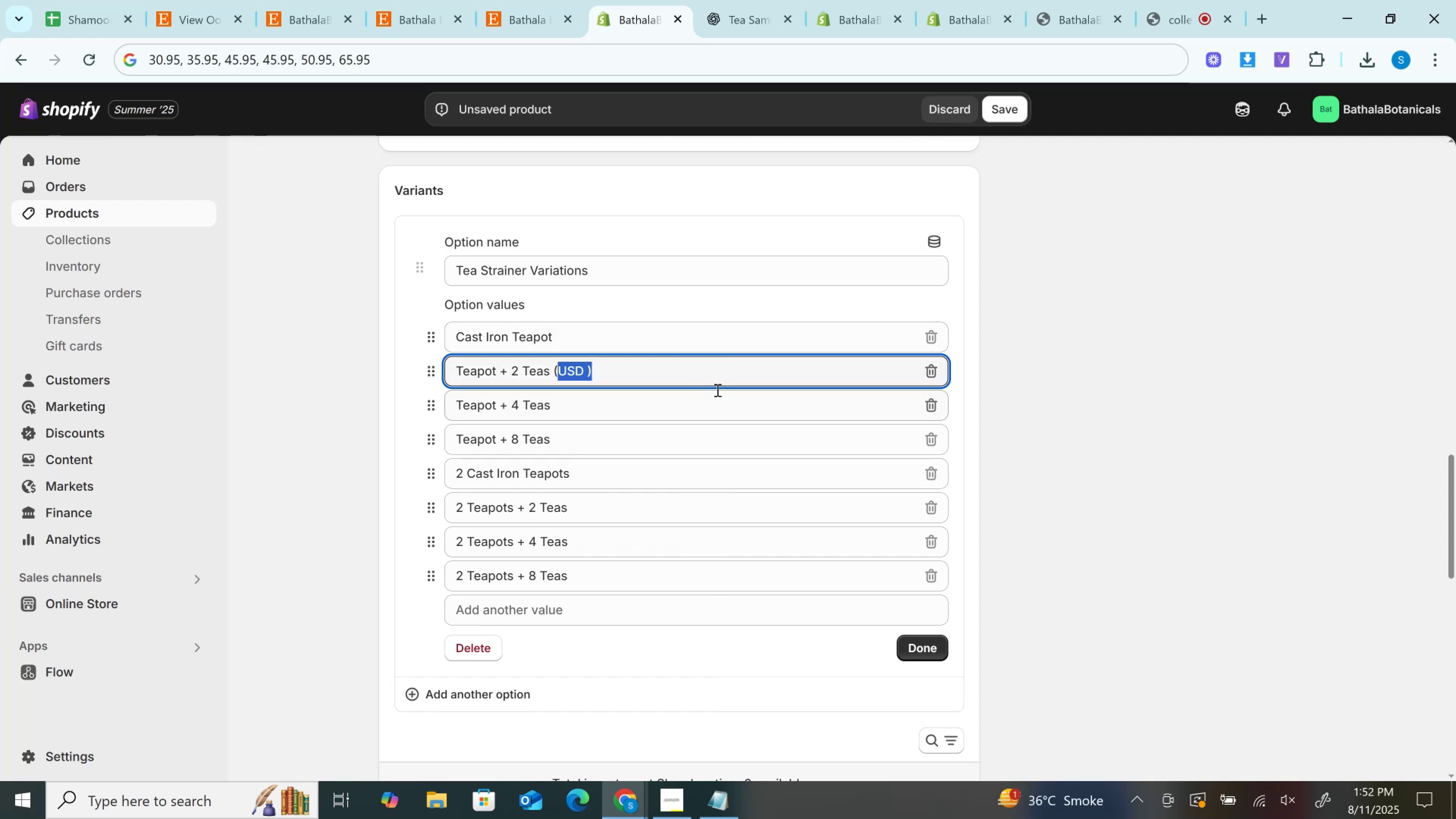 
key(Backspace)
 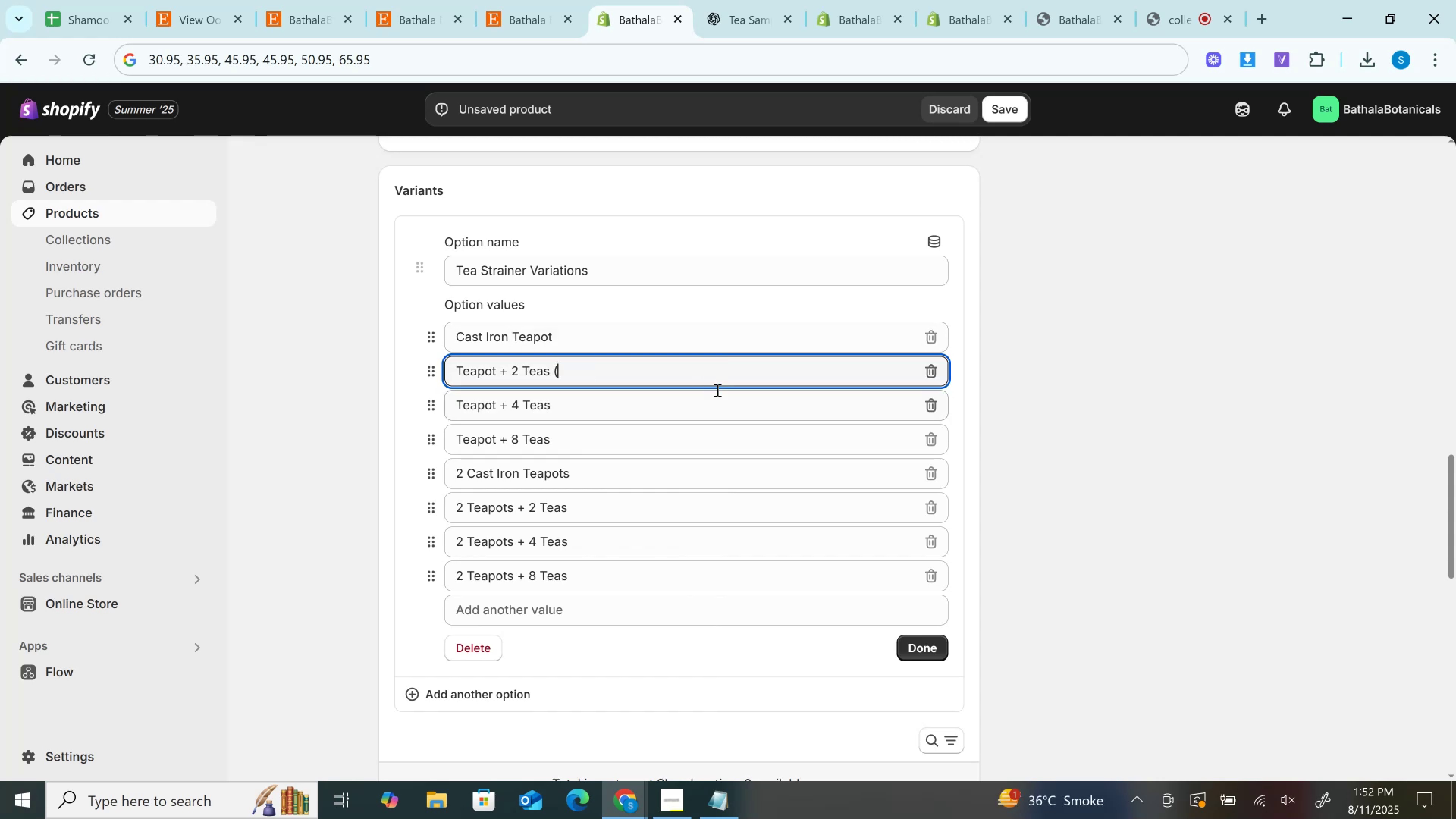 
key(Backspace)
 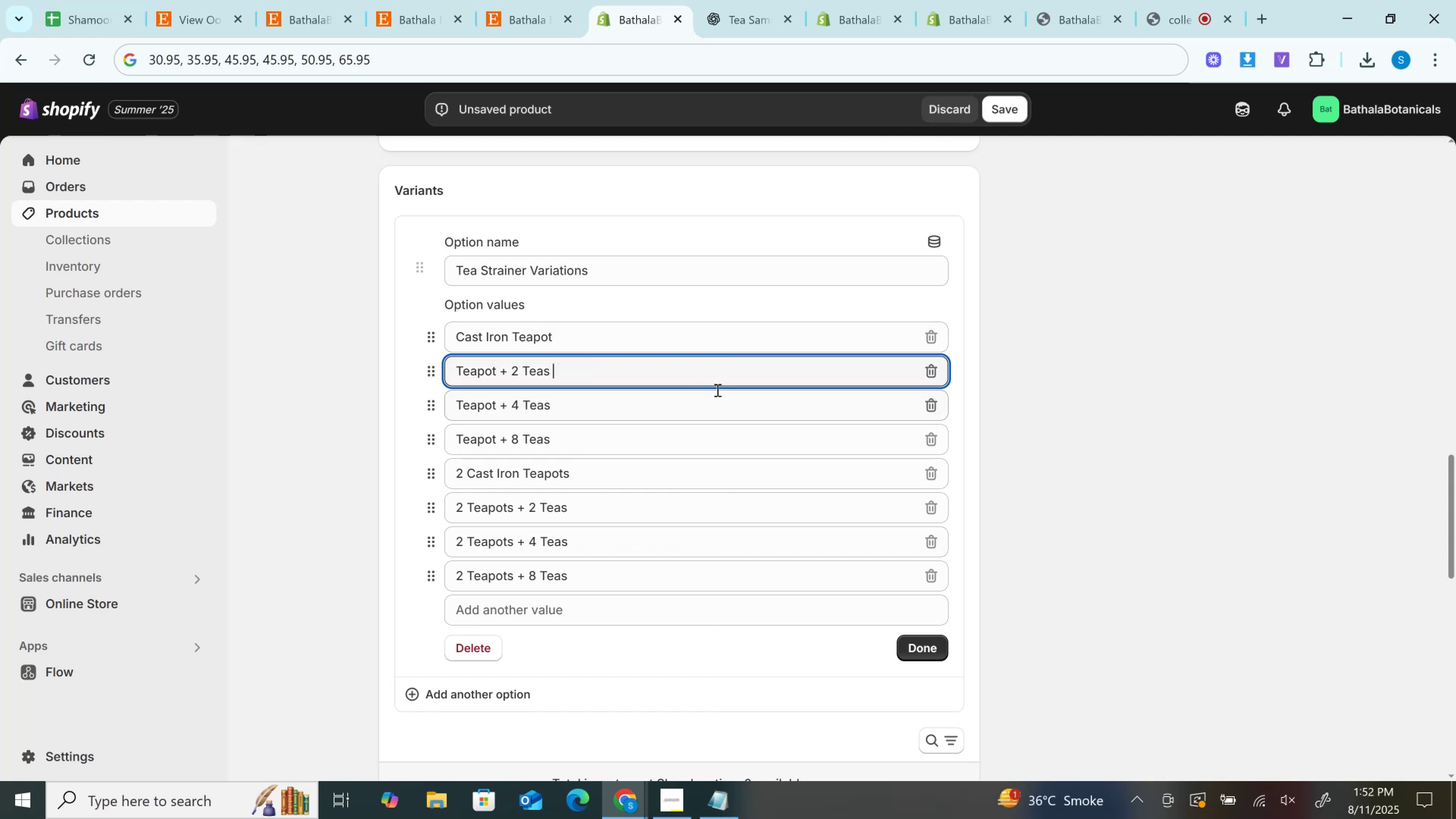 
key(Backspace)
 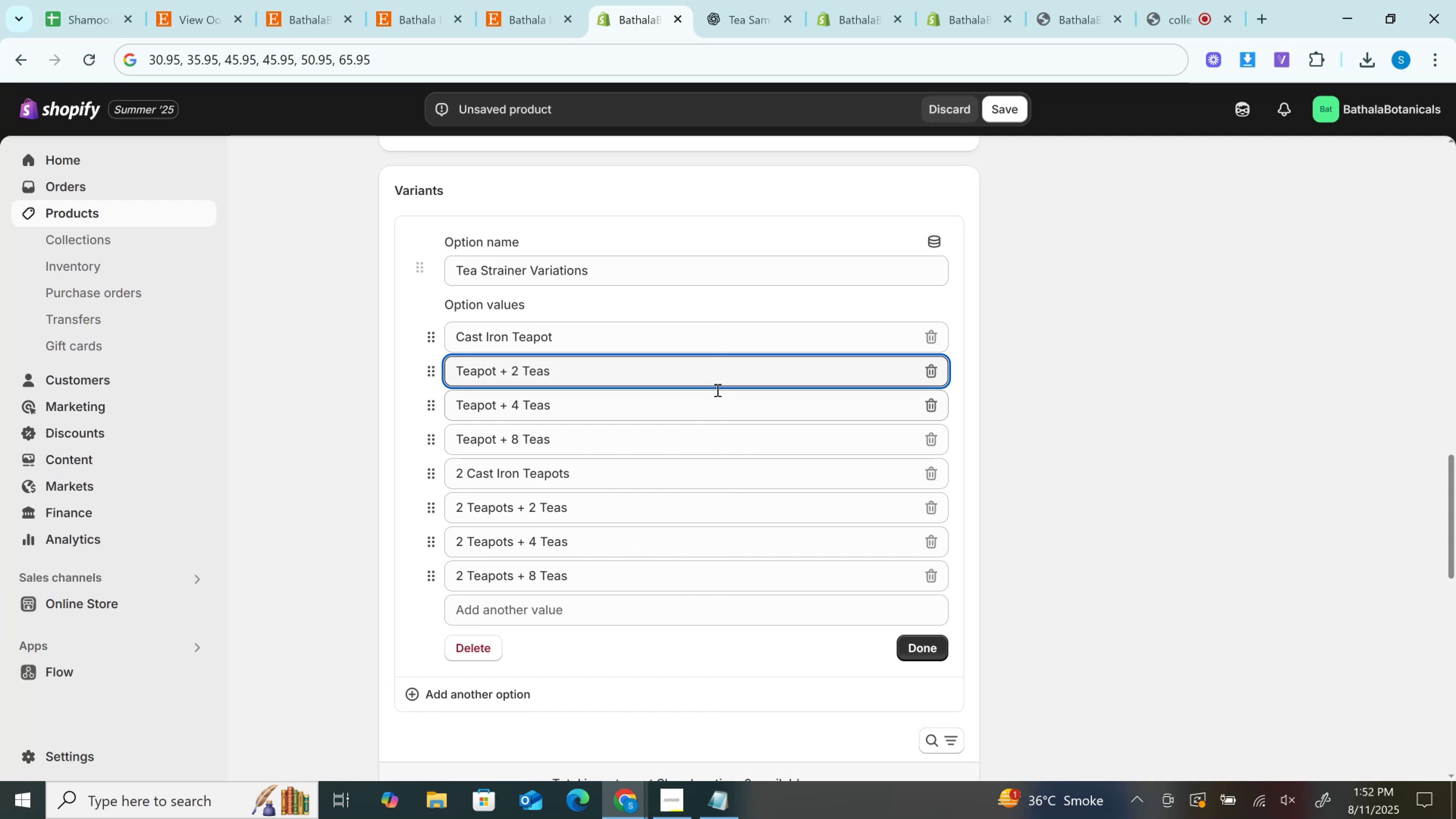 
wait(14.83)
 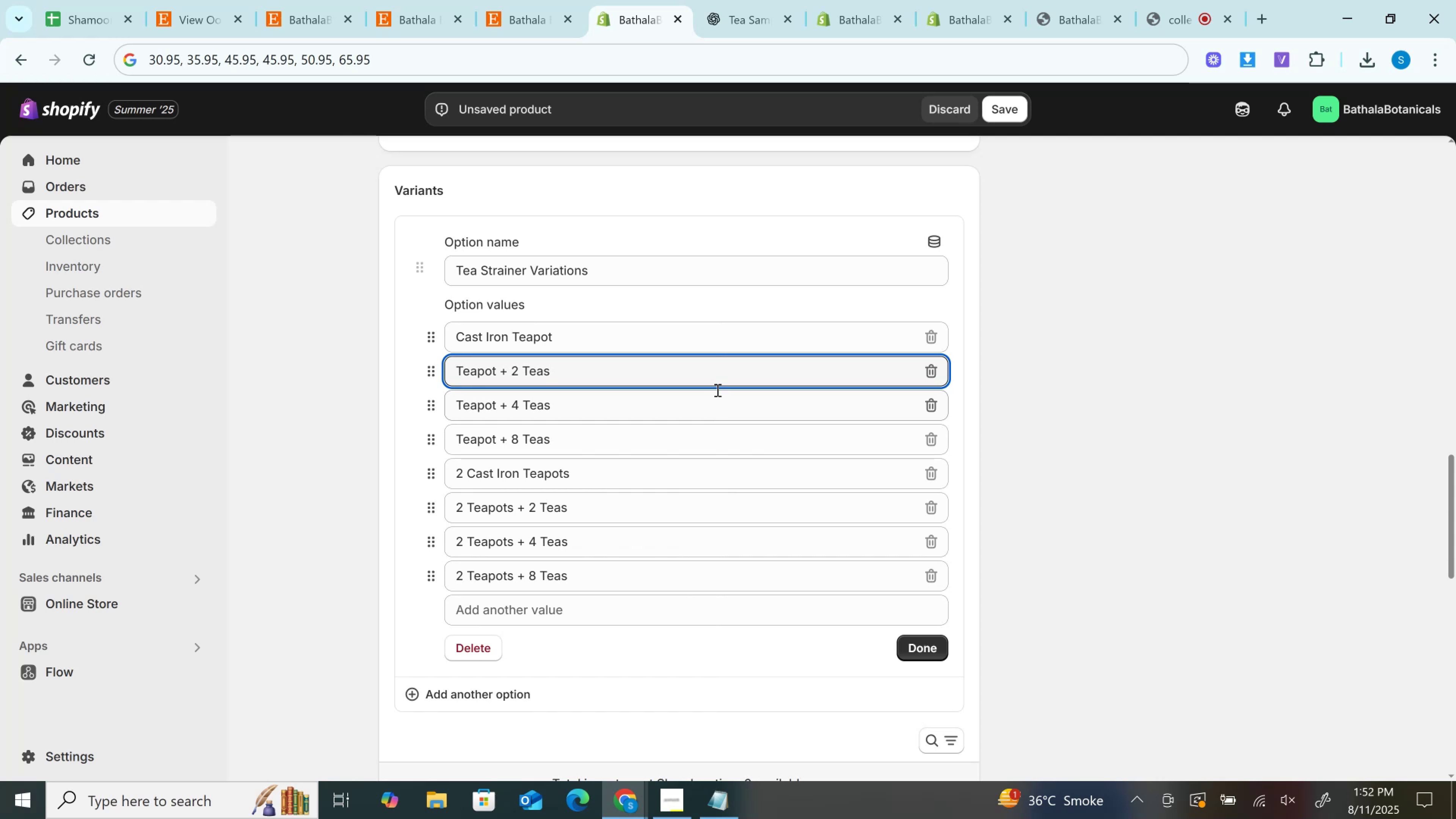 
scroll: coordinate [559, 439], scroll_direction: down, amount: 2.0
 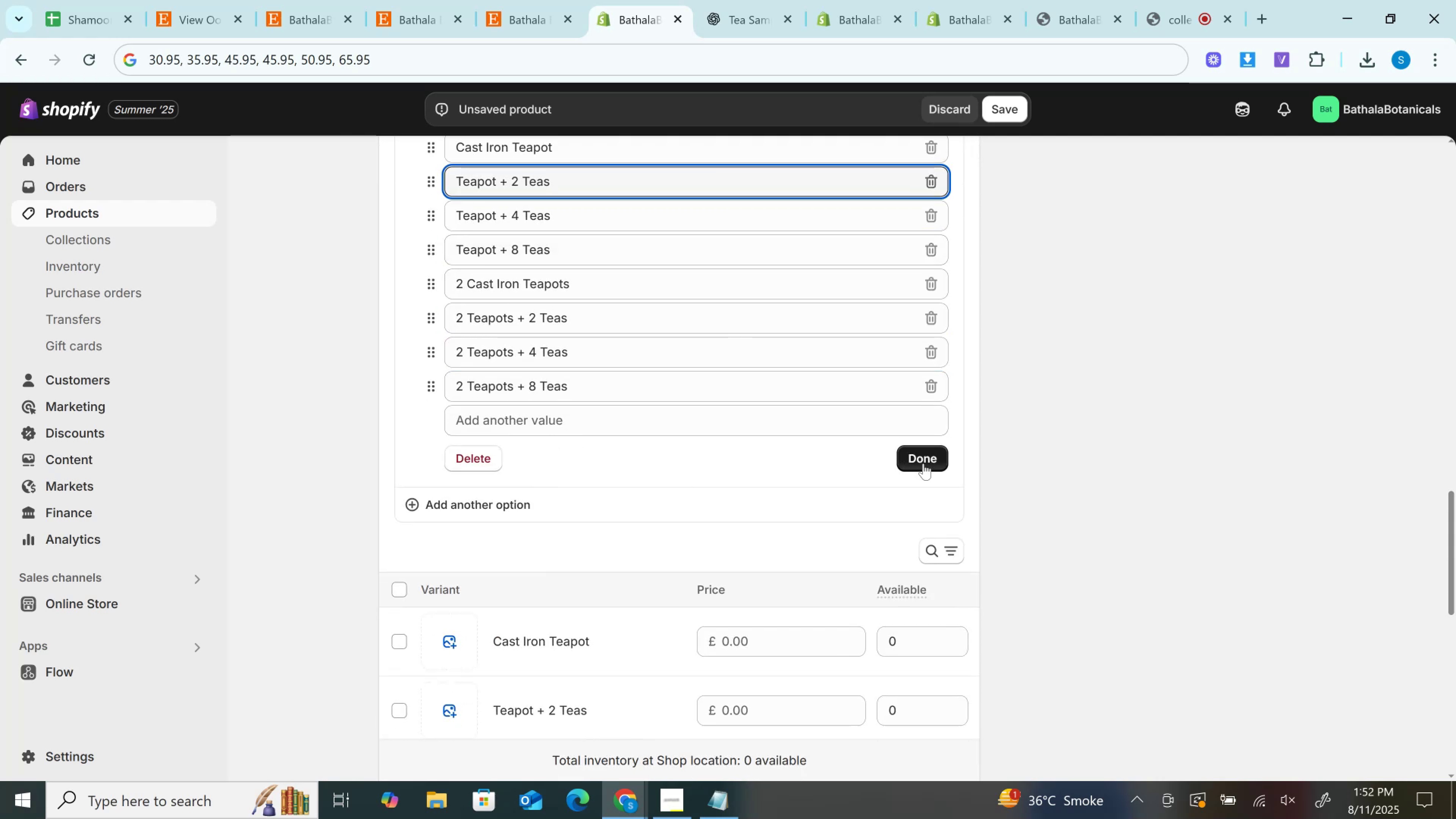 
left_click([923, 463])
 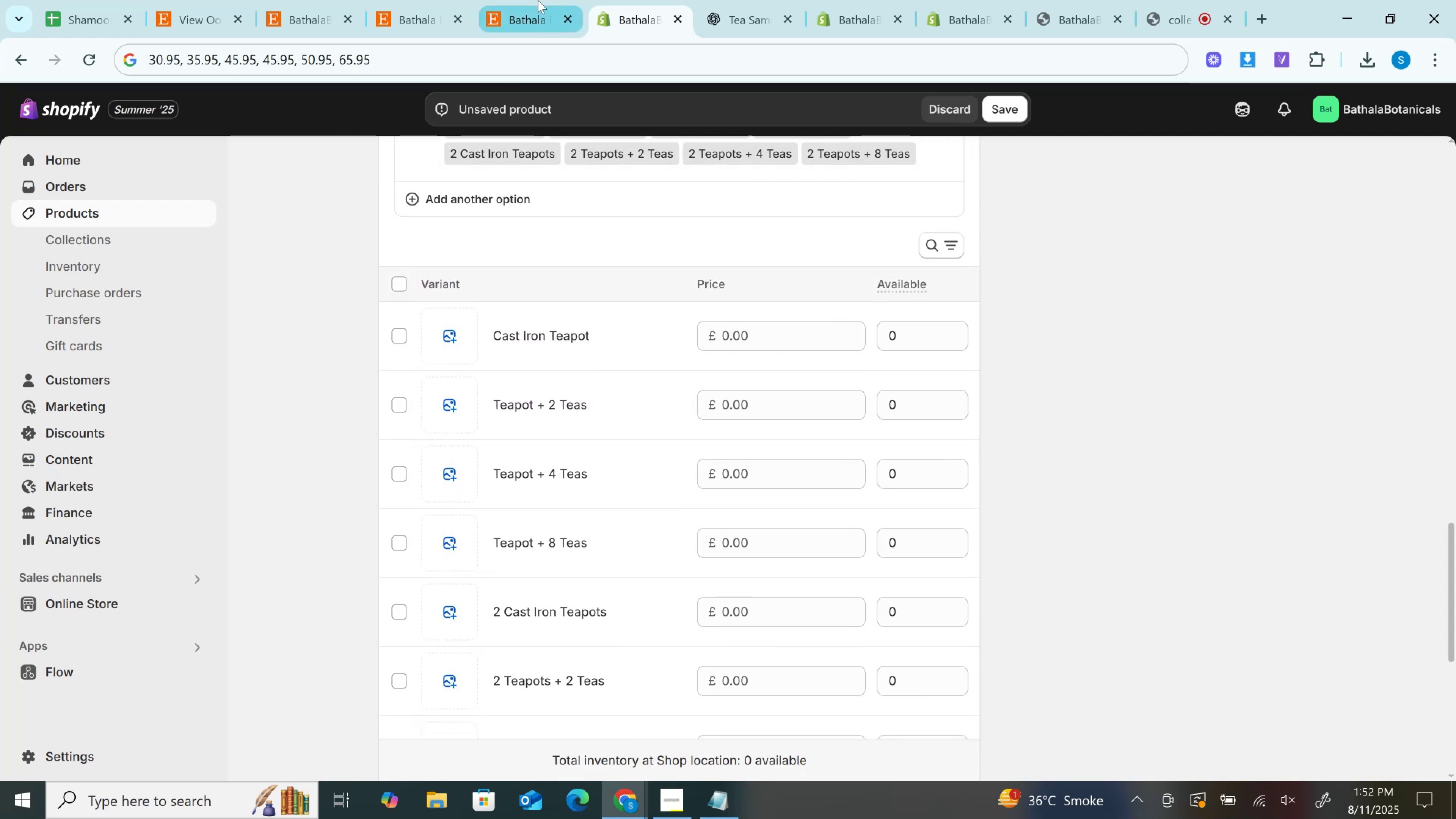 
left_click([533, 0])
 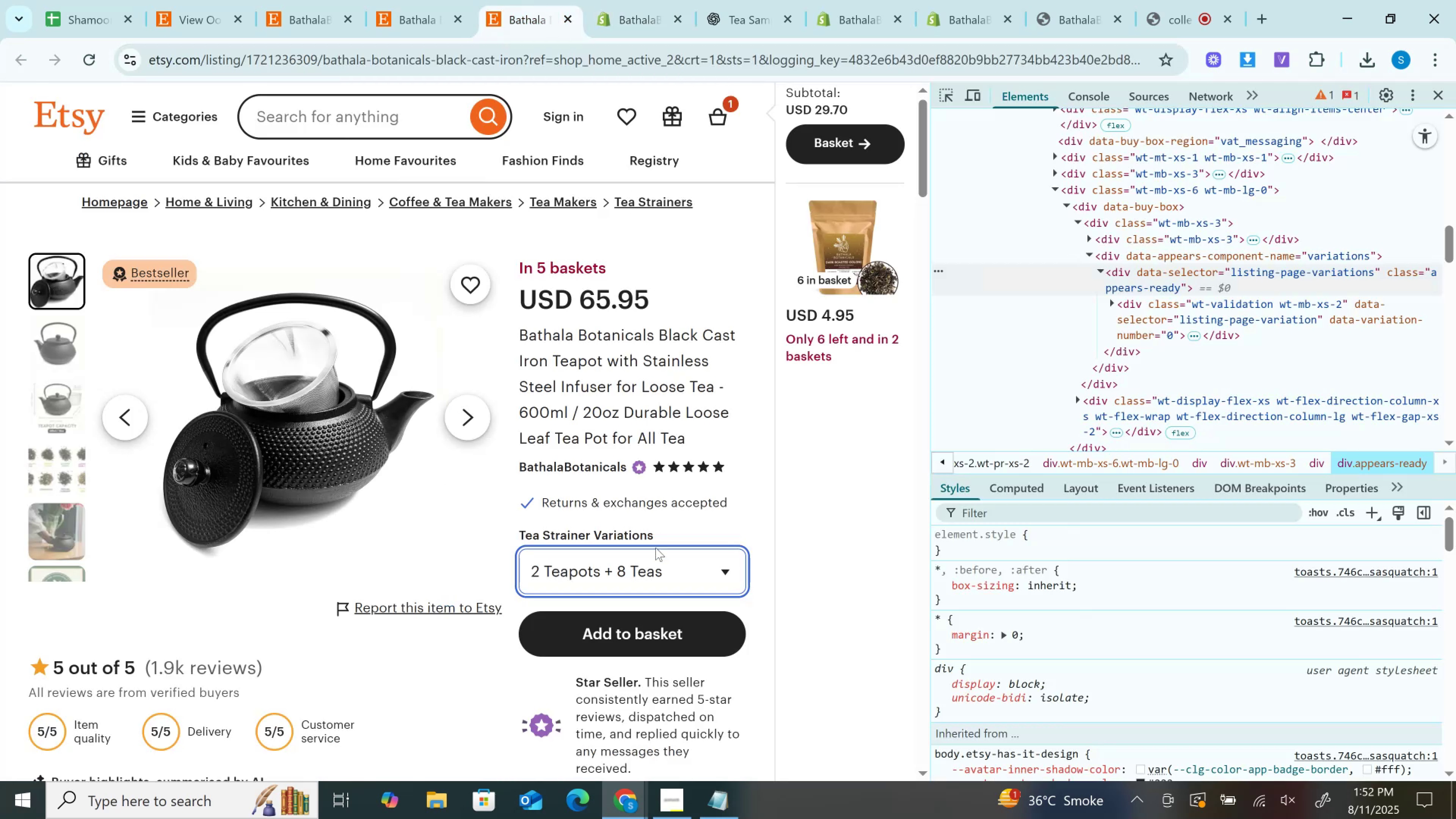 
left_click([658, 578])
 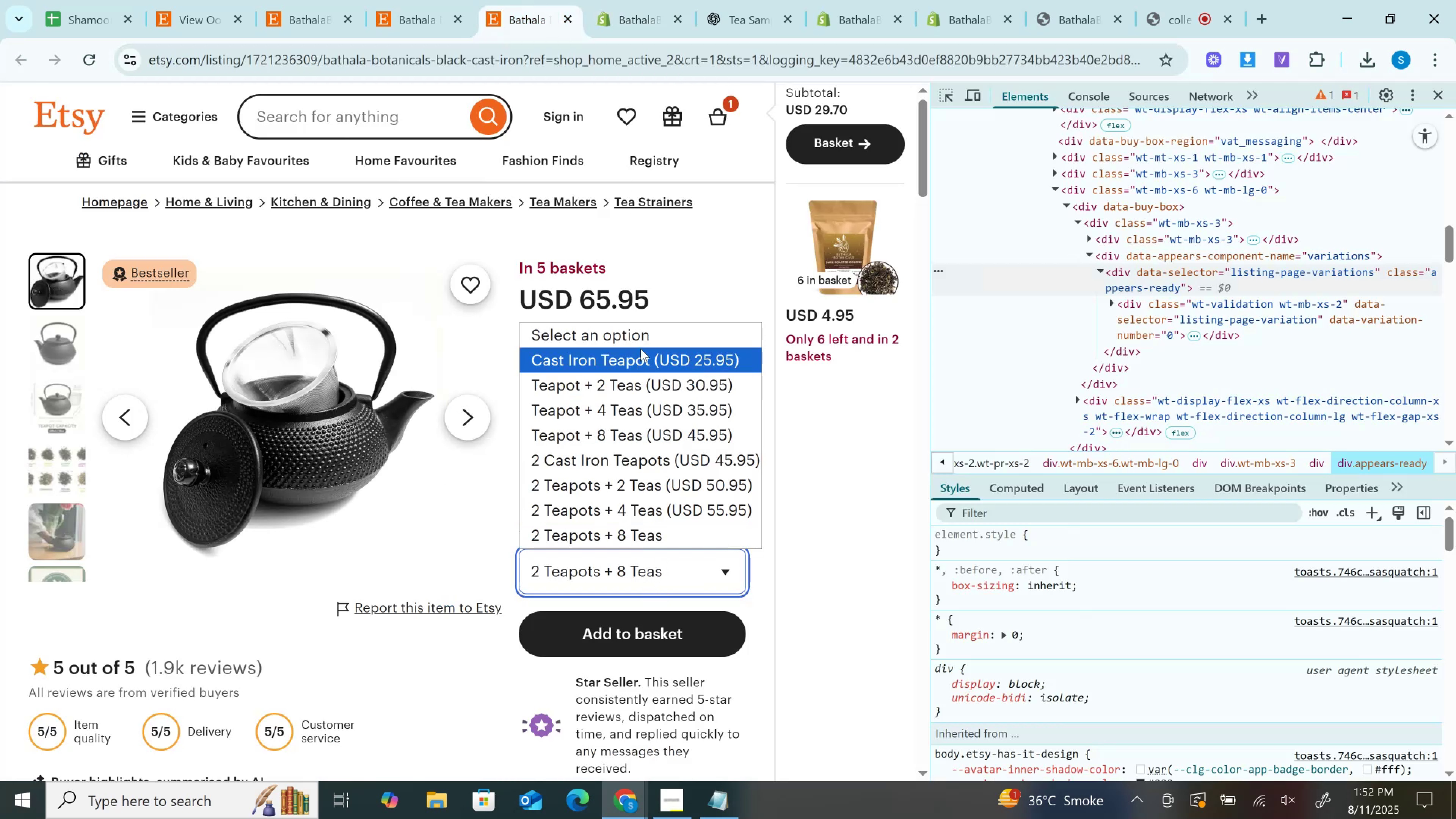 
left_click([642, 351])
 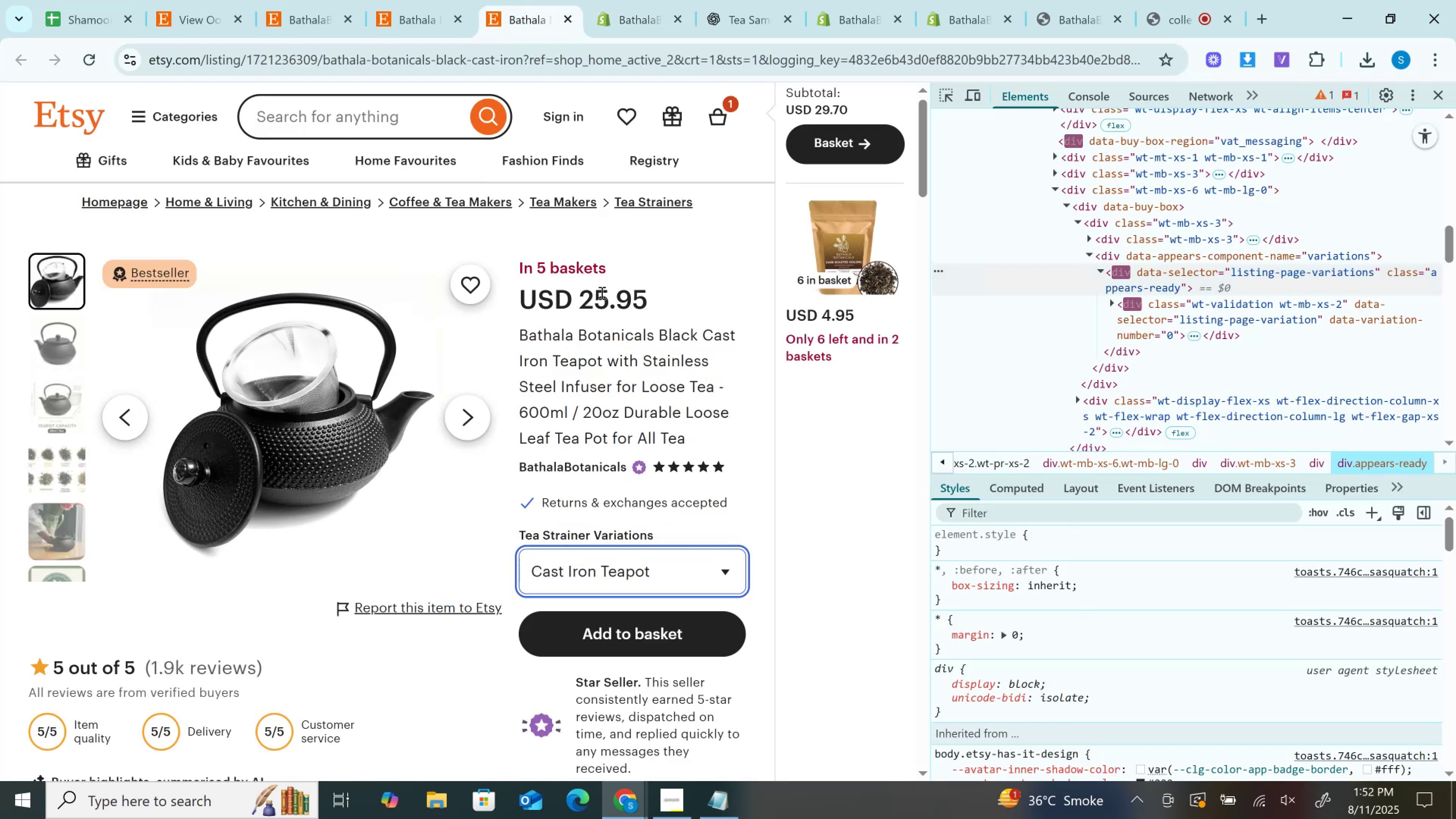 
double_click([601, 293])
 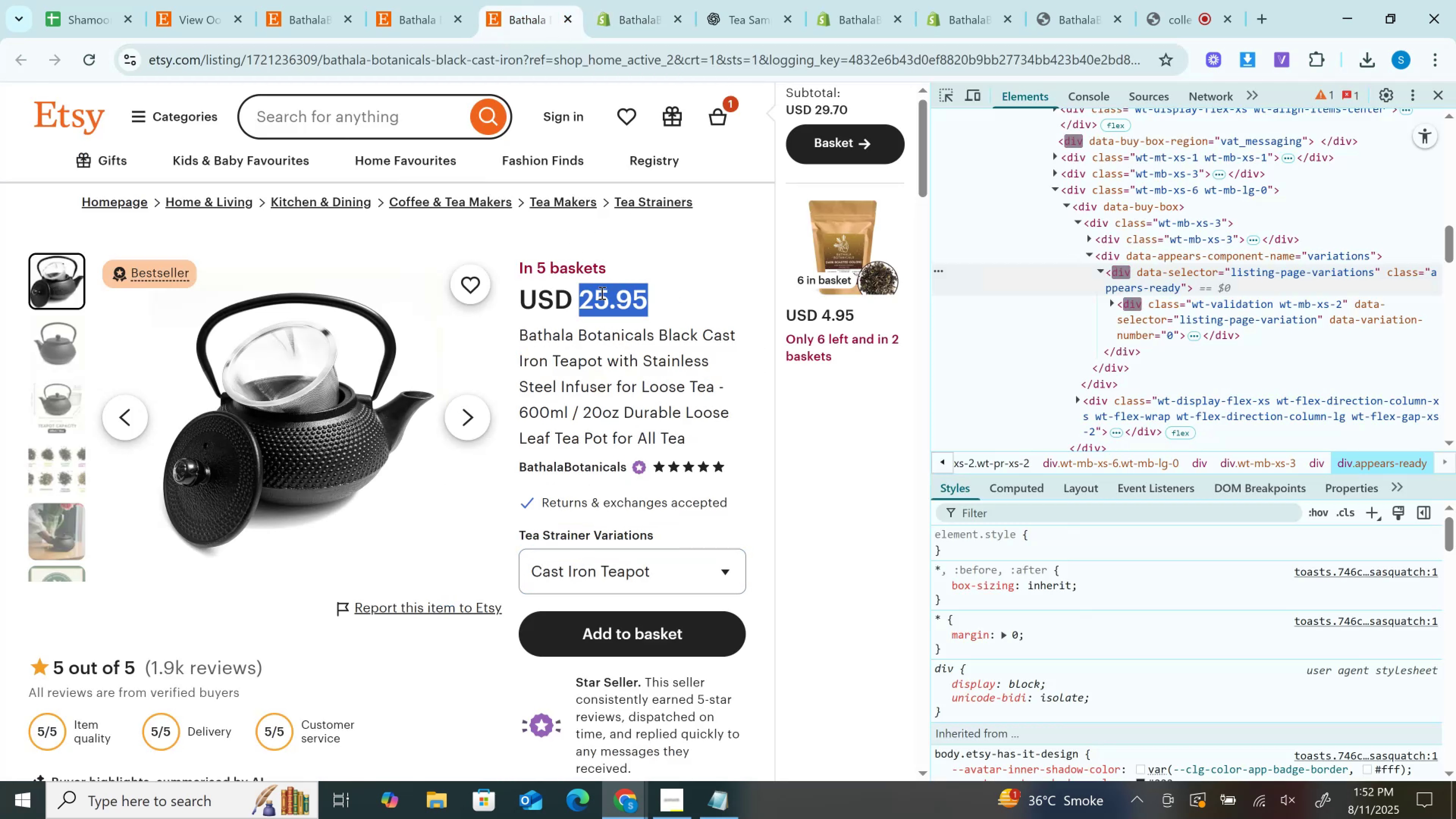 
key(Control+C)
 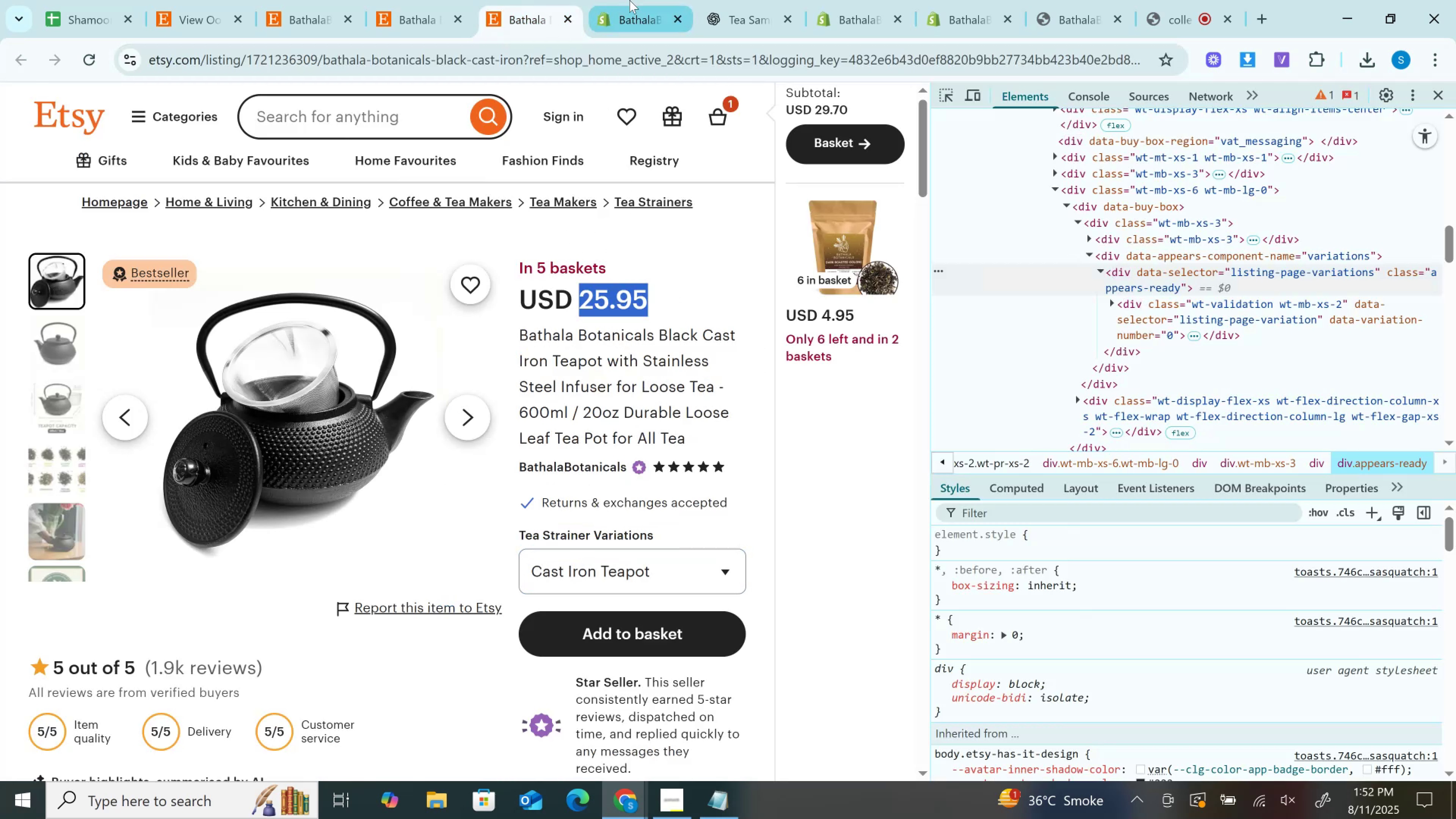 
left_click([632, 0])
 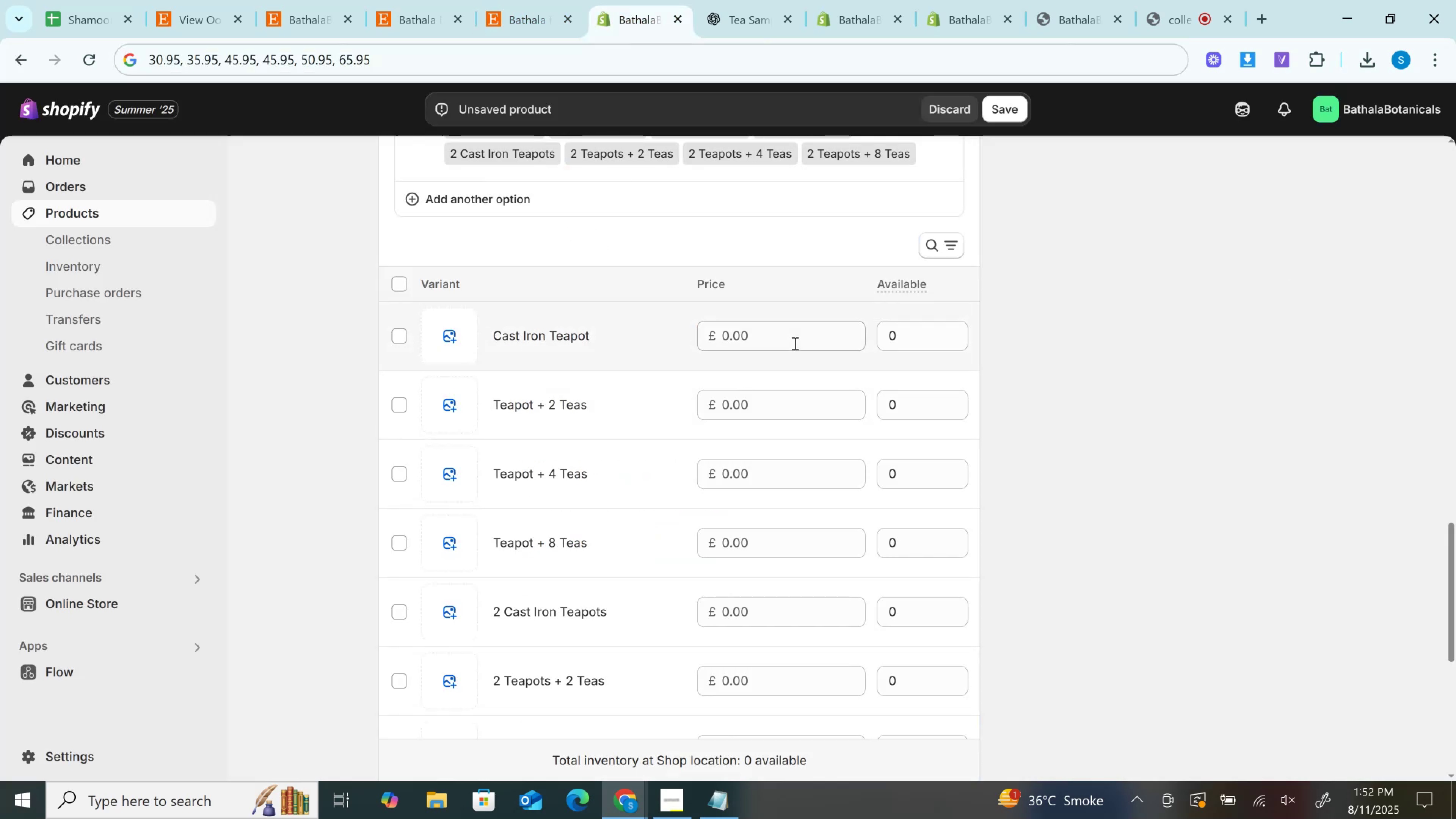 
left_click([775, 343])
 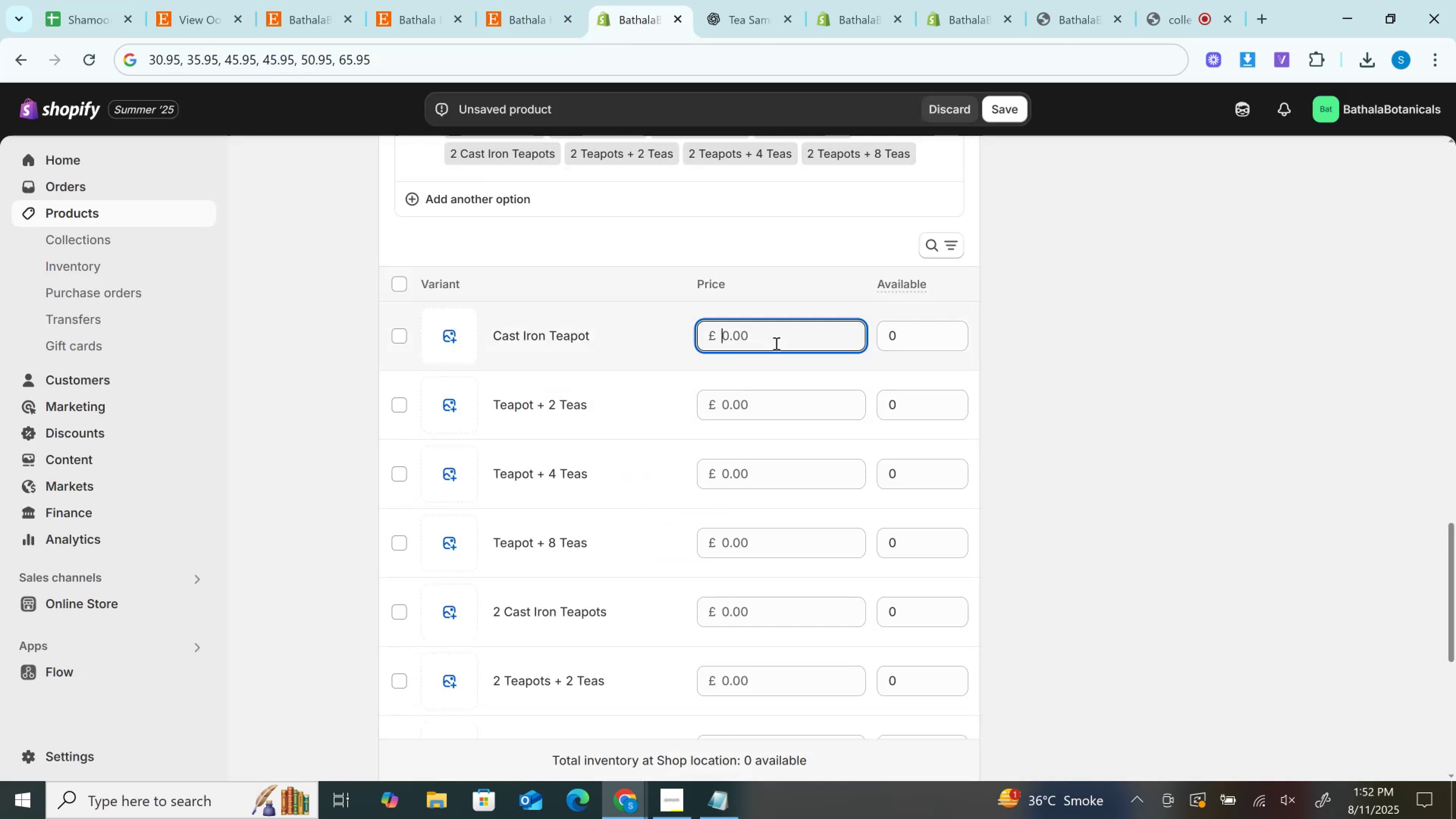 
key(Control+V)
 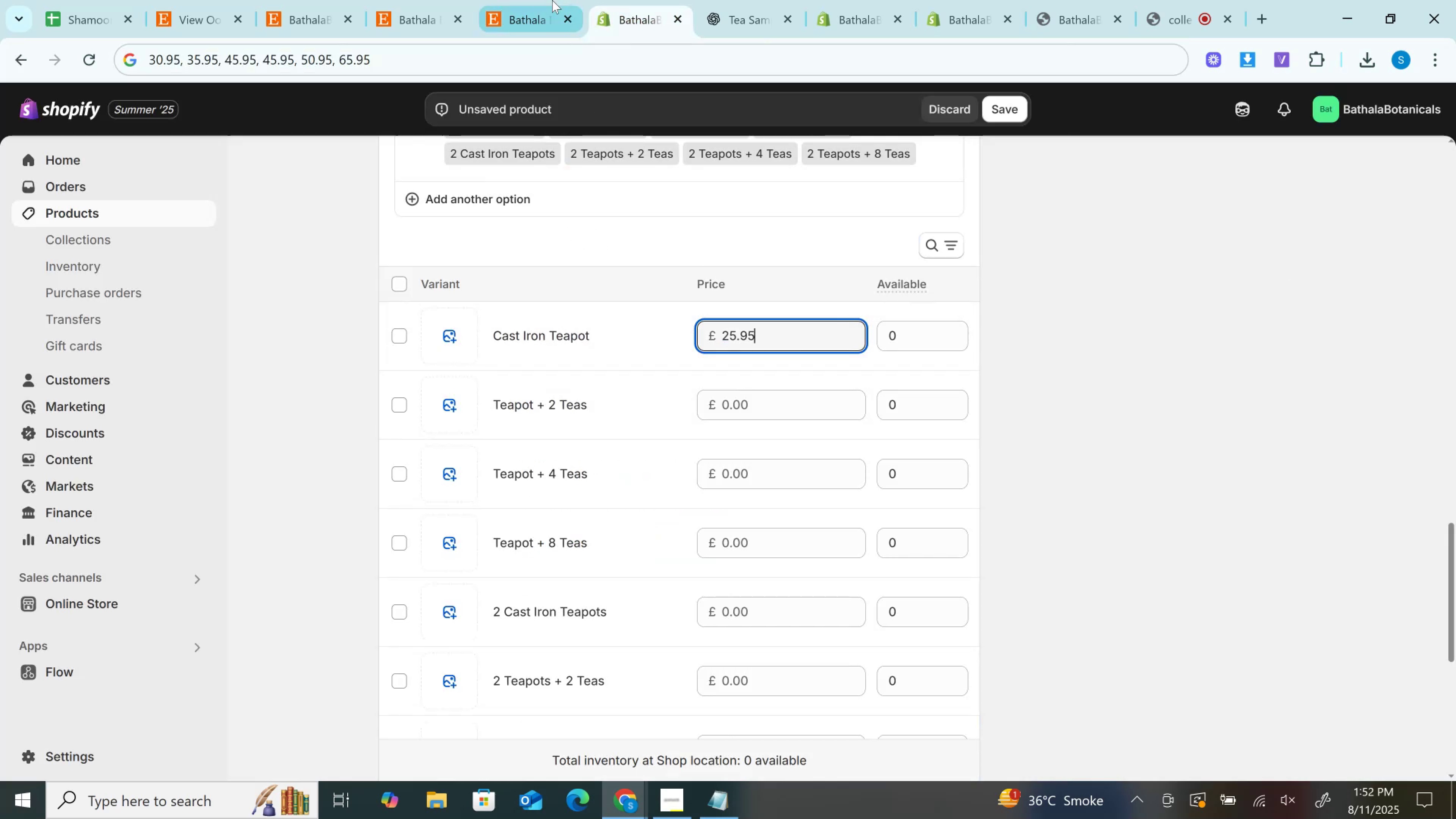 
left_click([548, 0])
 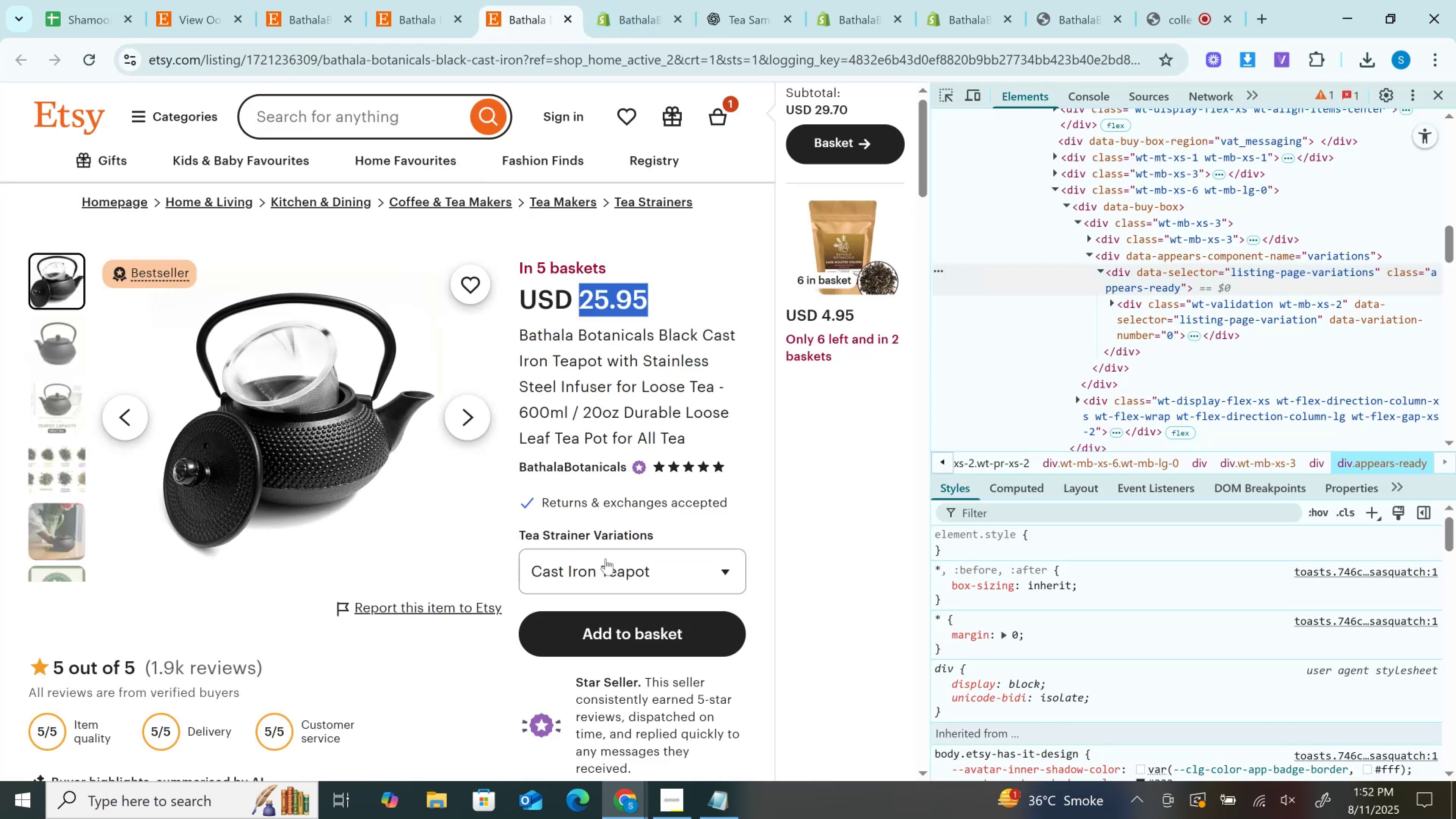 
left_click([604, 567])
 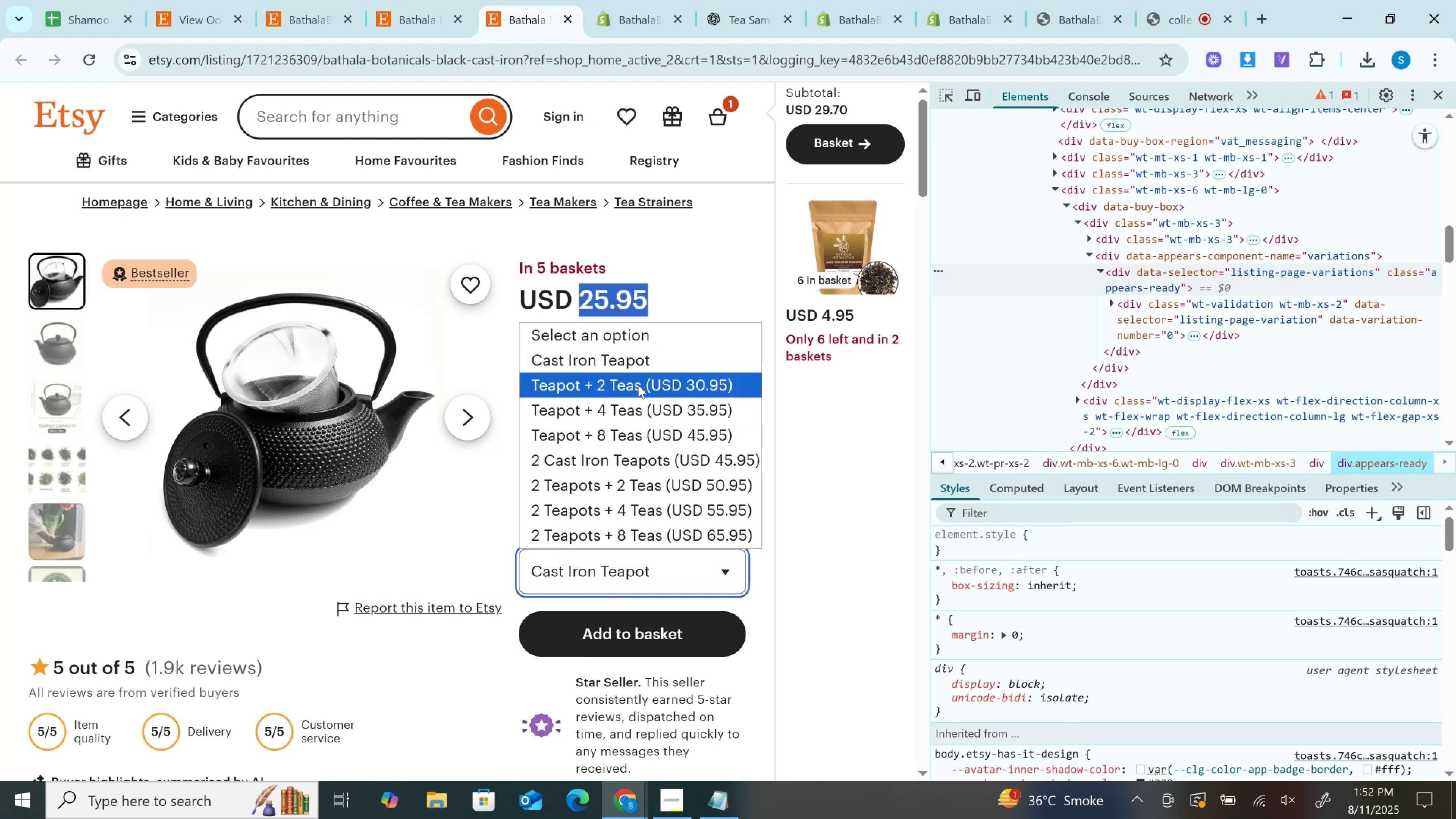 
left_click([638, 382])
 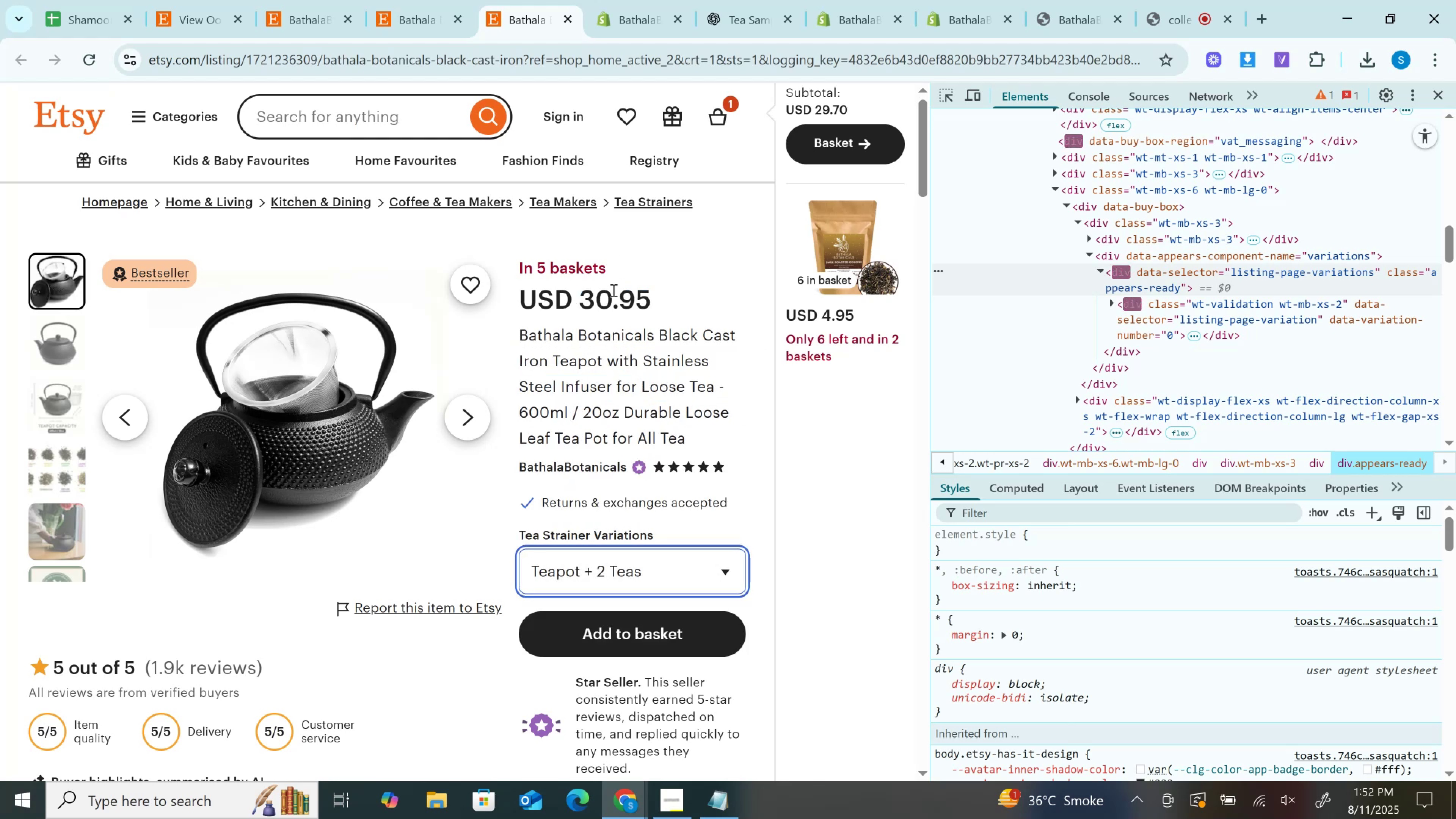 
double_click([613, 290])
 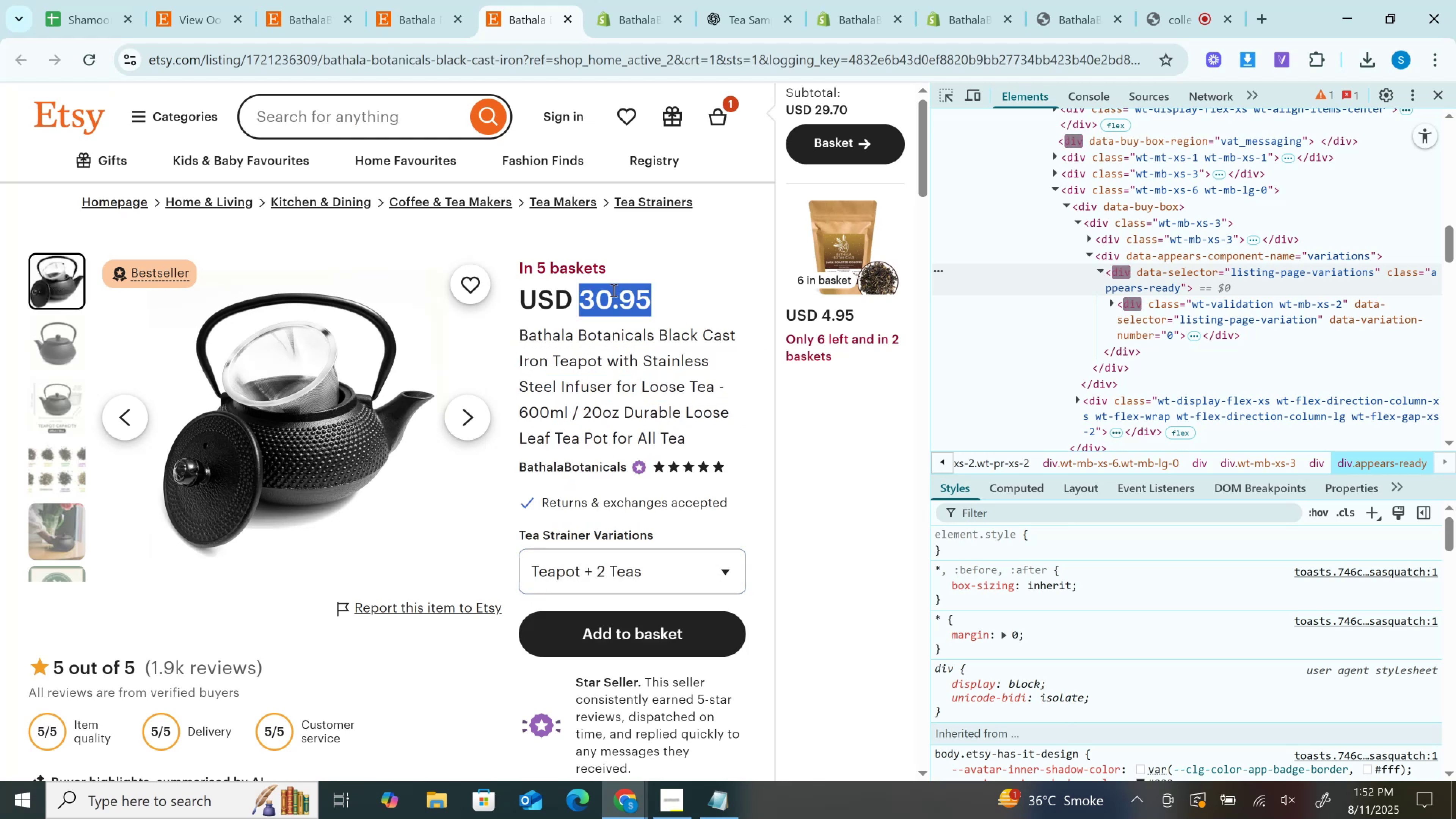 
hold_key(key=ControlLeft, duration=0.35)
 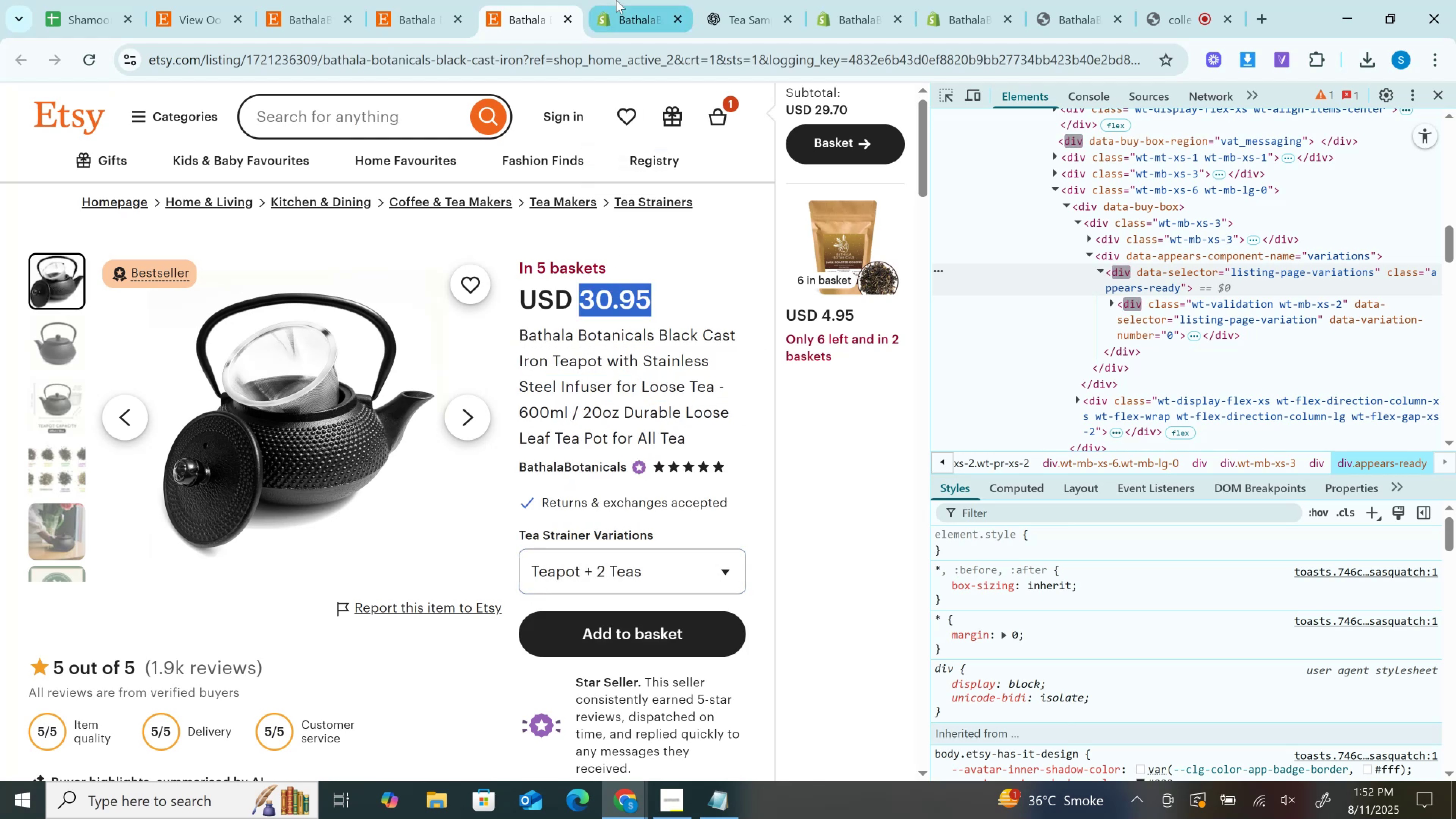 
left_click([616, 0])
 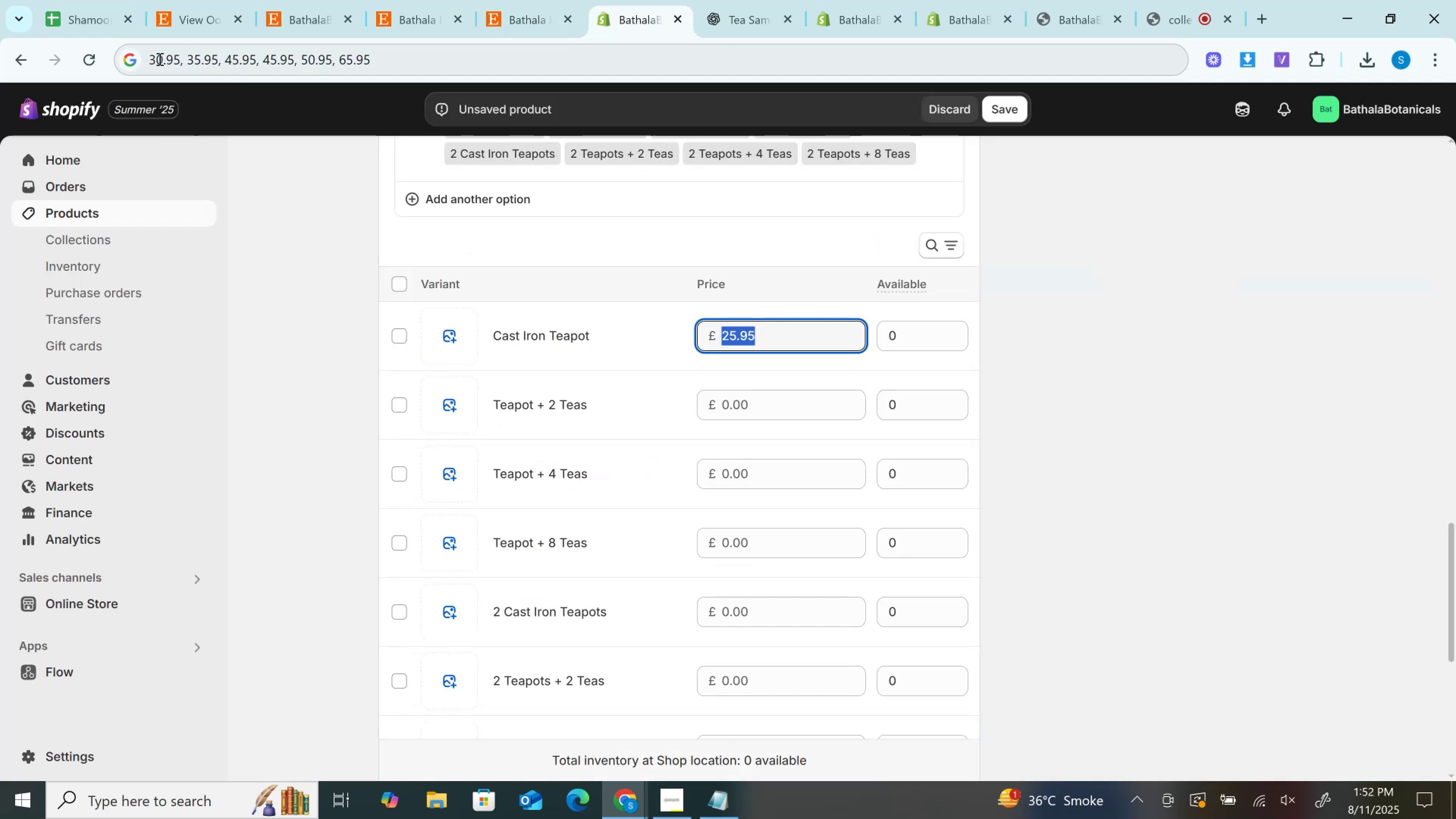 
double_click([159, 59])
 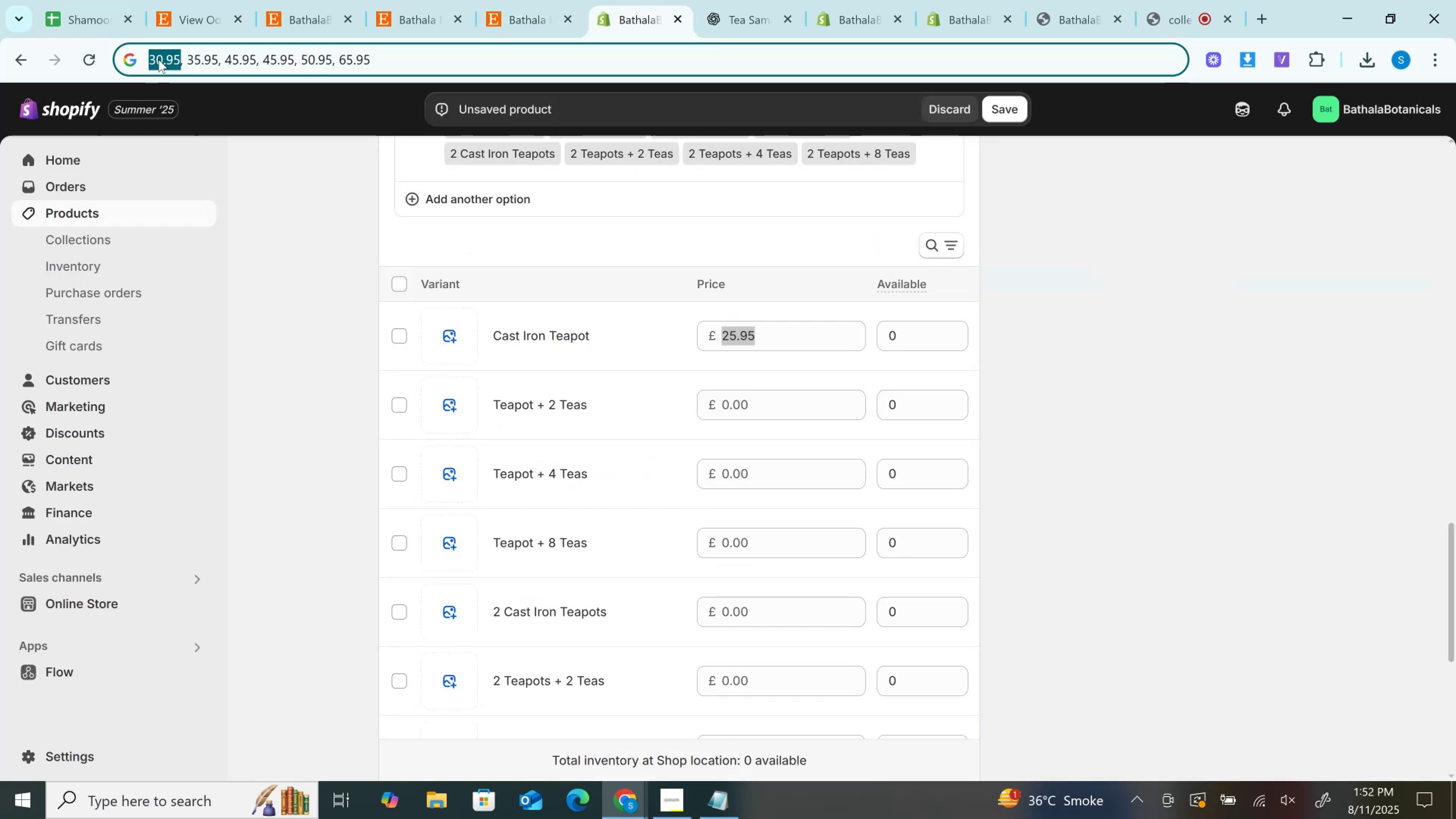 
key(Control+X)
 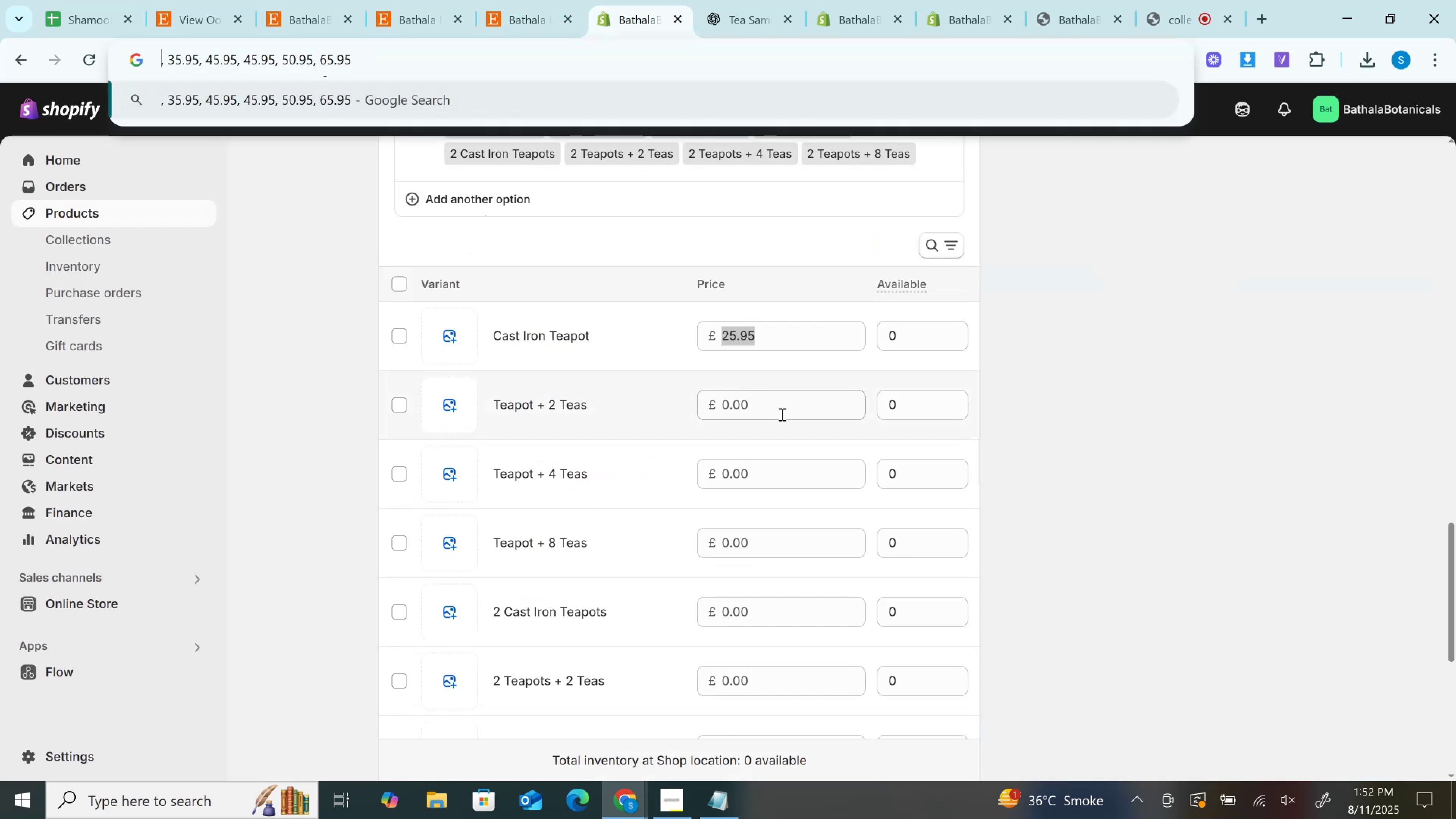 
left_click([784, 415])
 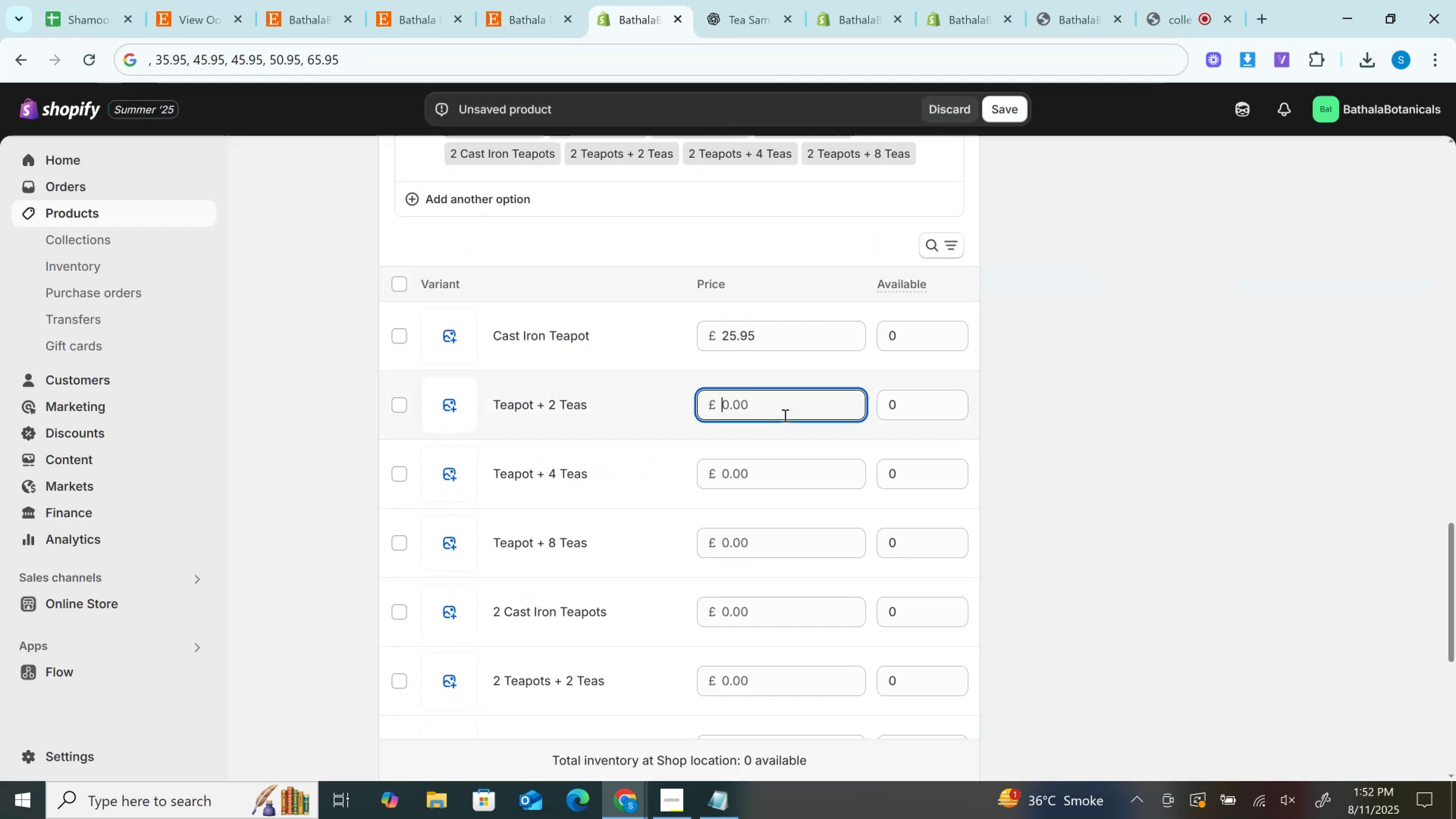 
key(Control+V)
 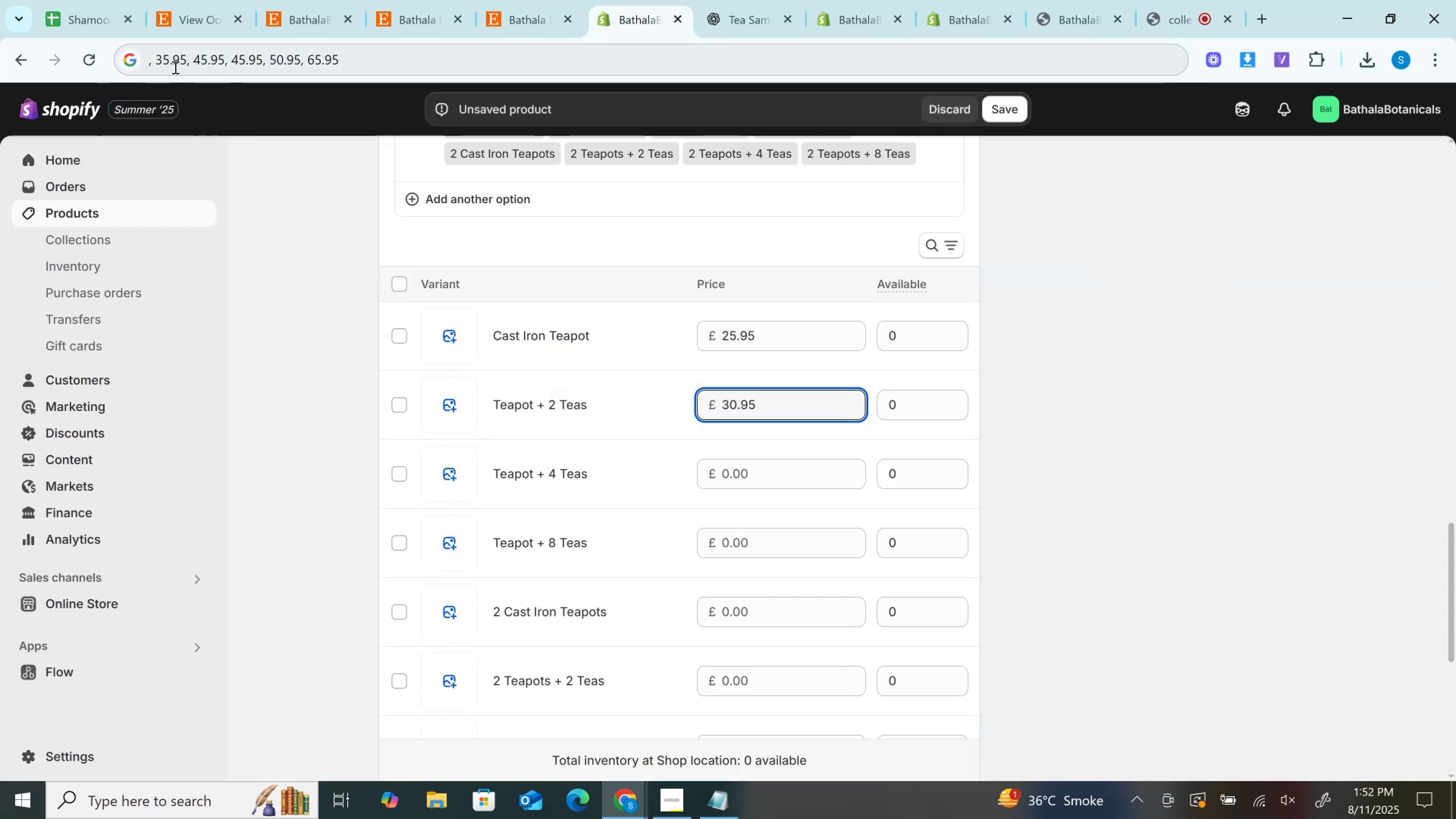 
double_click([174, 67])
 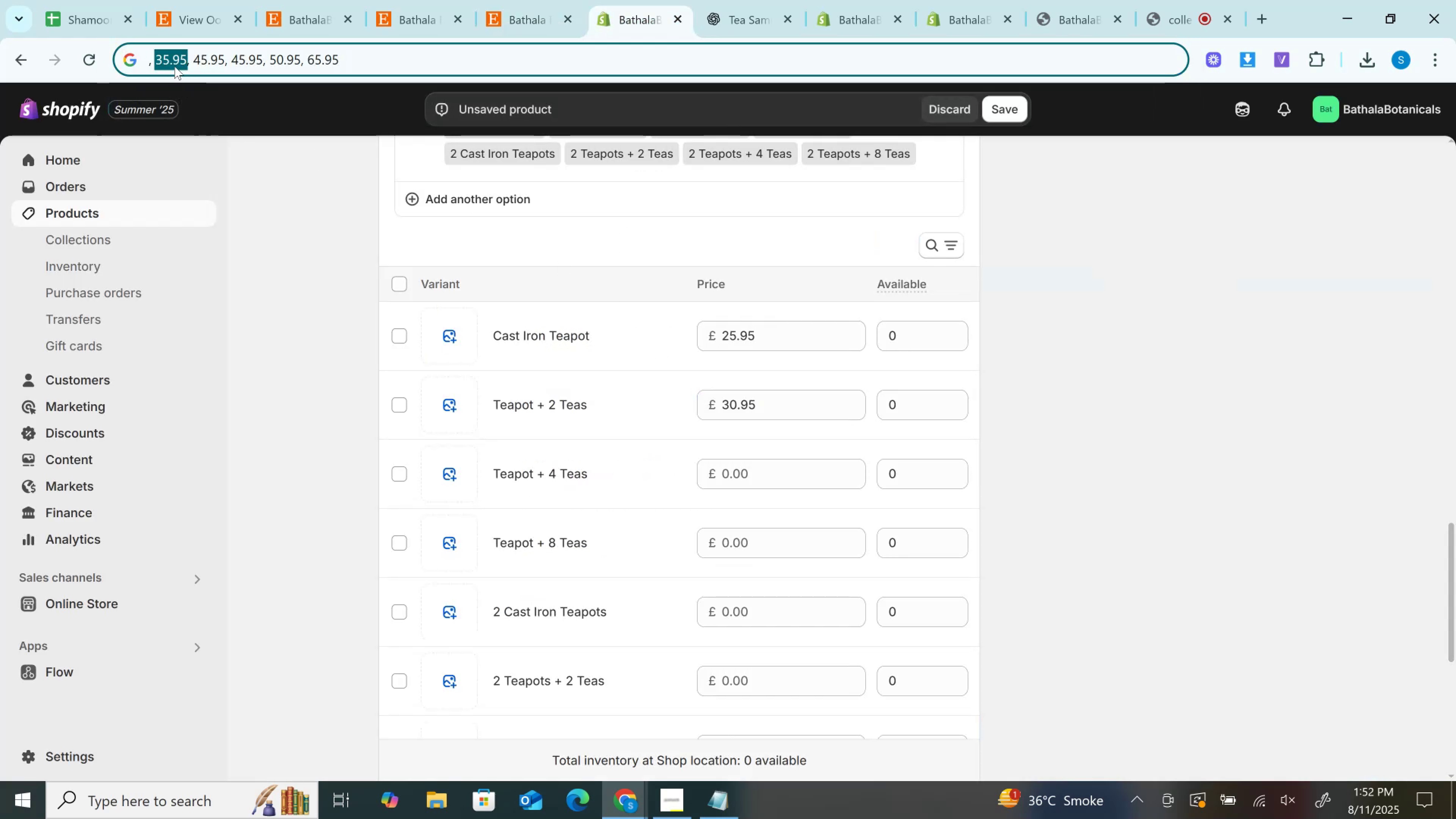 
key(Control+X)
 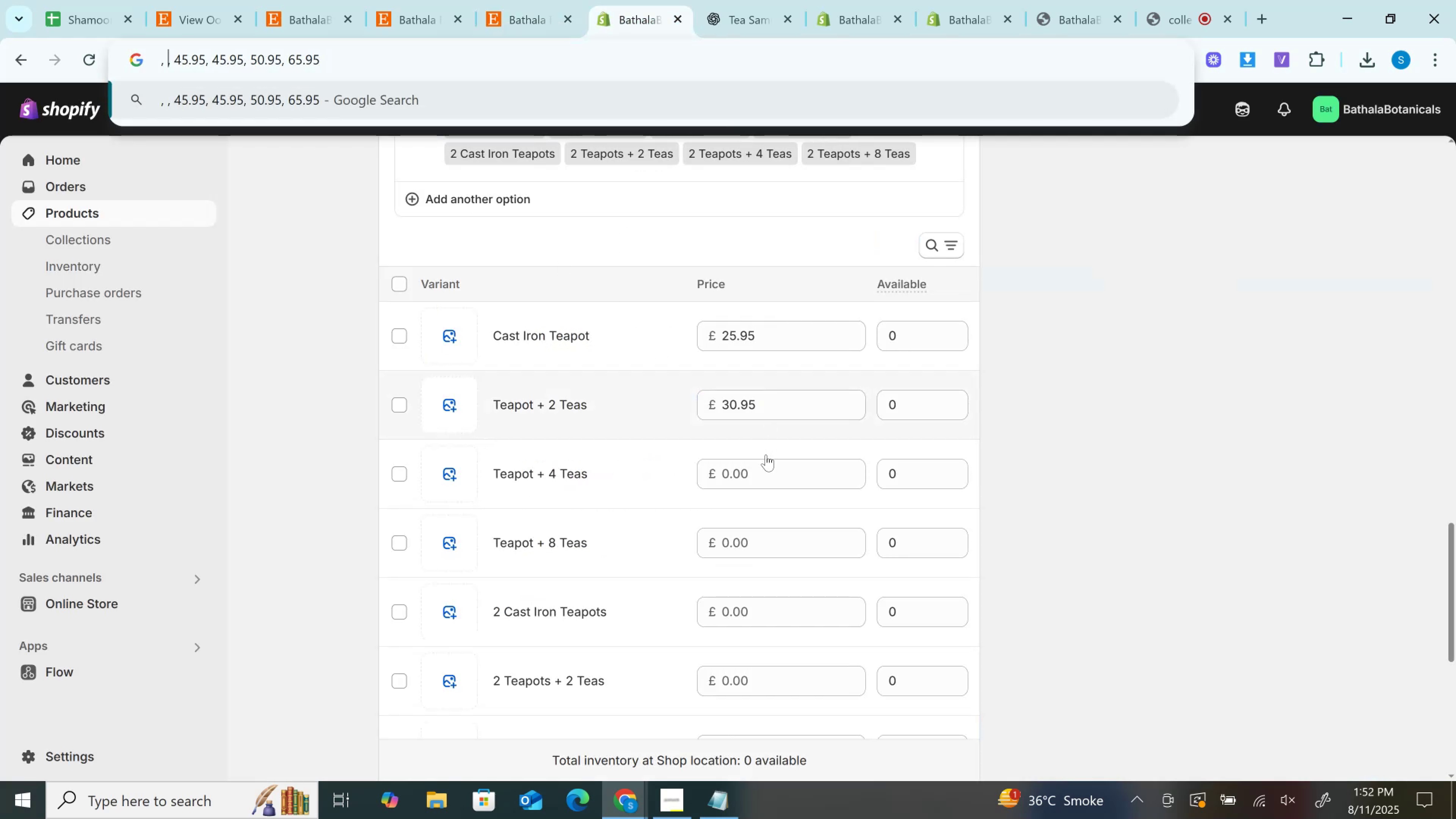 
key(Control+V)
 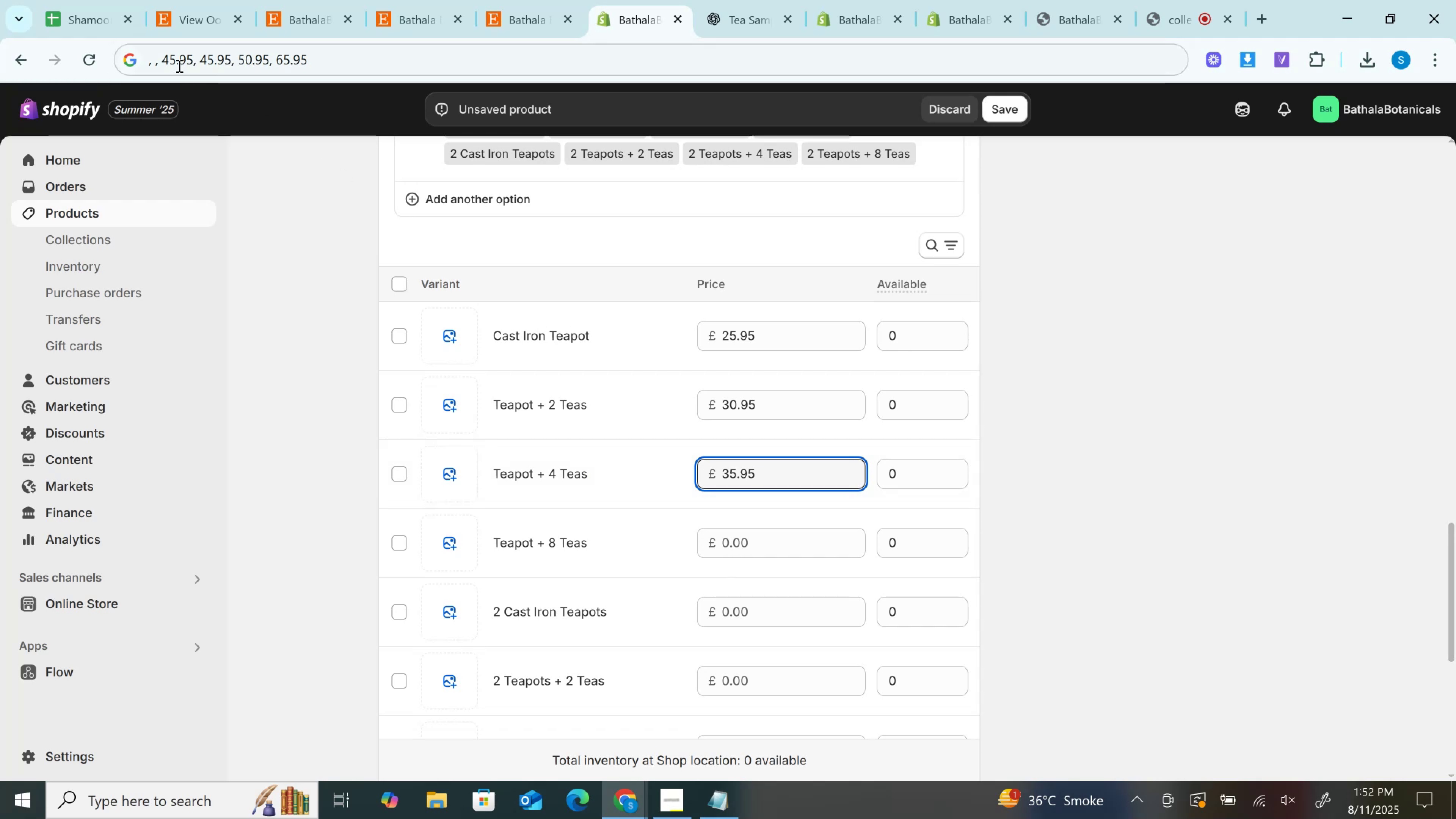 
double_click([178, 66])
 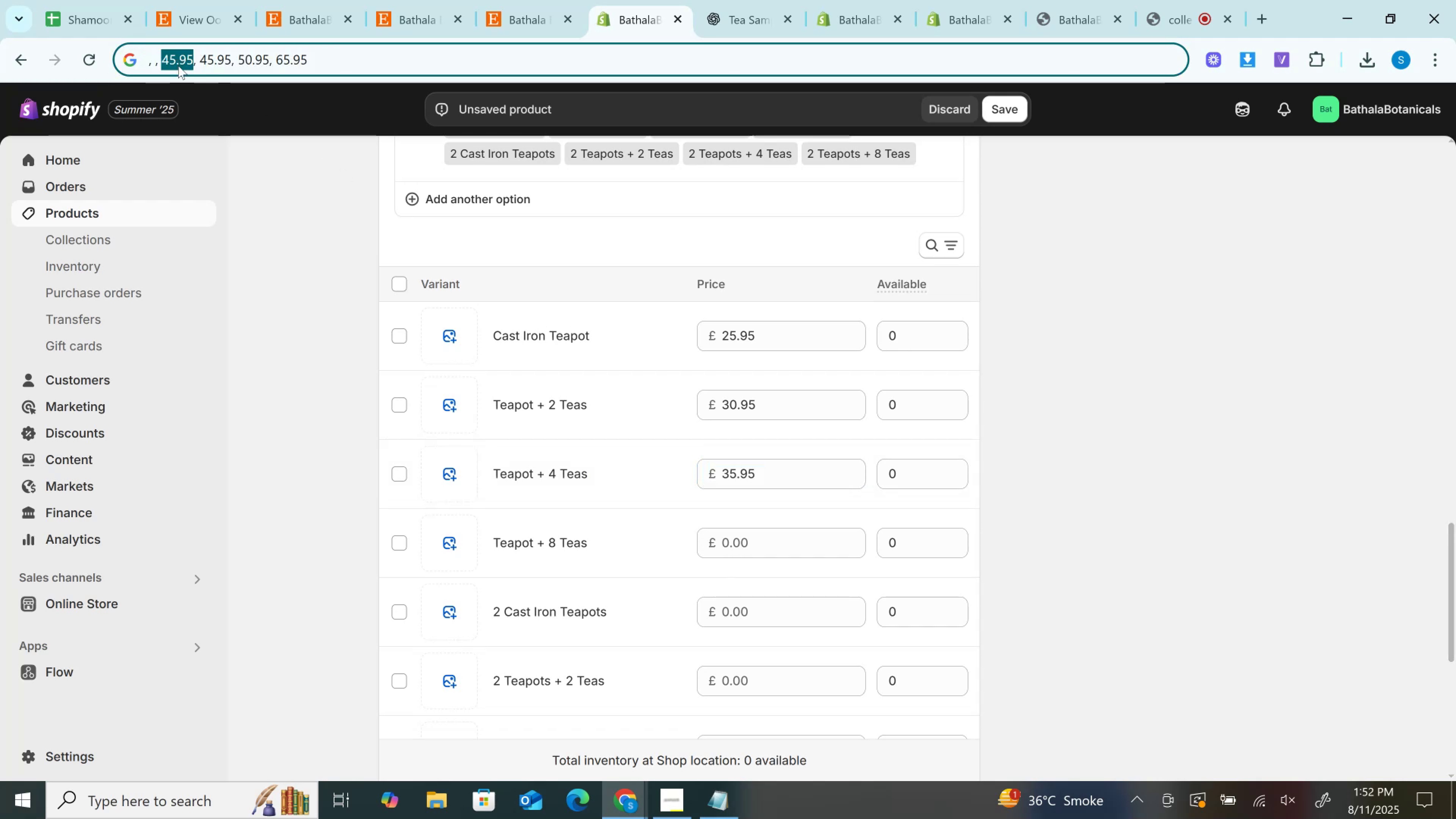 
key(Control+X)
 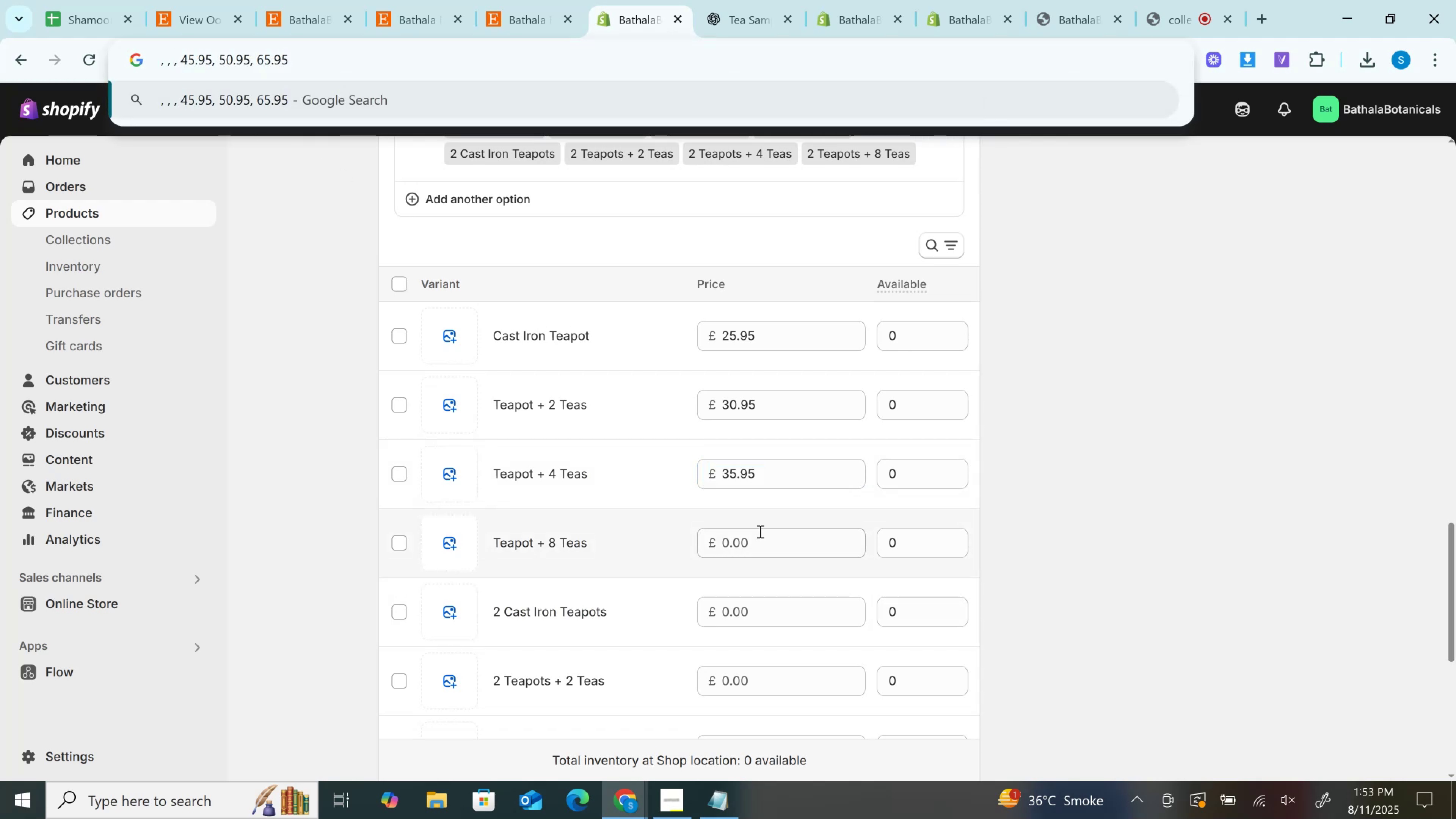 
key(Control+V)
 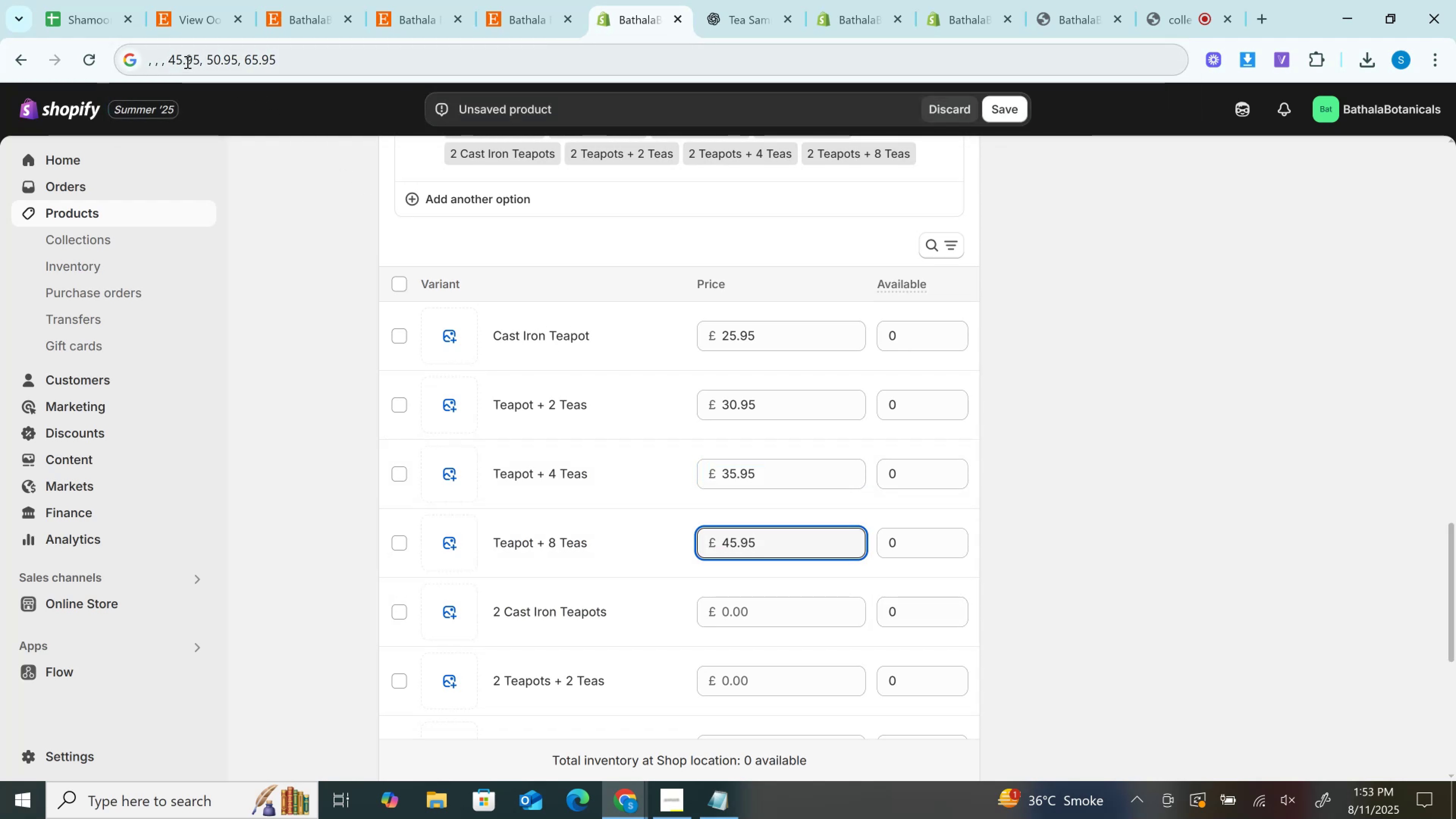 
double_click([187, 62])
 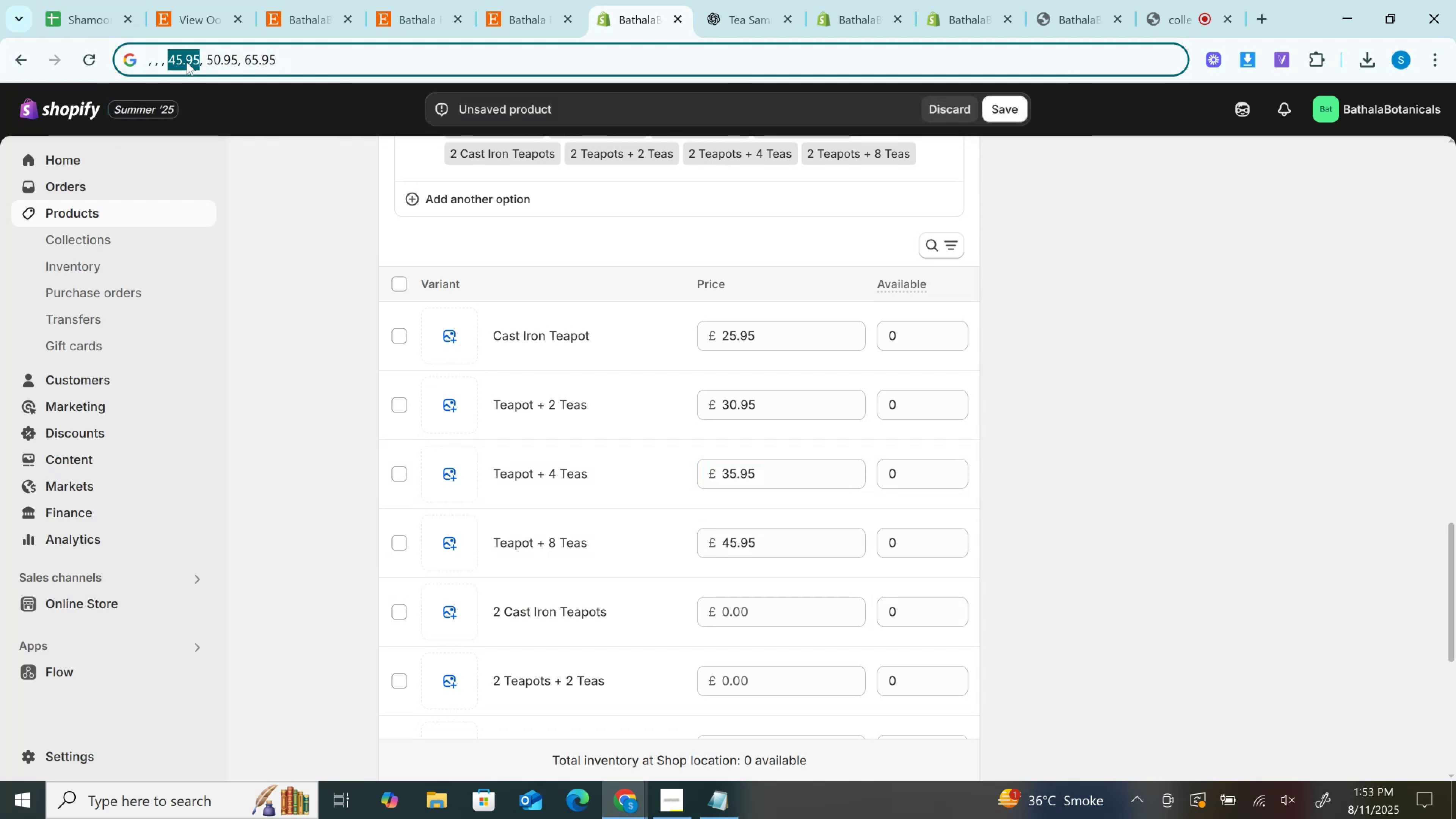 
key(Control+X)
 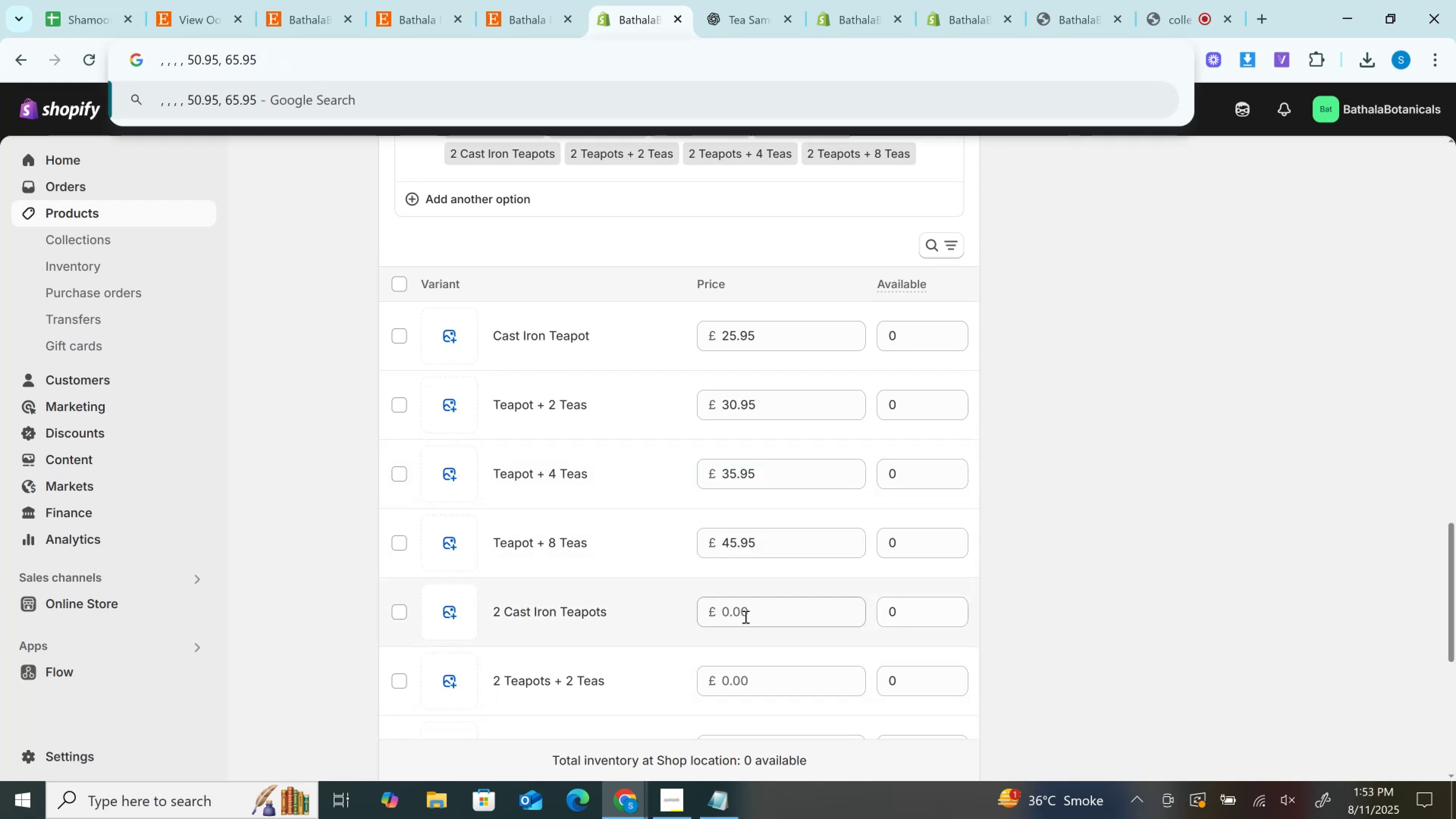 
left_click([744, 606])
 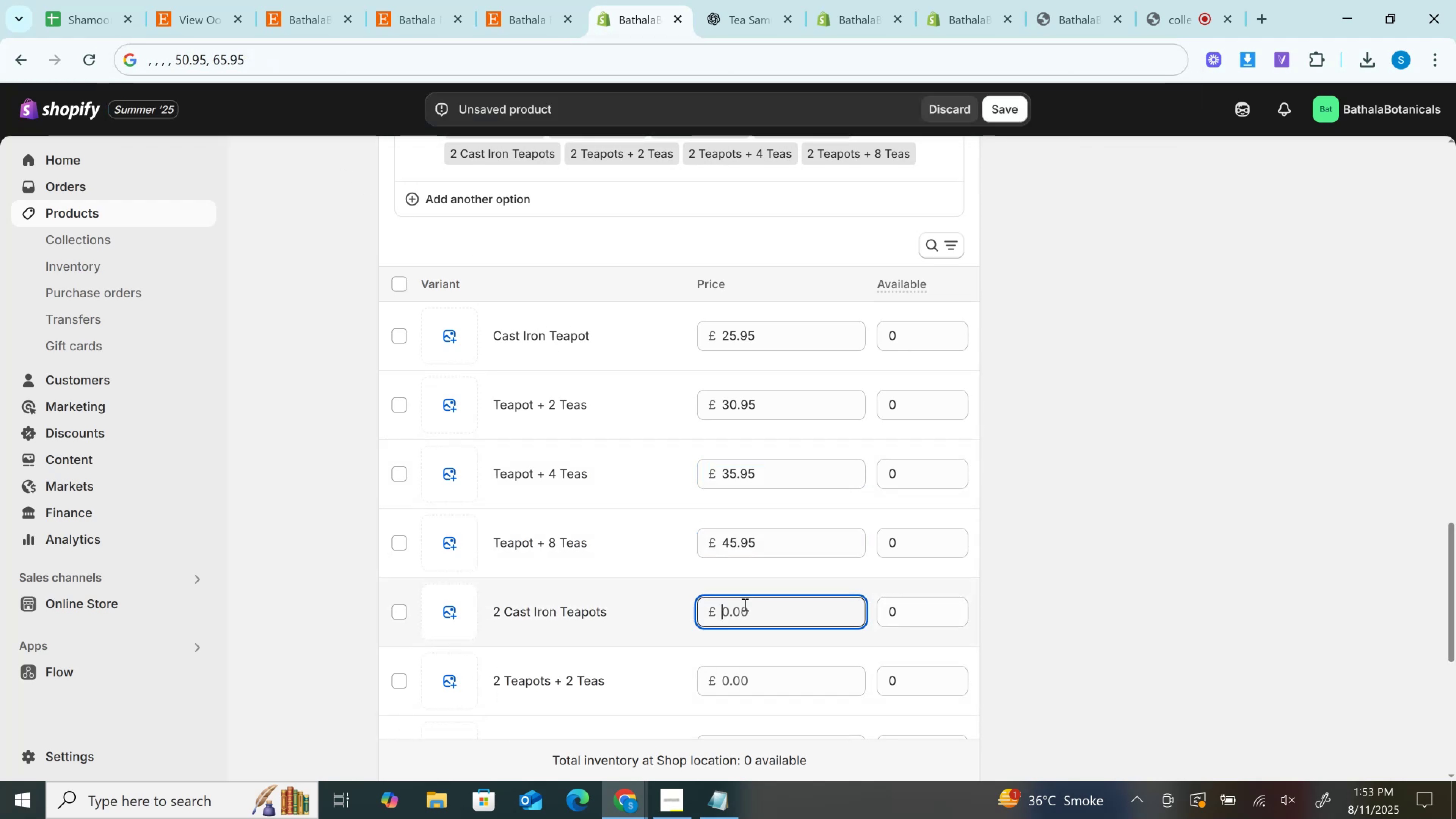 
key(Control+V)
 